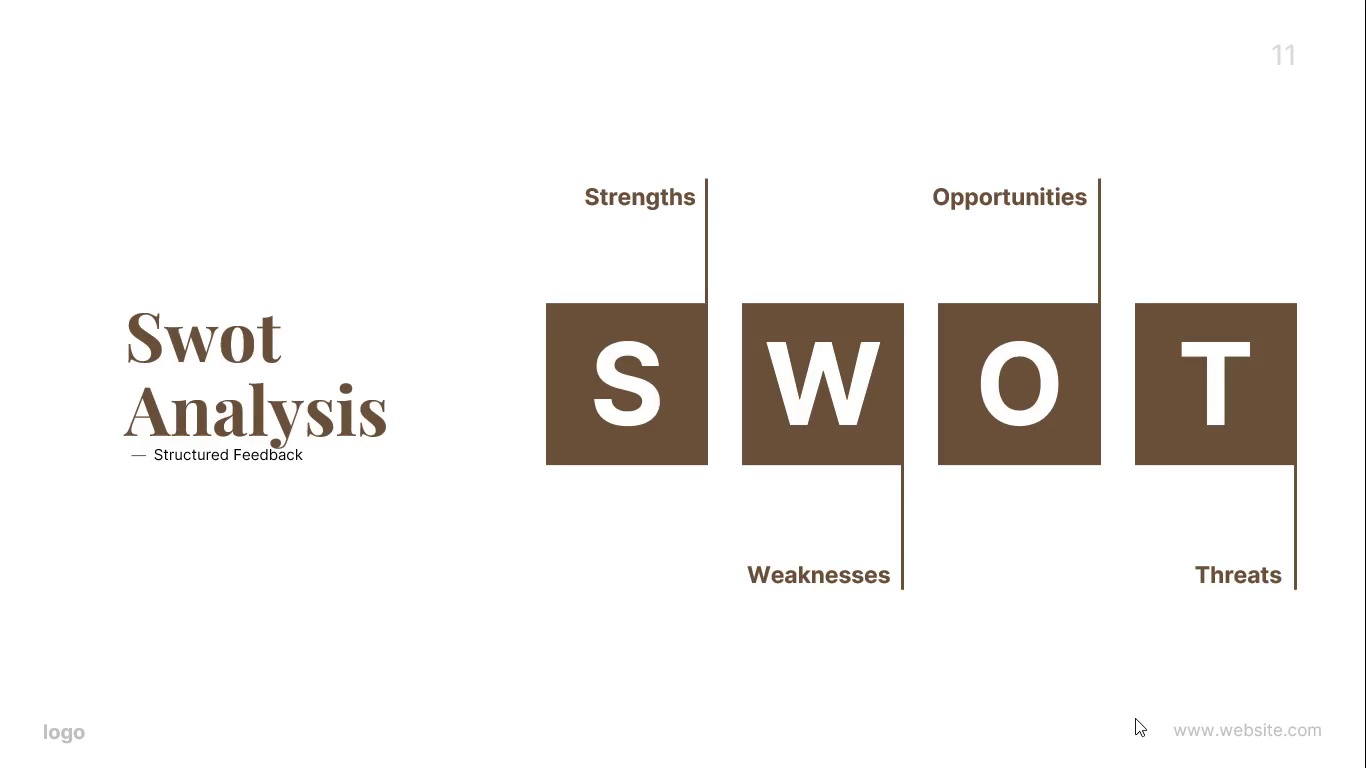 
key(Escape)
 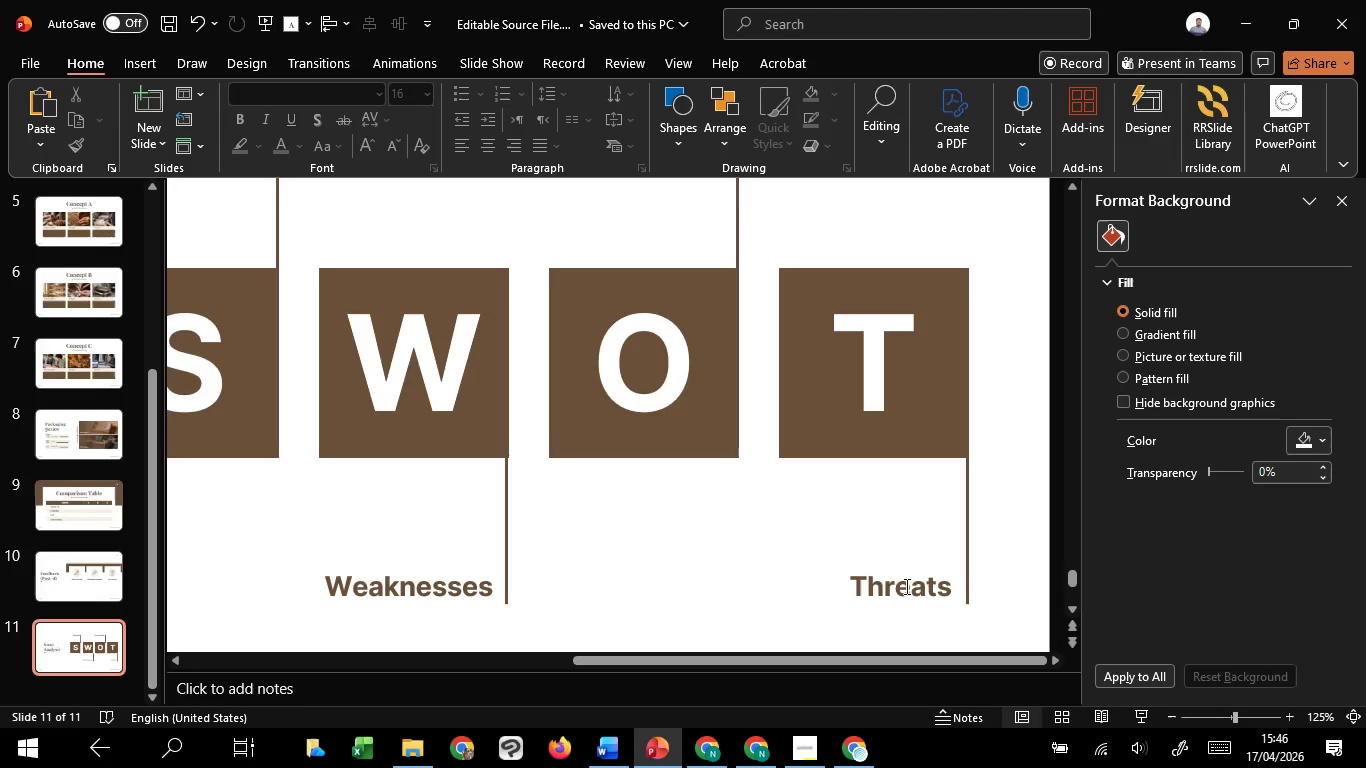 
left_click([906, 587])
 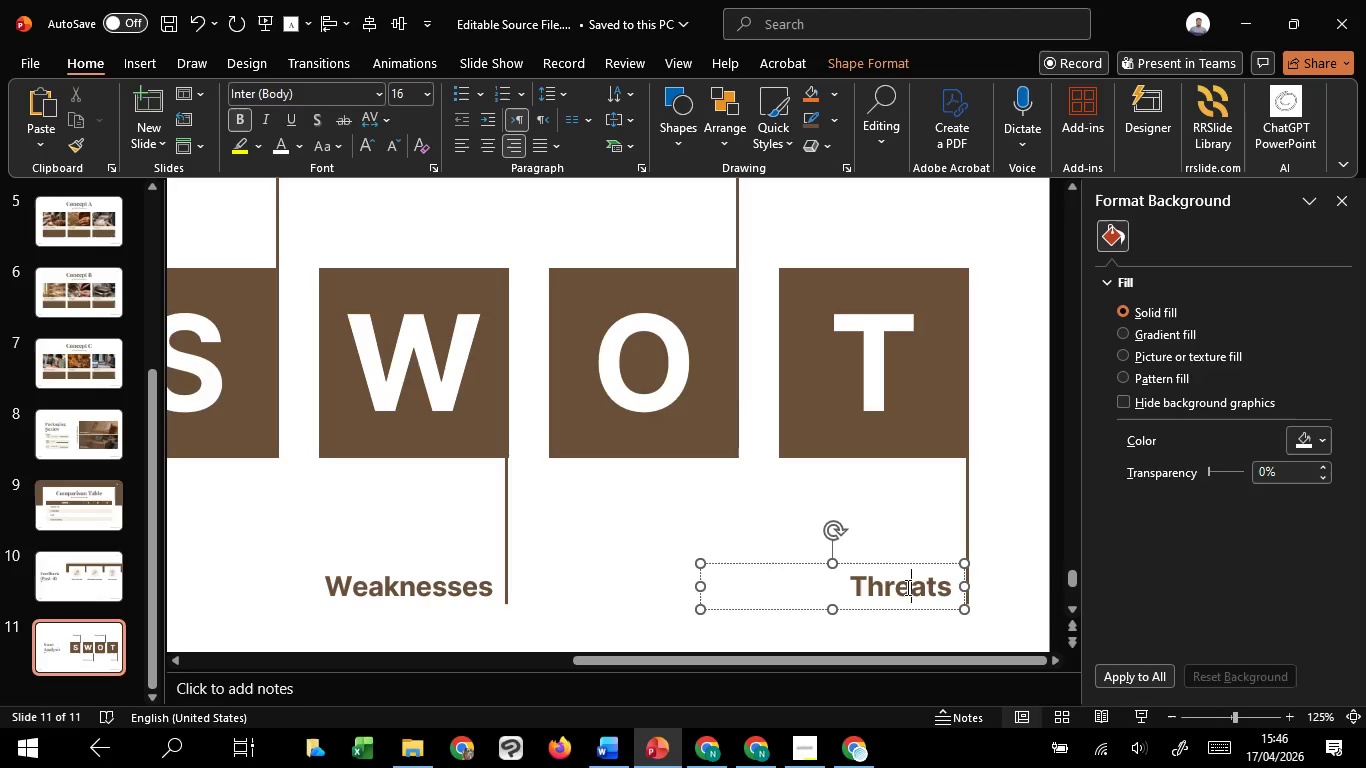 
hold_key(key=ControlLeft, duration=1.09)
scroll: coordinate [906, 587], scroll_direction: down, amount: 1.0
 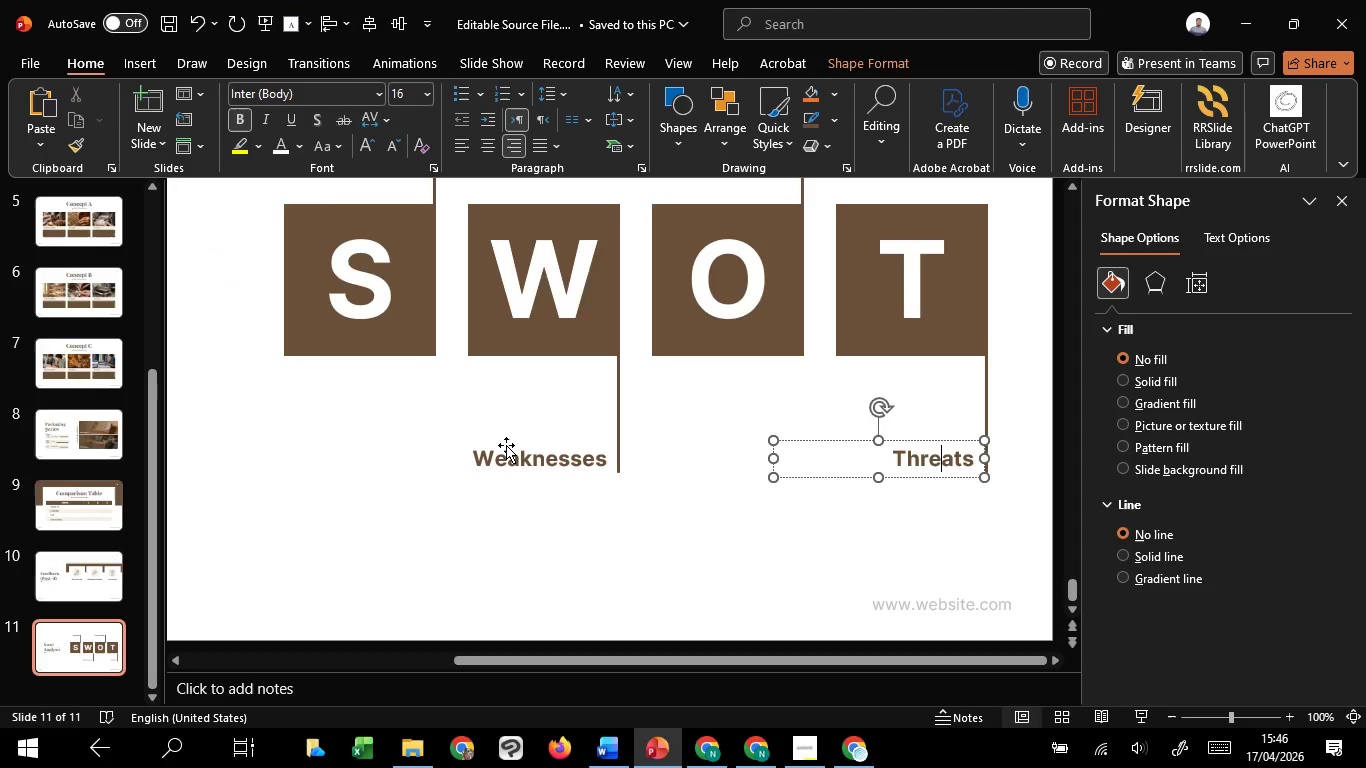 
hold_key(key=ShiftLeft, duration=0.77)
left_click([506, 445])
 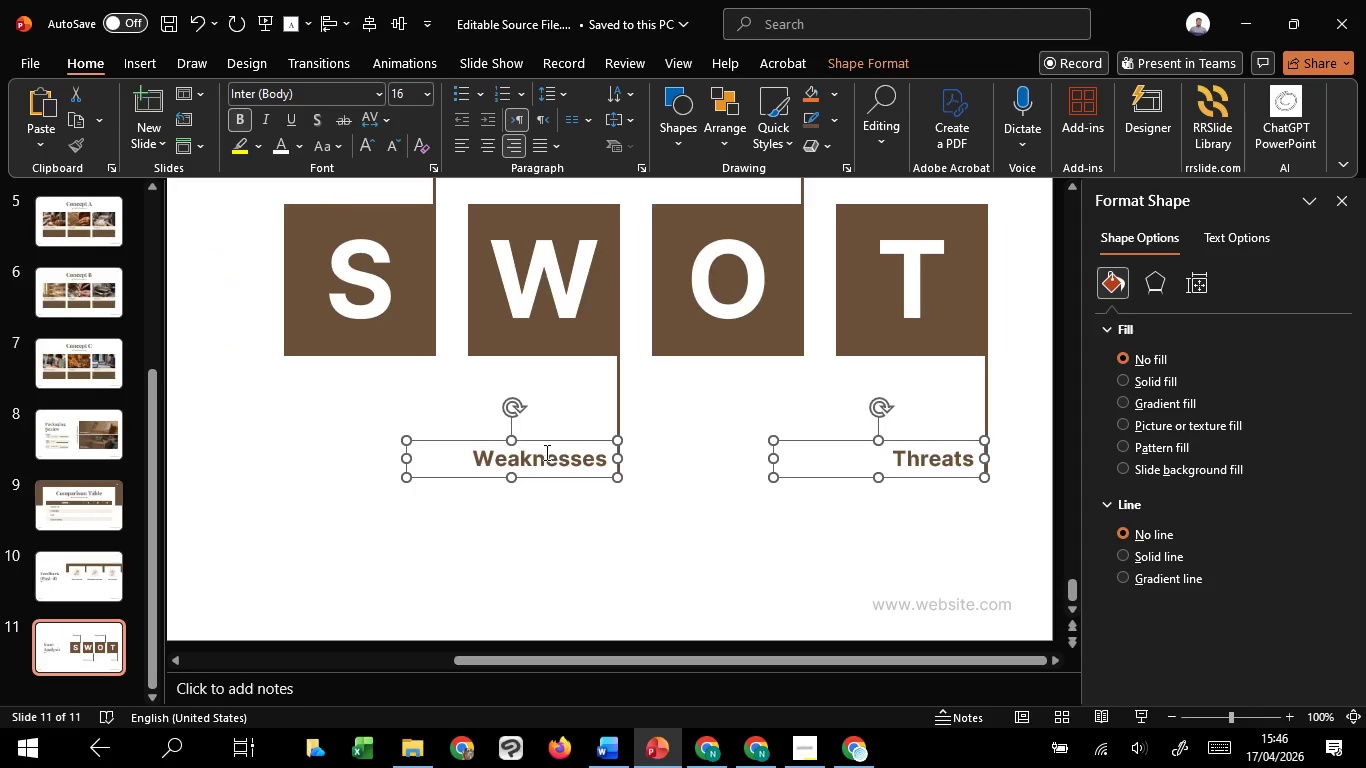 
hold_key(key=ShiftLeft, duration=0.38)
 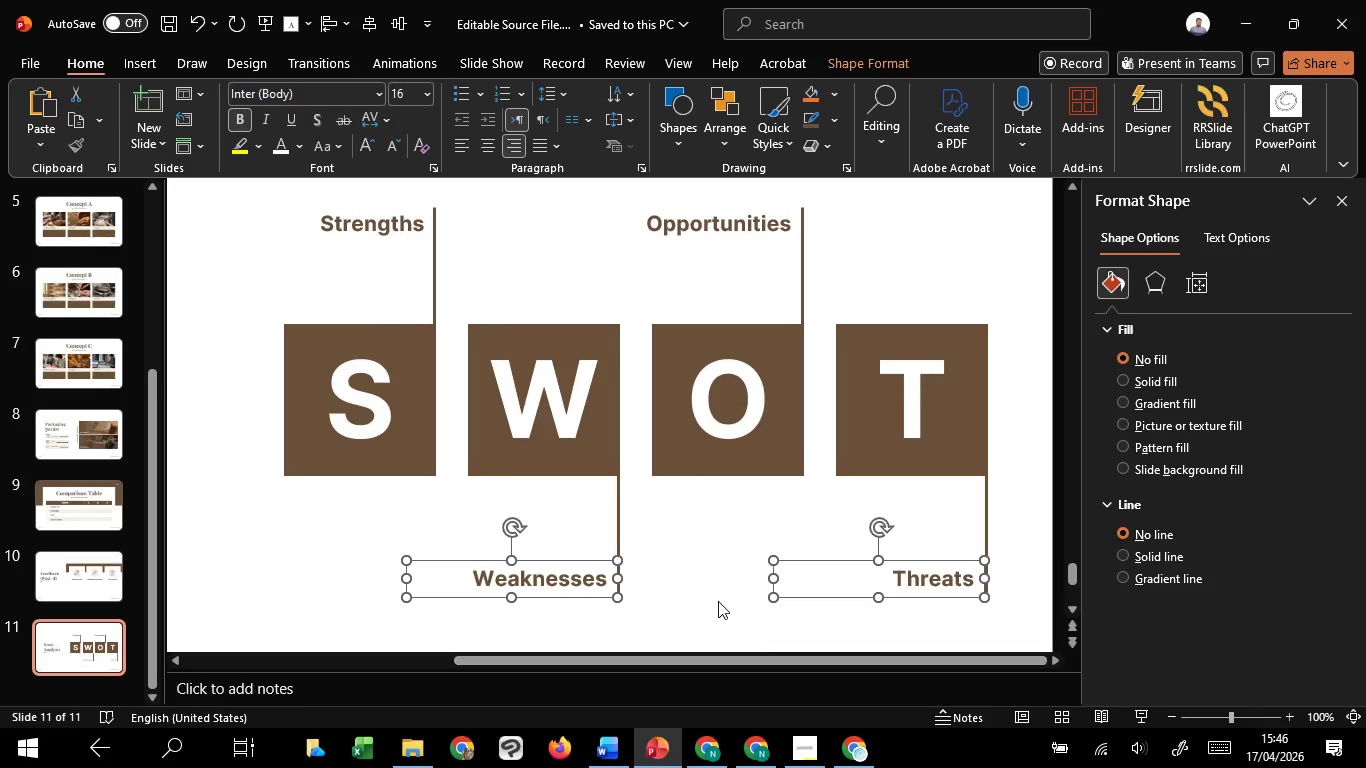 
scroll: coordinate [551, 452], scroll_direction: up, amount: 5.0
 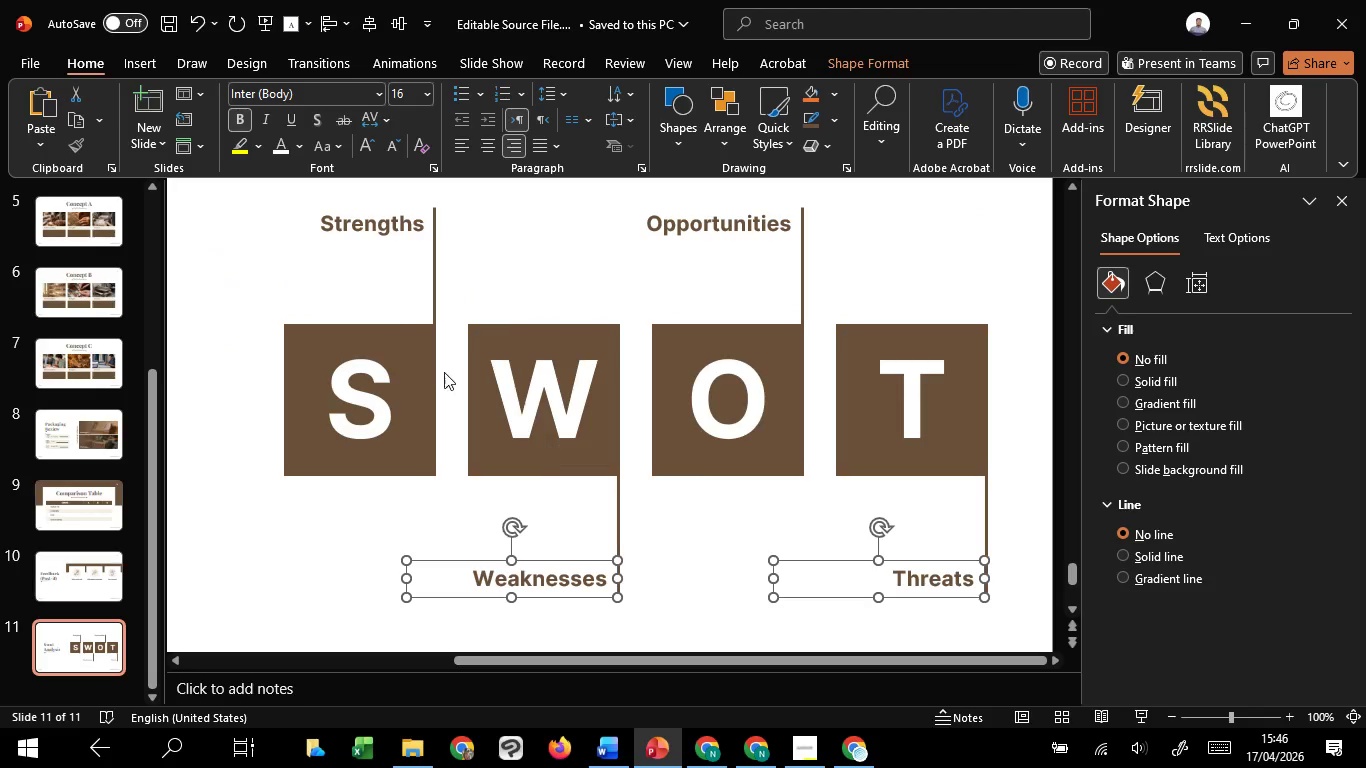 
left_click([718, 601])
 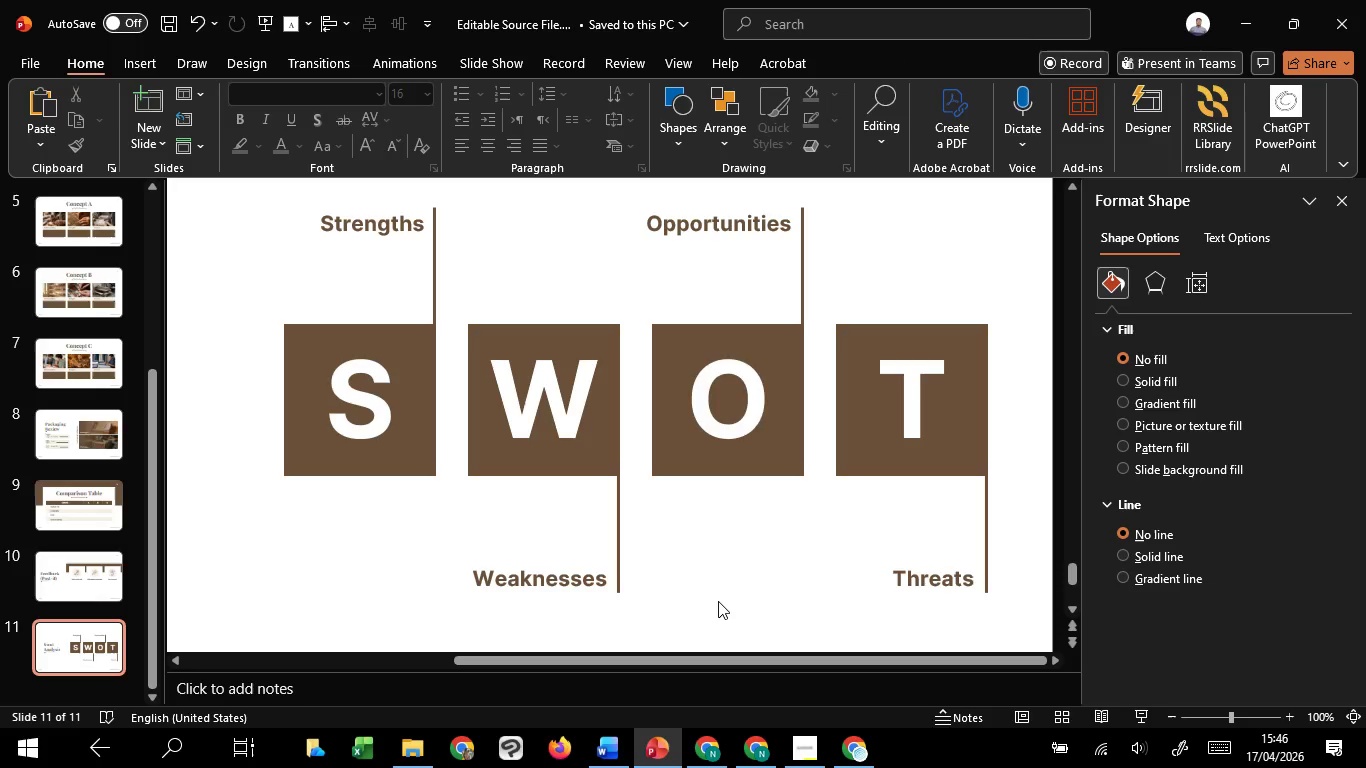 
hold_key(key=ControlLeft, duration=0.8)
scroll: coordinate [718, 601], scroll_direction: down, amount: 1.0
 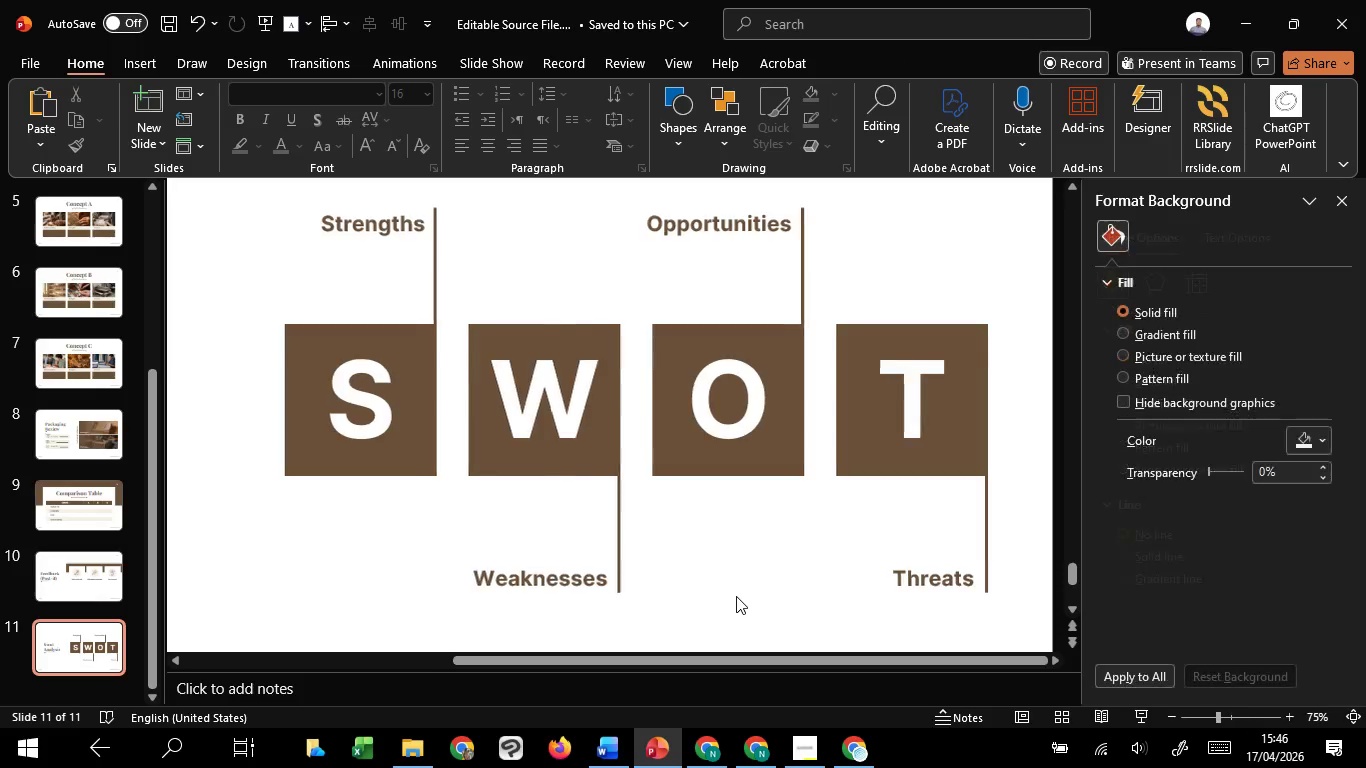 
hold_key(key=ControlLeft, duration=0.66)
 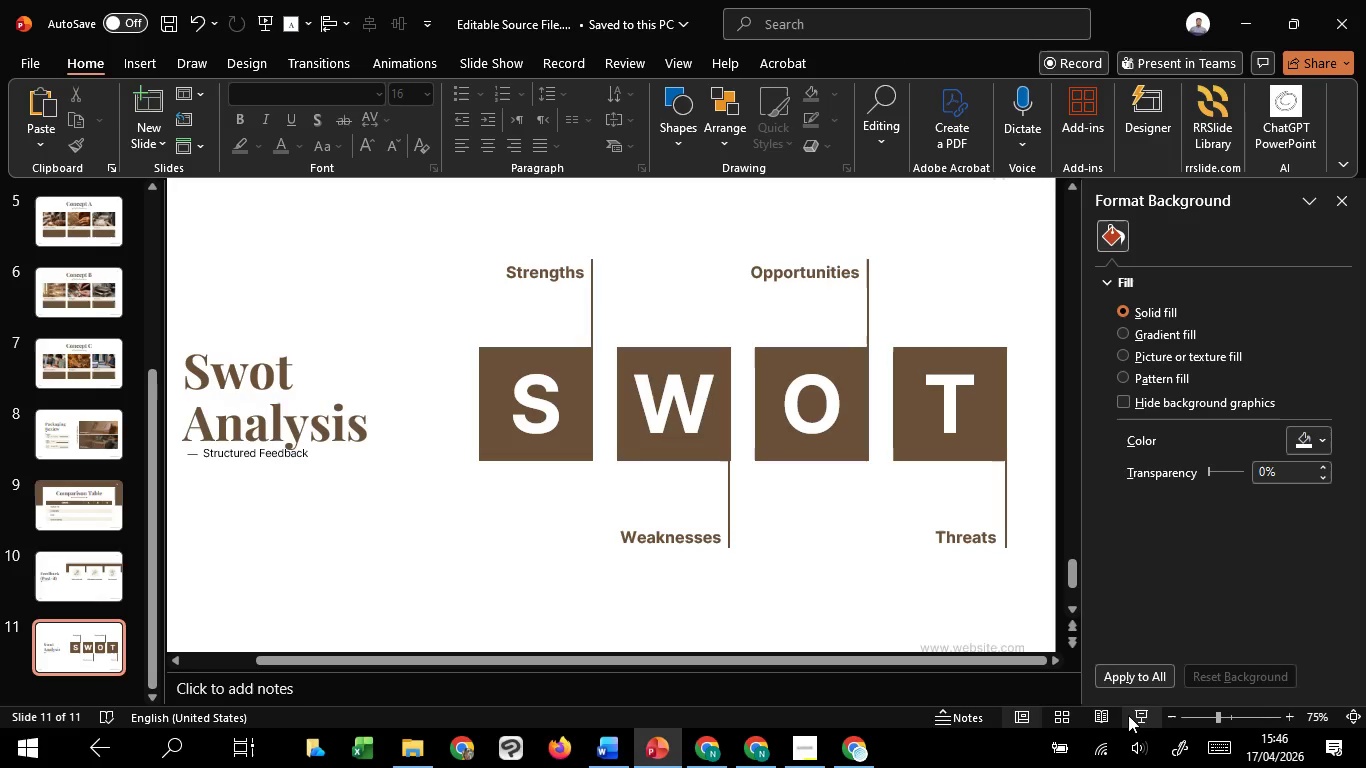 
left_click([1128, 715])
 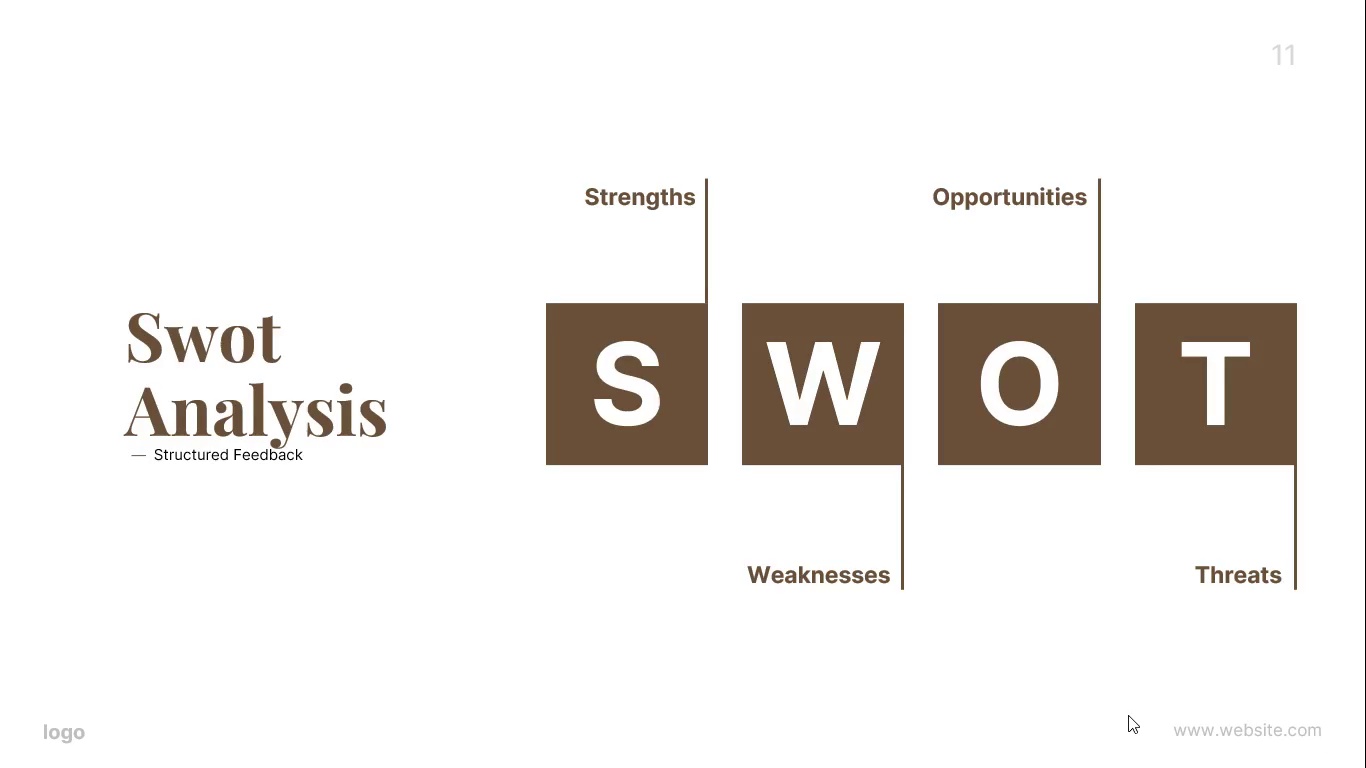 
wait(11.81)
 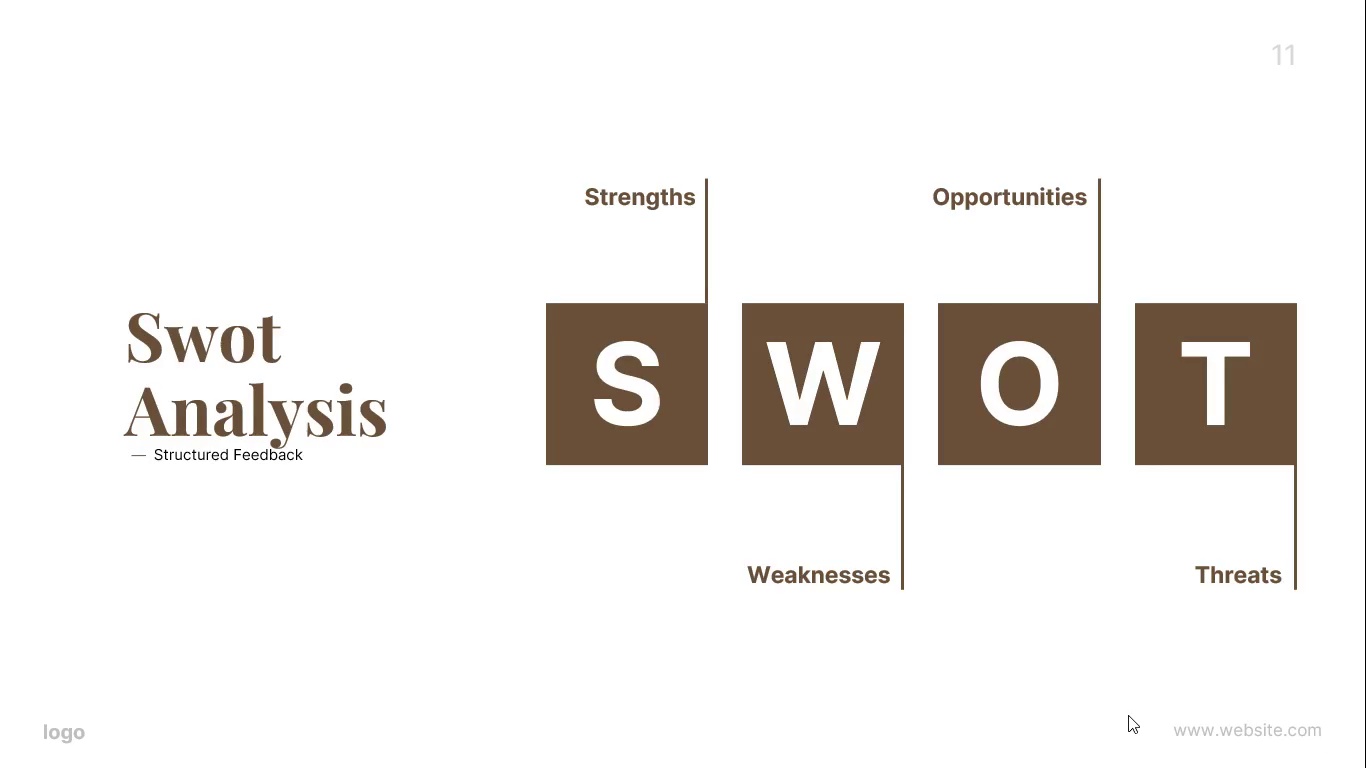 
key(Escape)
 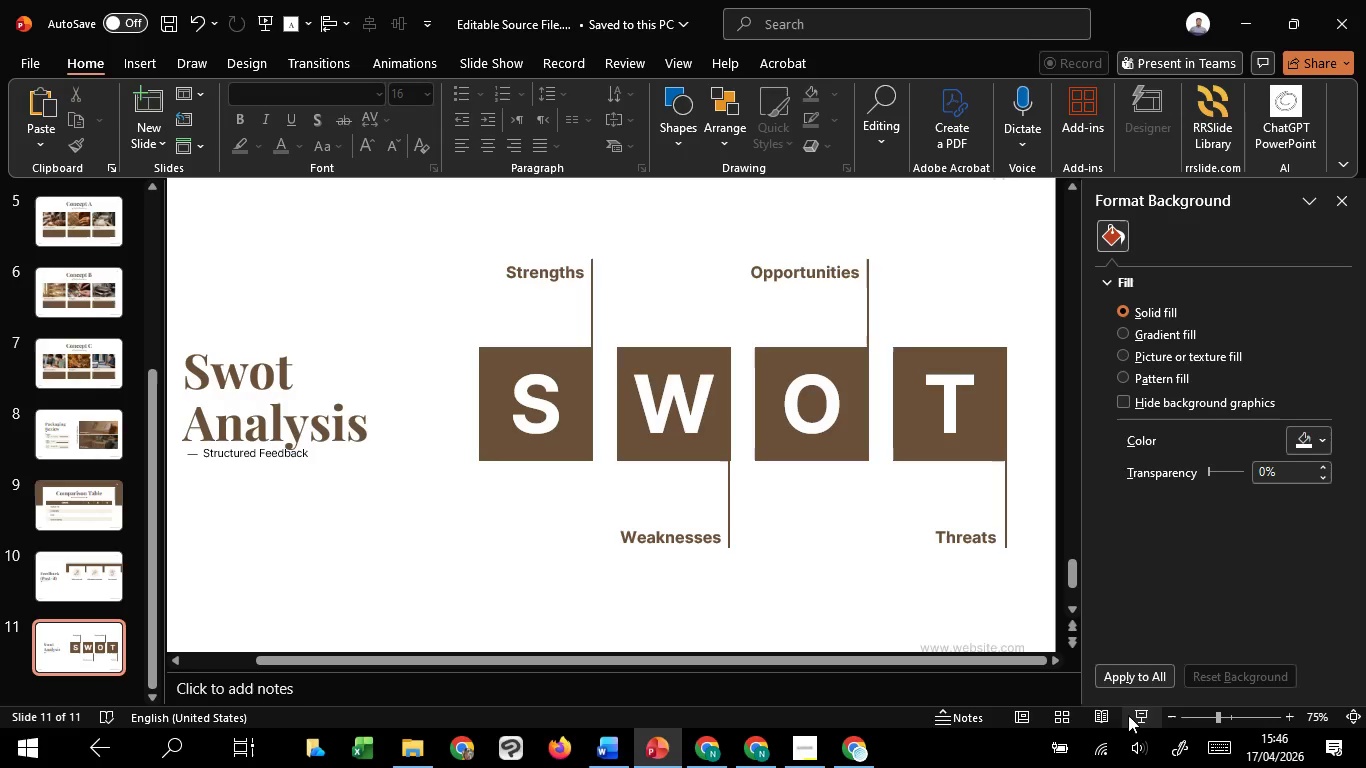 
hold_key(key=ControlLeft, duration=0.75)
scroll: coordinate [835, 572], scroll_direction: down, amount: 1.0
 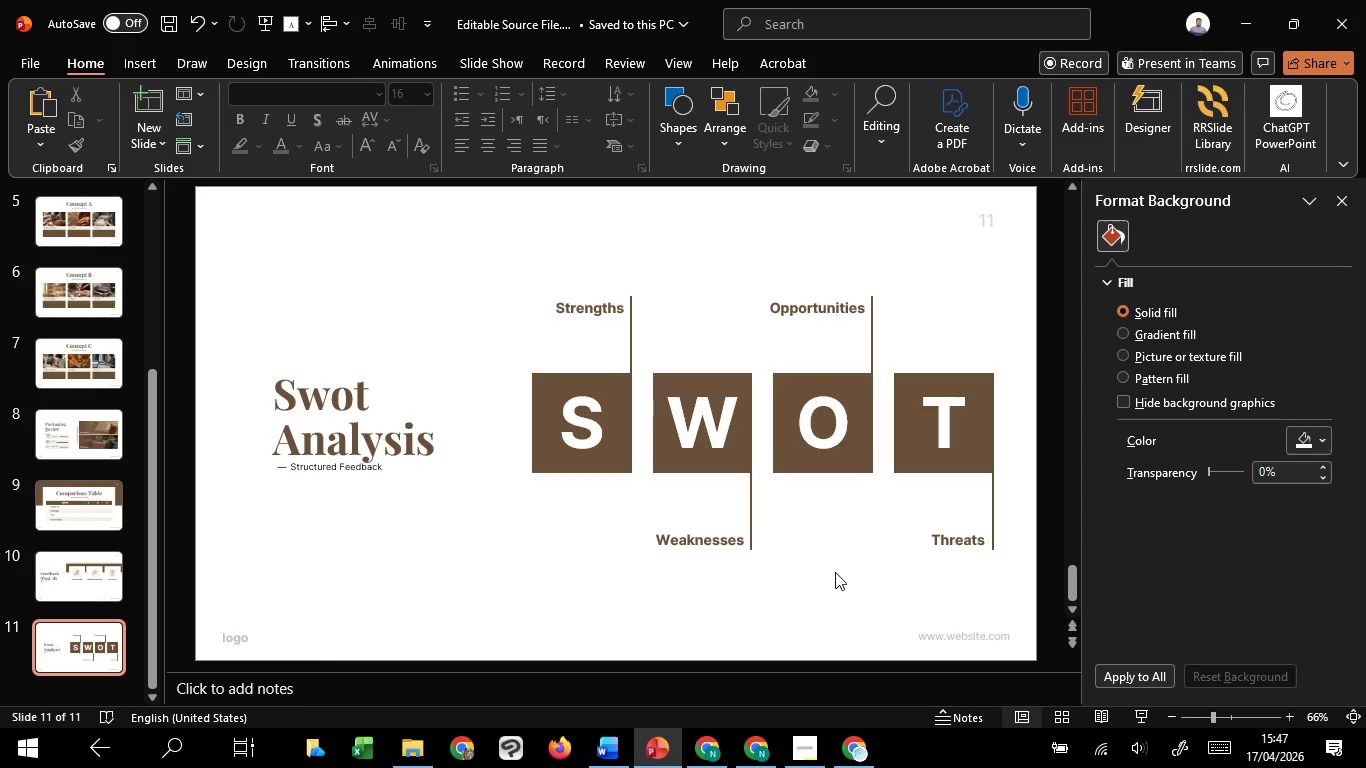 
wait(72.14)
 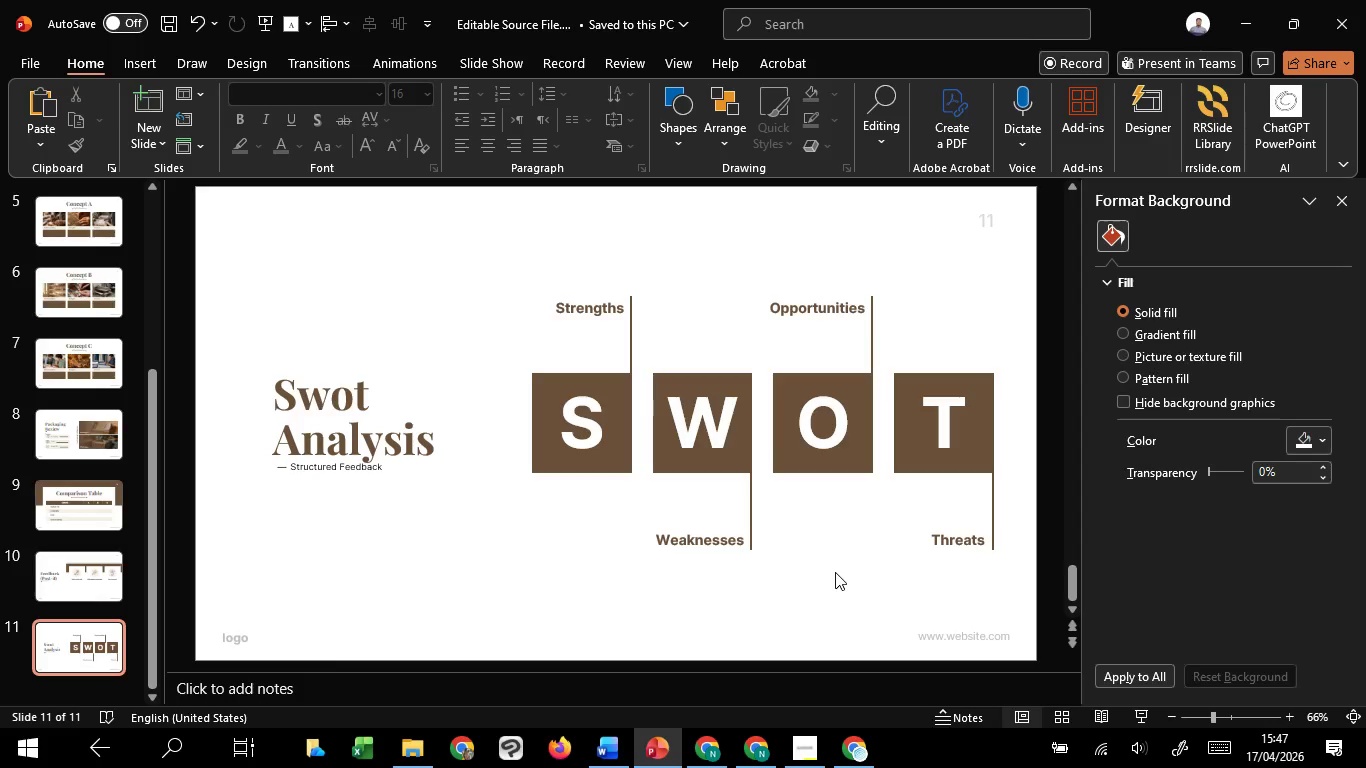 
hold_key(key=ControlLeft, duration=1.16)
scroll: coordinate [524, 486], scroll_direction: down, amount: 1.0
 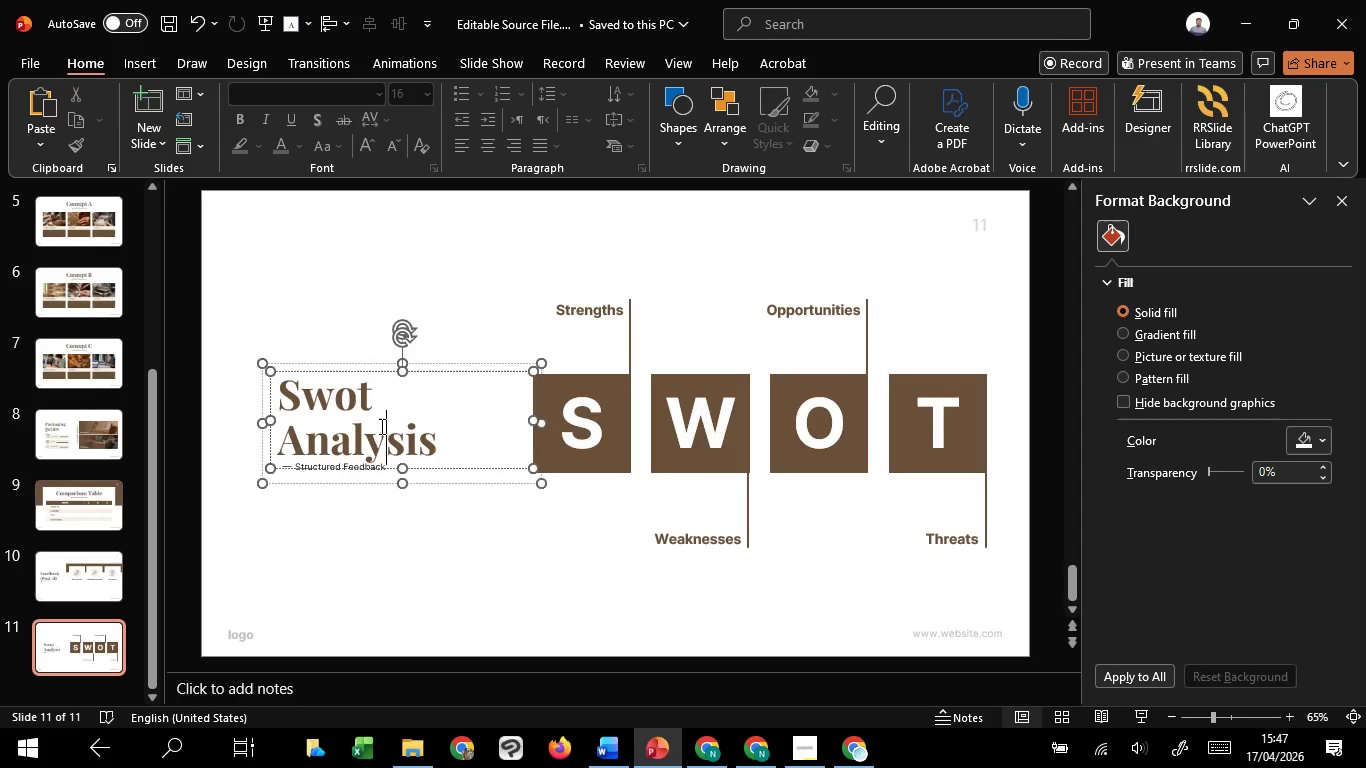 
left_click([380, 426])
 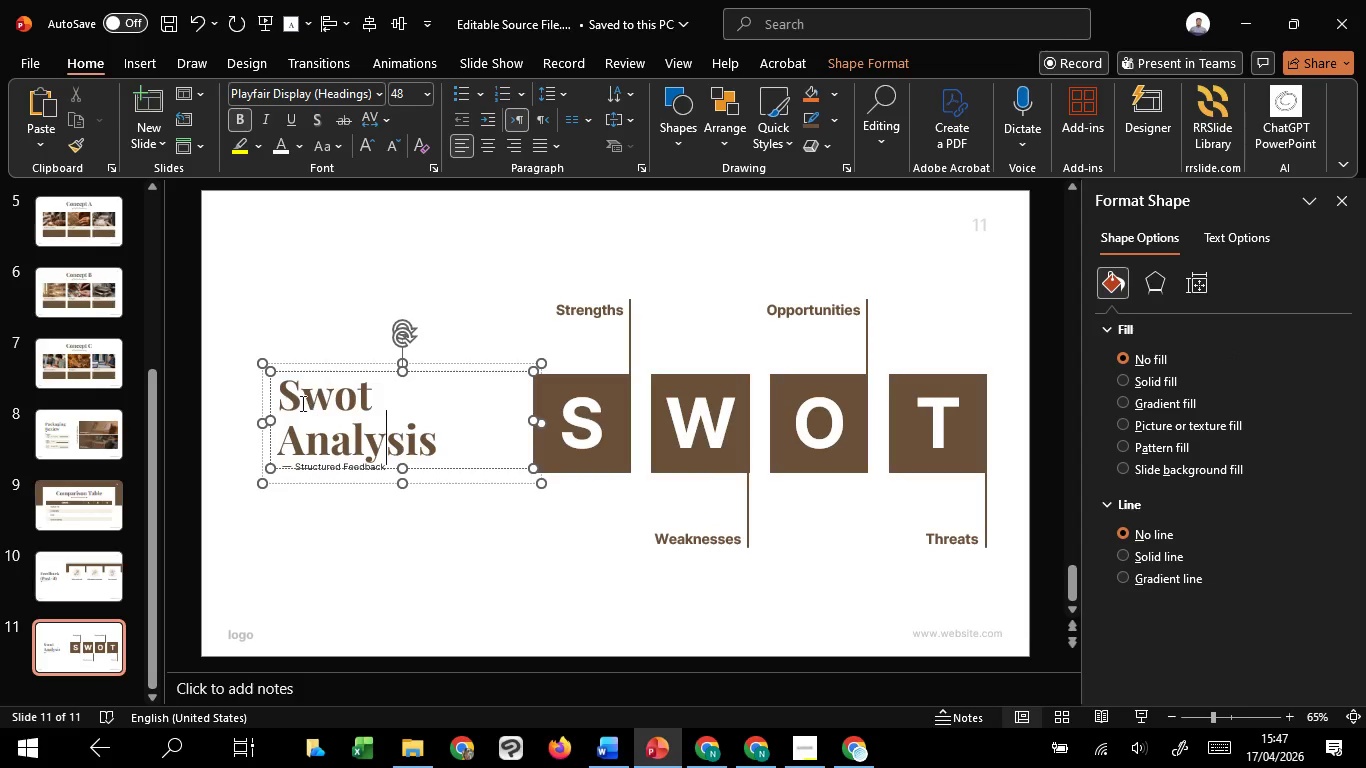 
left_click_drag(start_coordinate=[288, 399], to_coordinate=[447, 456])
 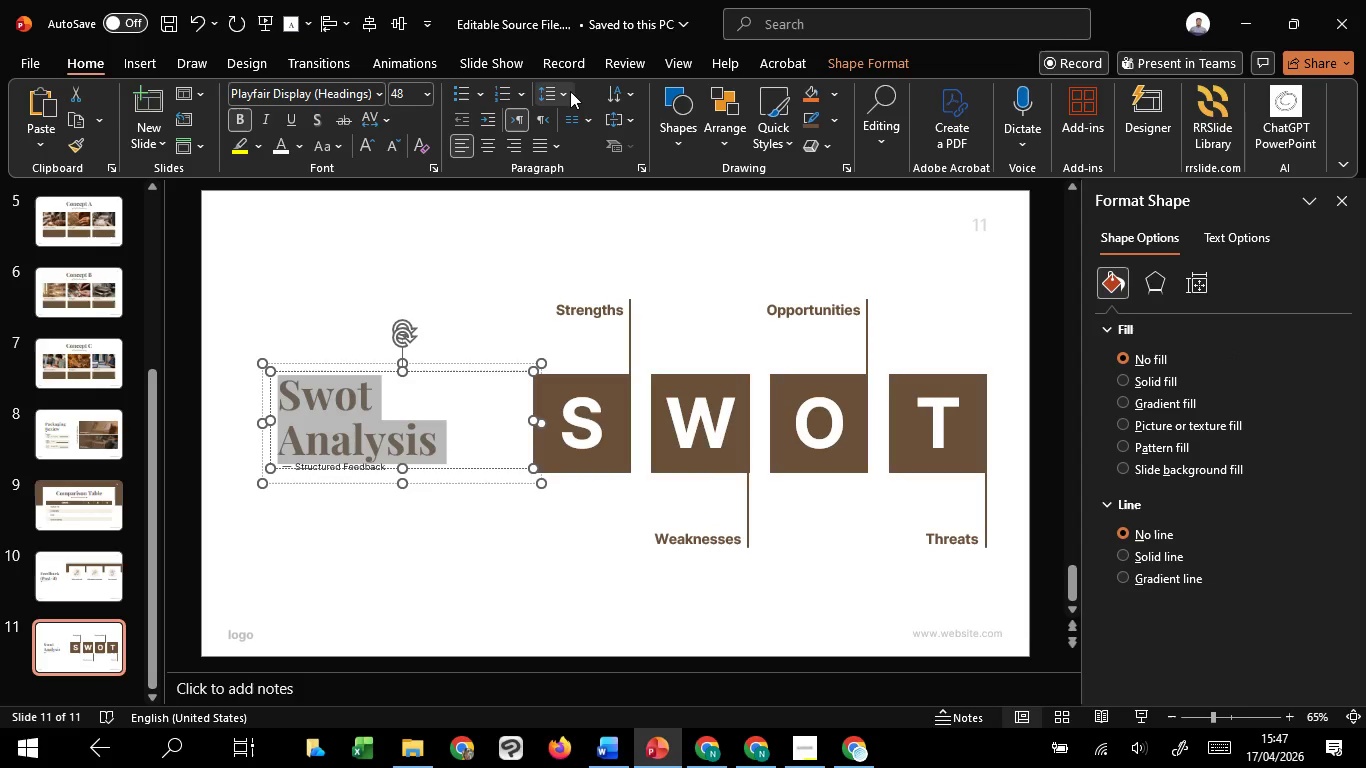 
left_click([570, 92])
 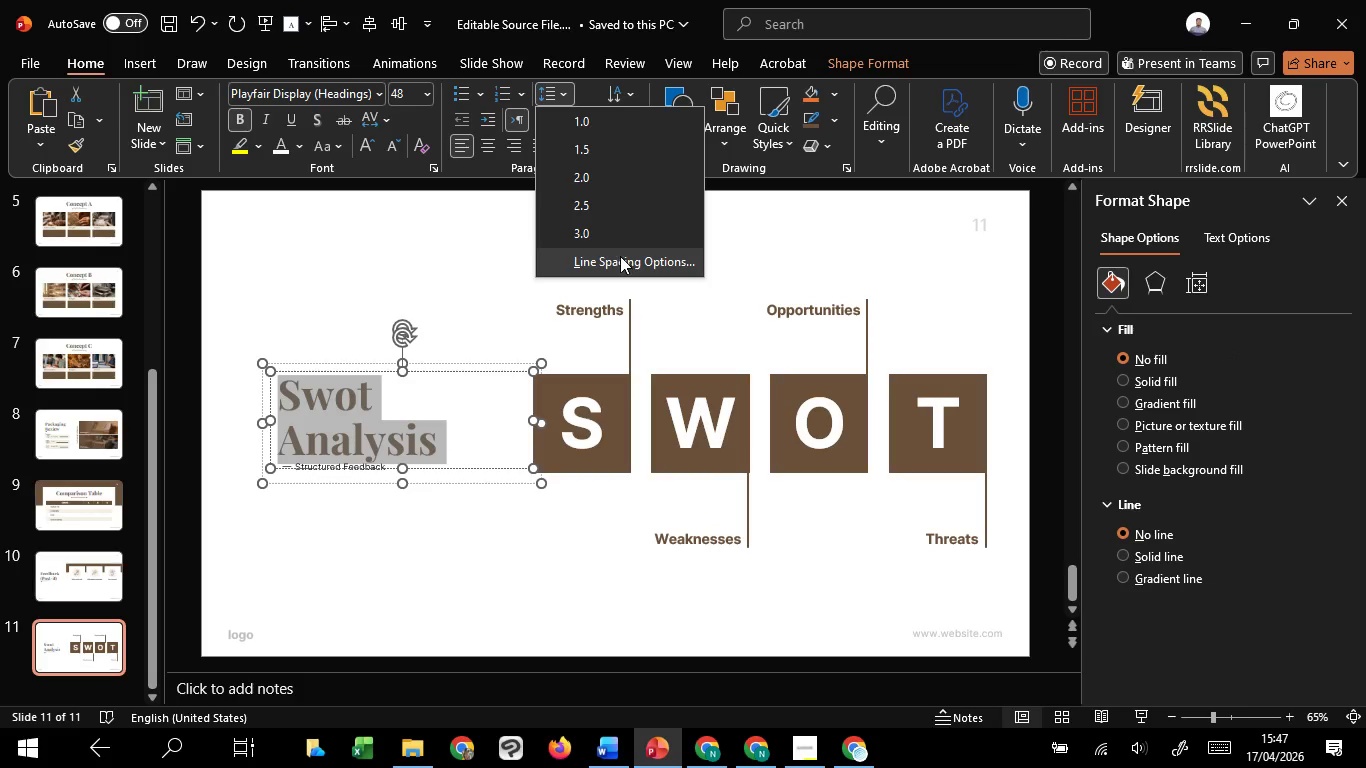 
left_click([620, 256])
 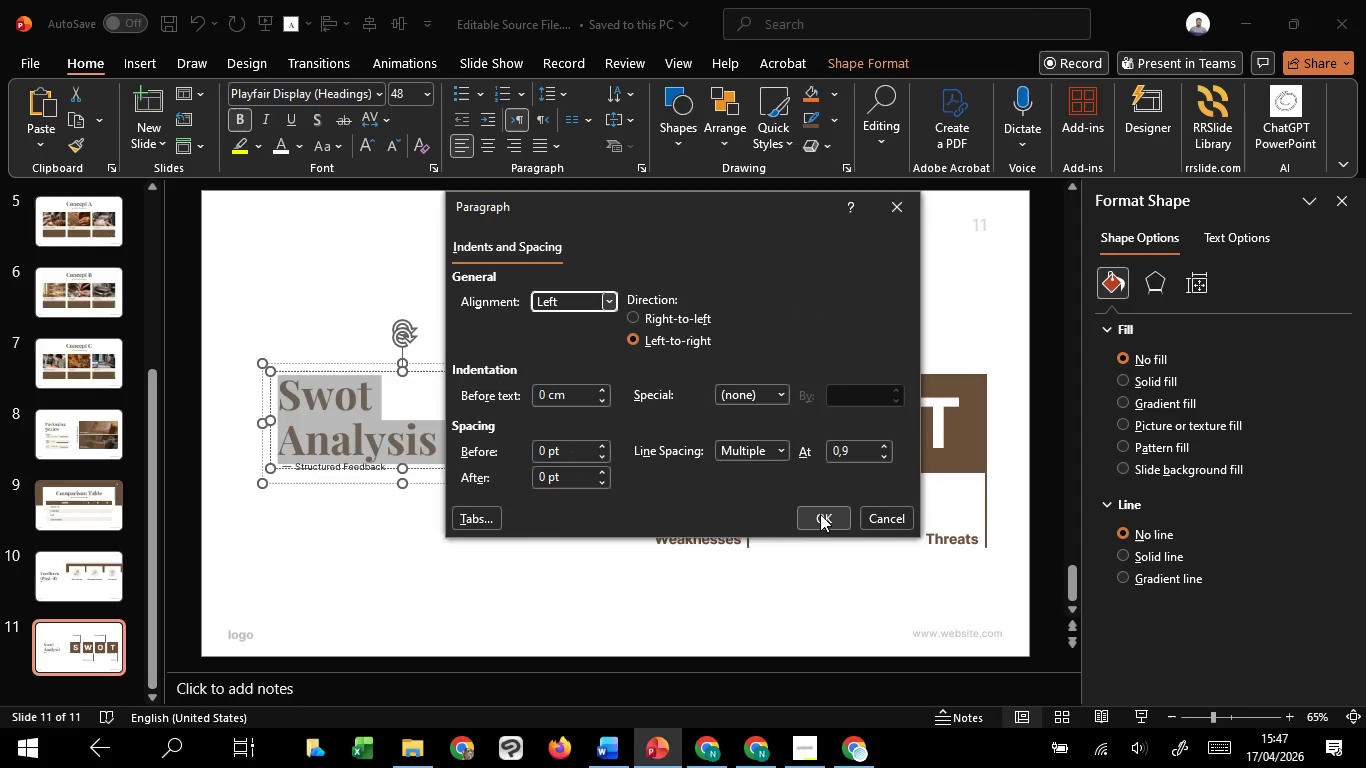 
left_click([820, 514])
 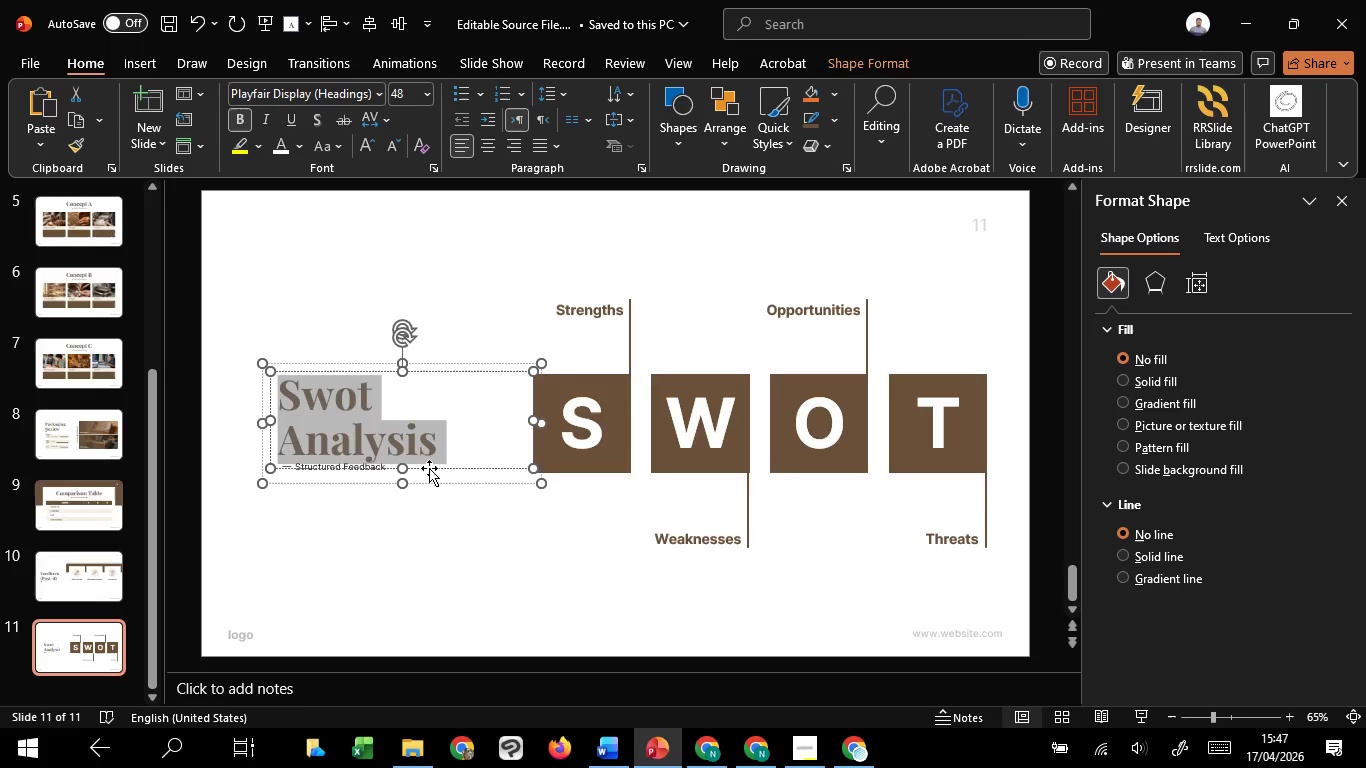 
hold_key(key=ShiftLeft, duration=1.52)
 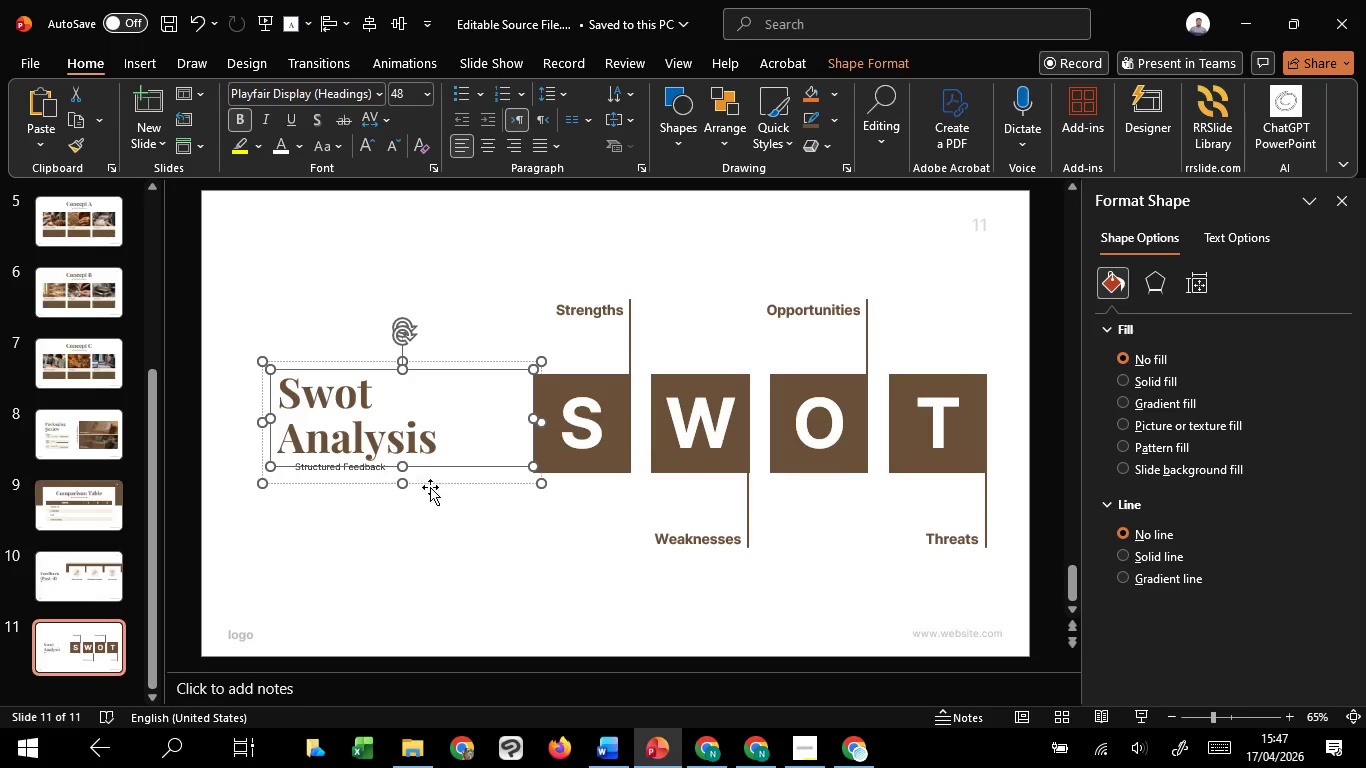 
hold_key(key=ShiftLeft, duration=0.72)
 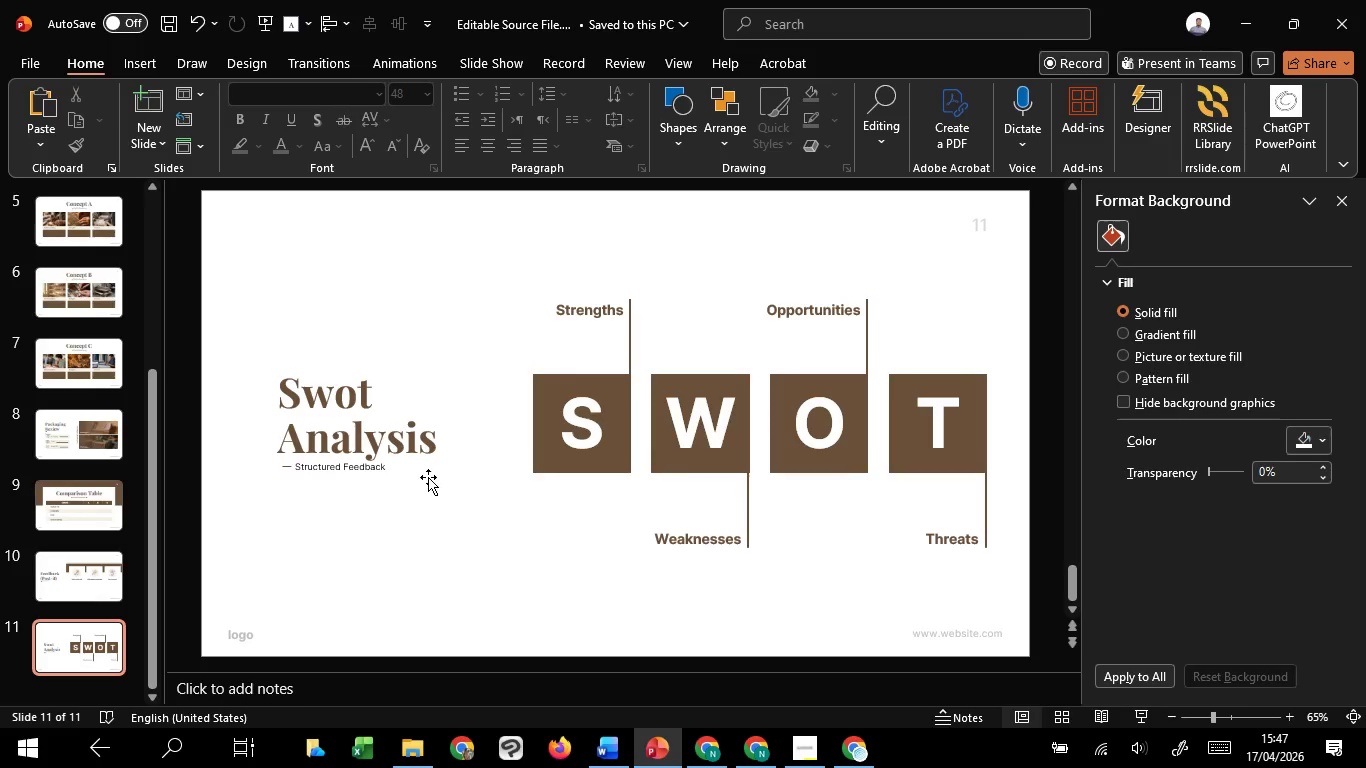 
left_click([428, 477])
 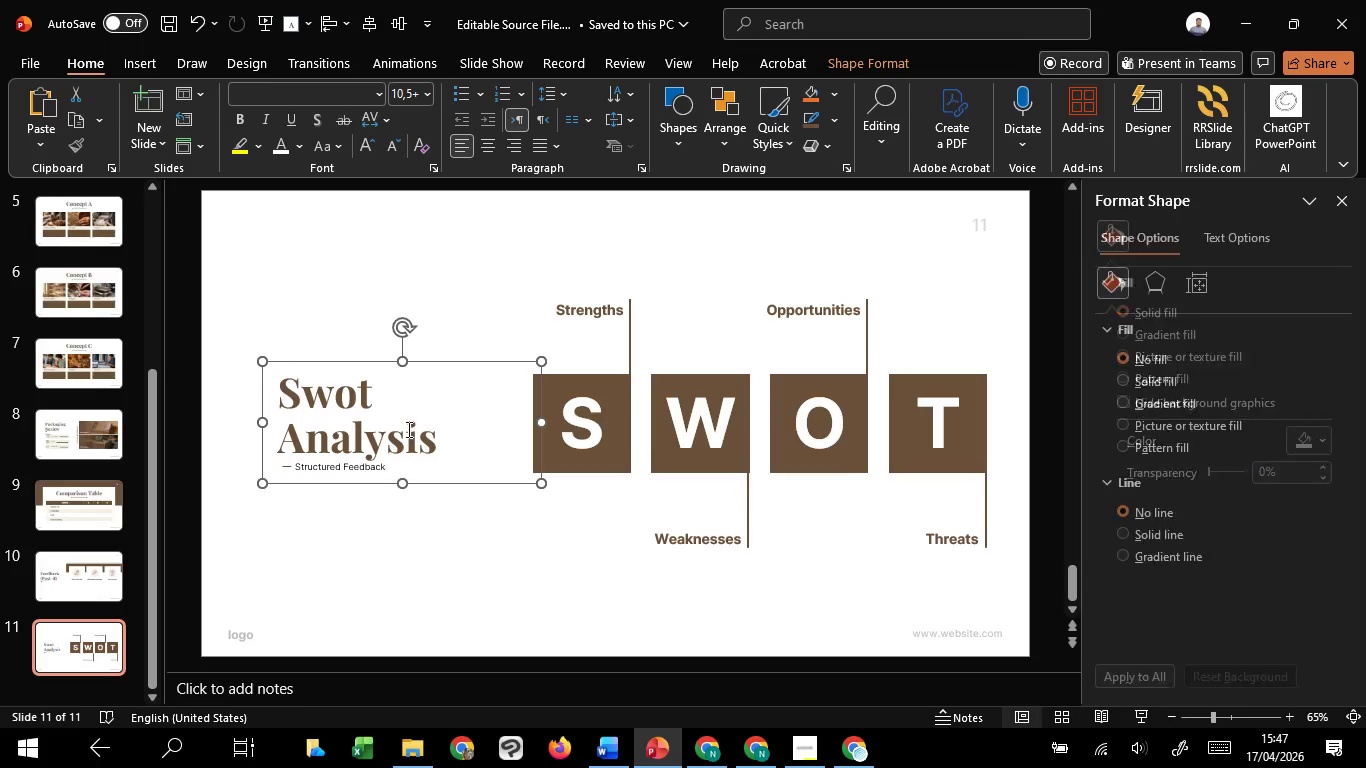 
double_click([407, 429])
 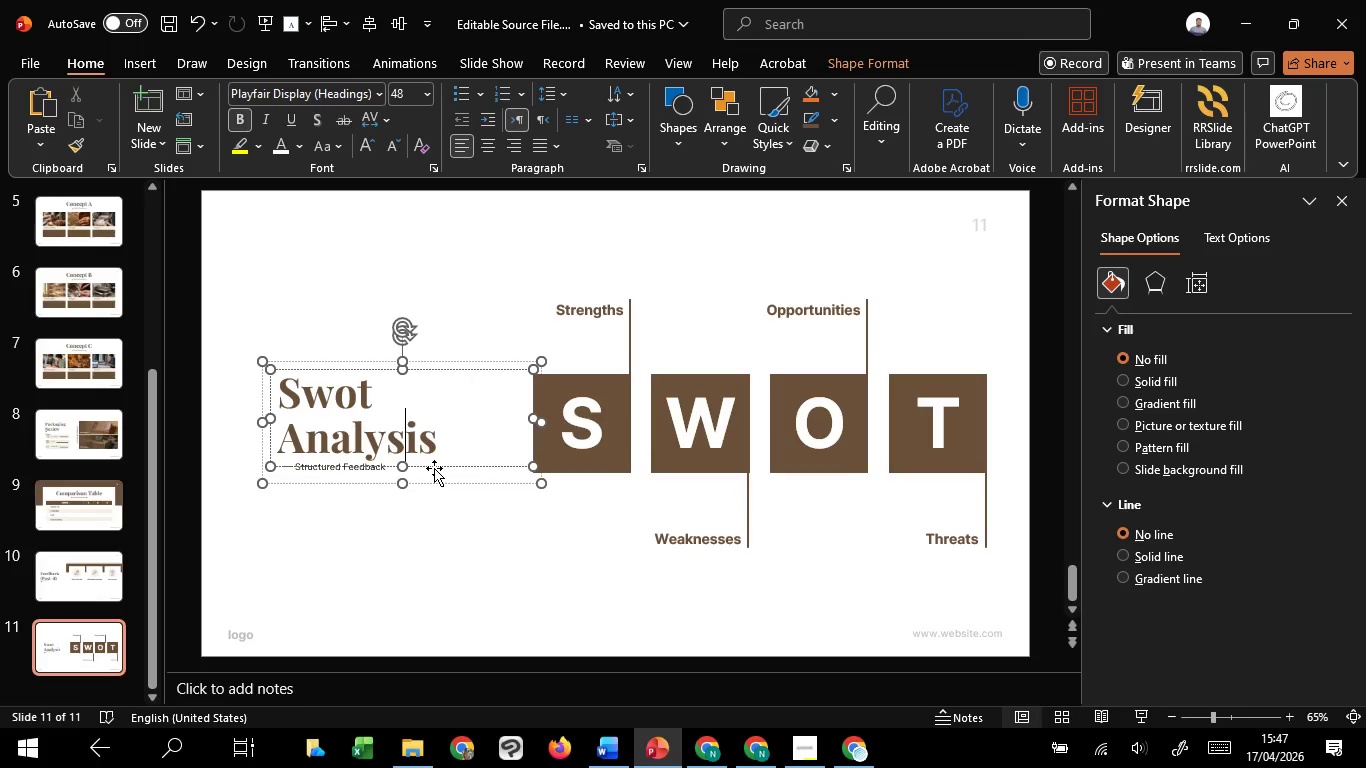 
left_click([434, 468])
 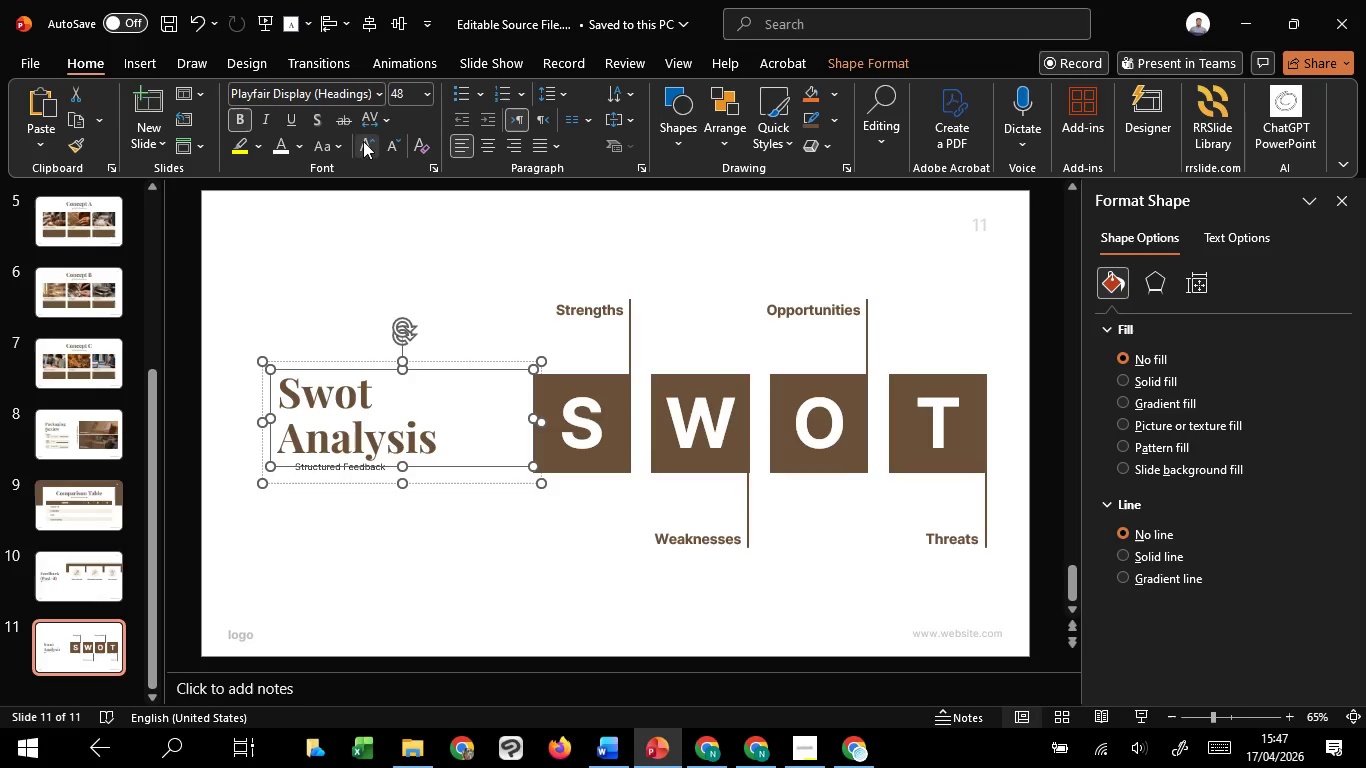 
left_click([363, 141])
 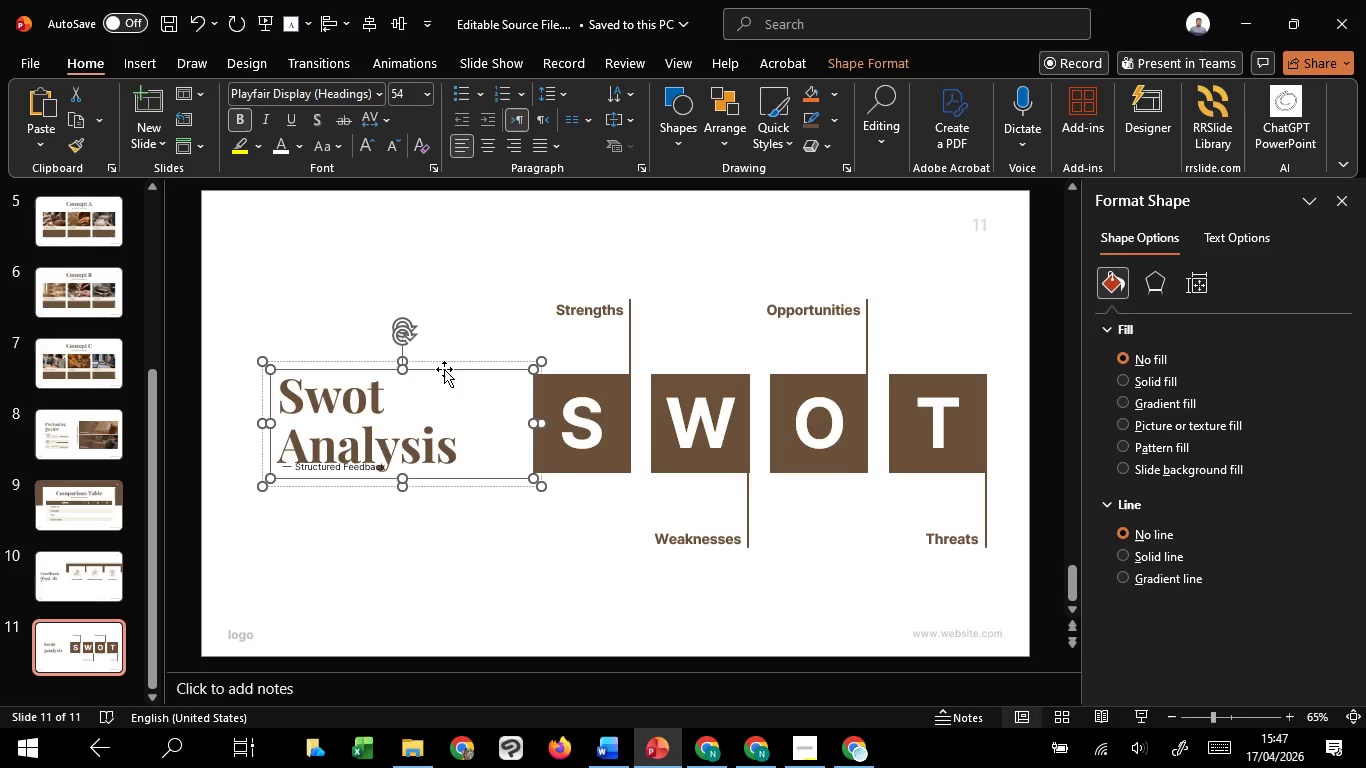 
left_click_drag(start_coordinate=[444, 370], to_coordinate=[444, 357])
 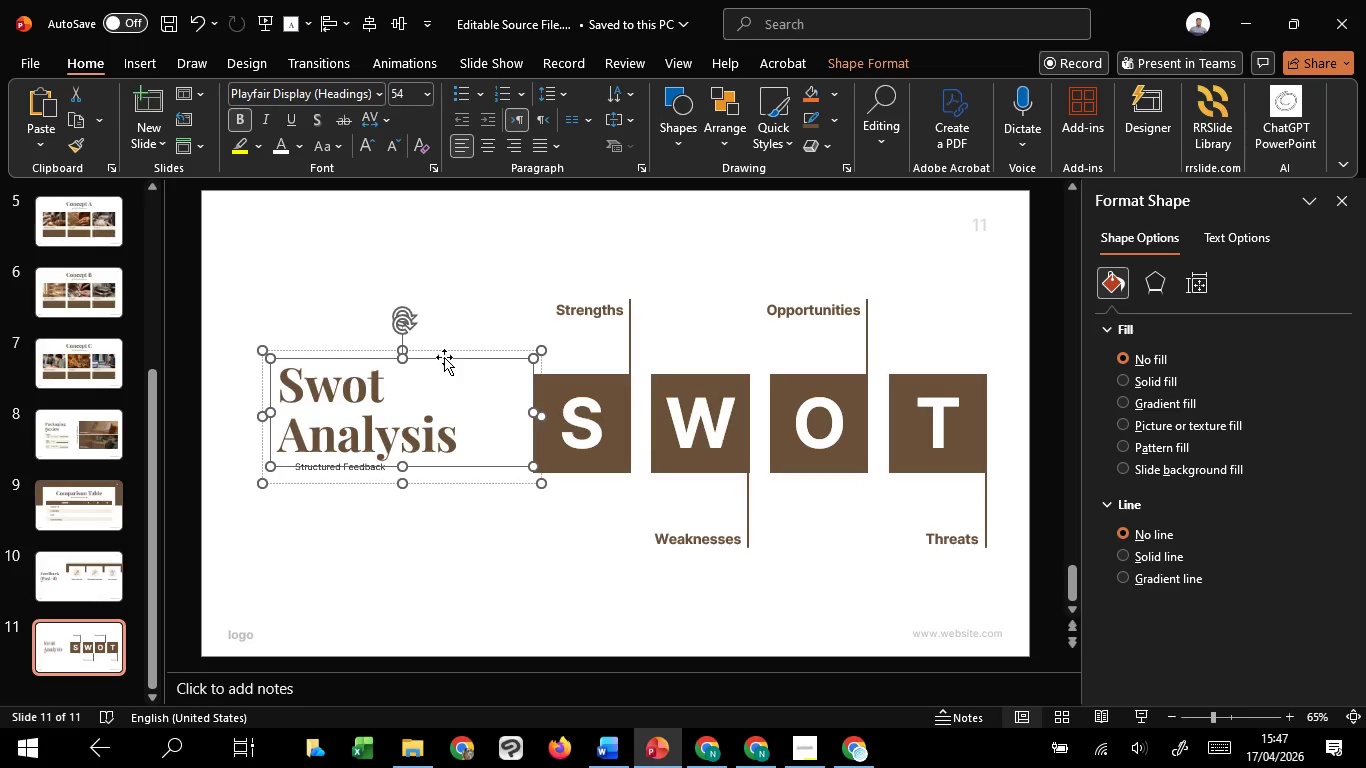 
key(Control+Shift+G)
 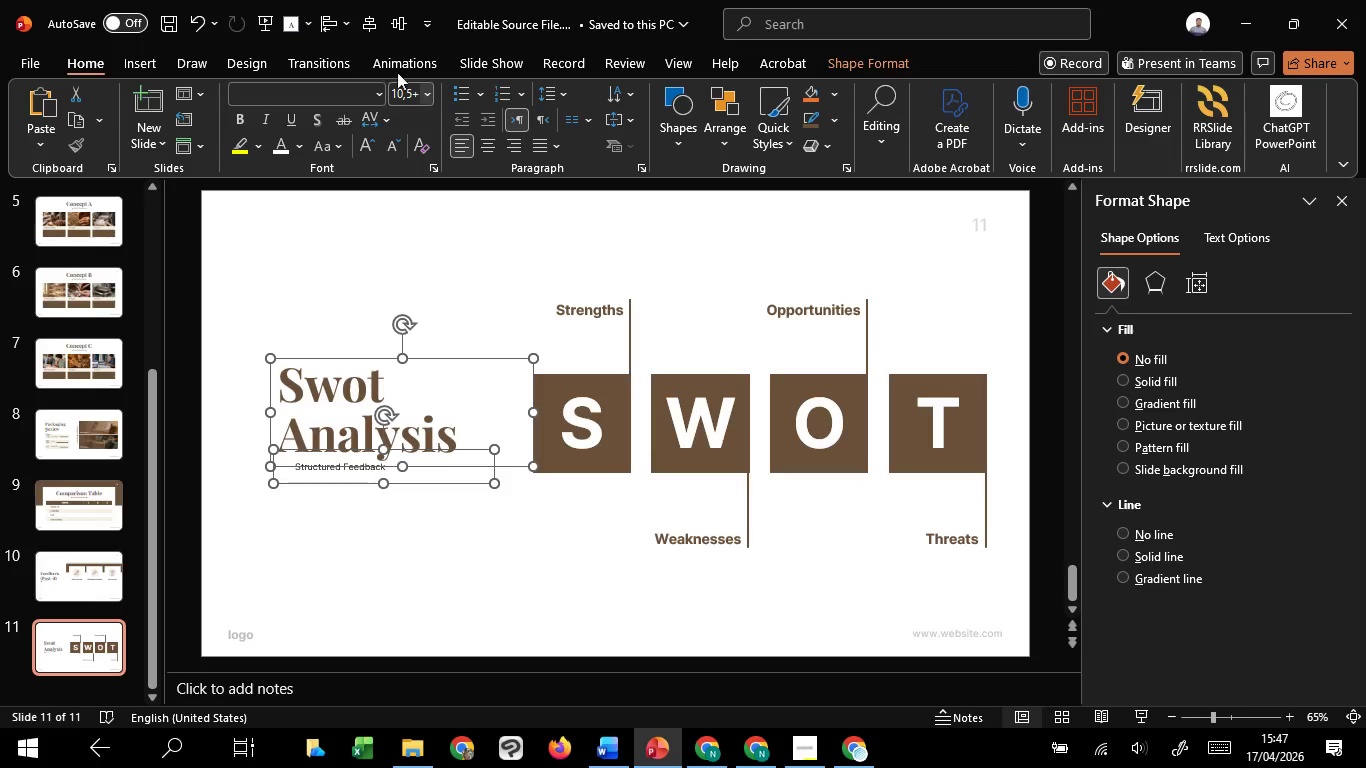 
mouse_move([341, 63])
 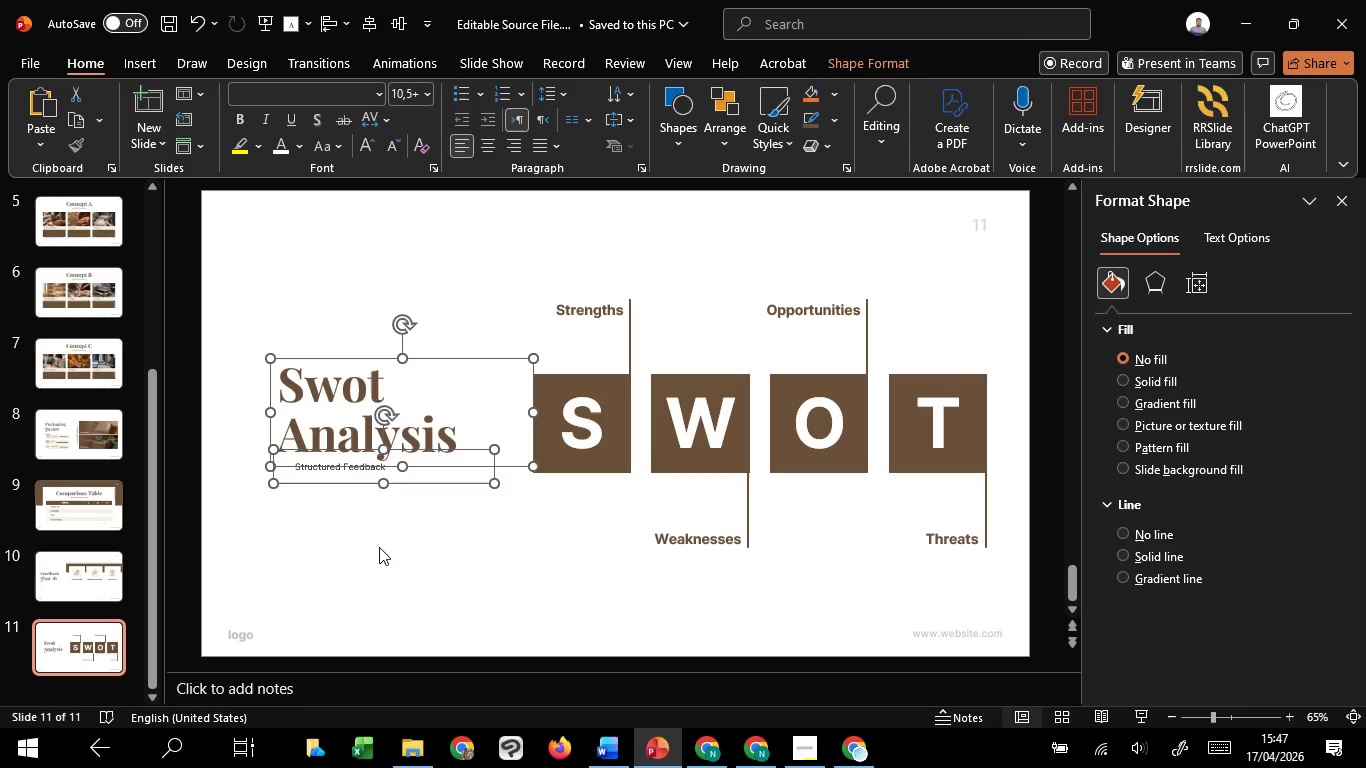 
left_click([379, 547])
 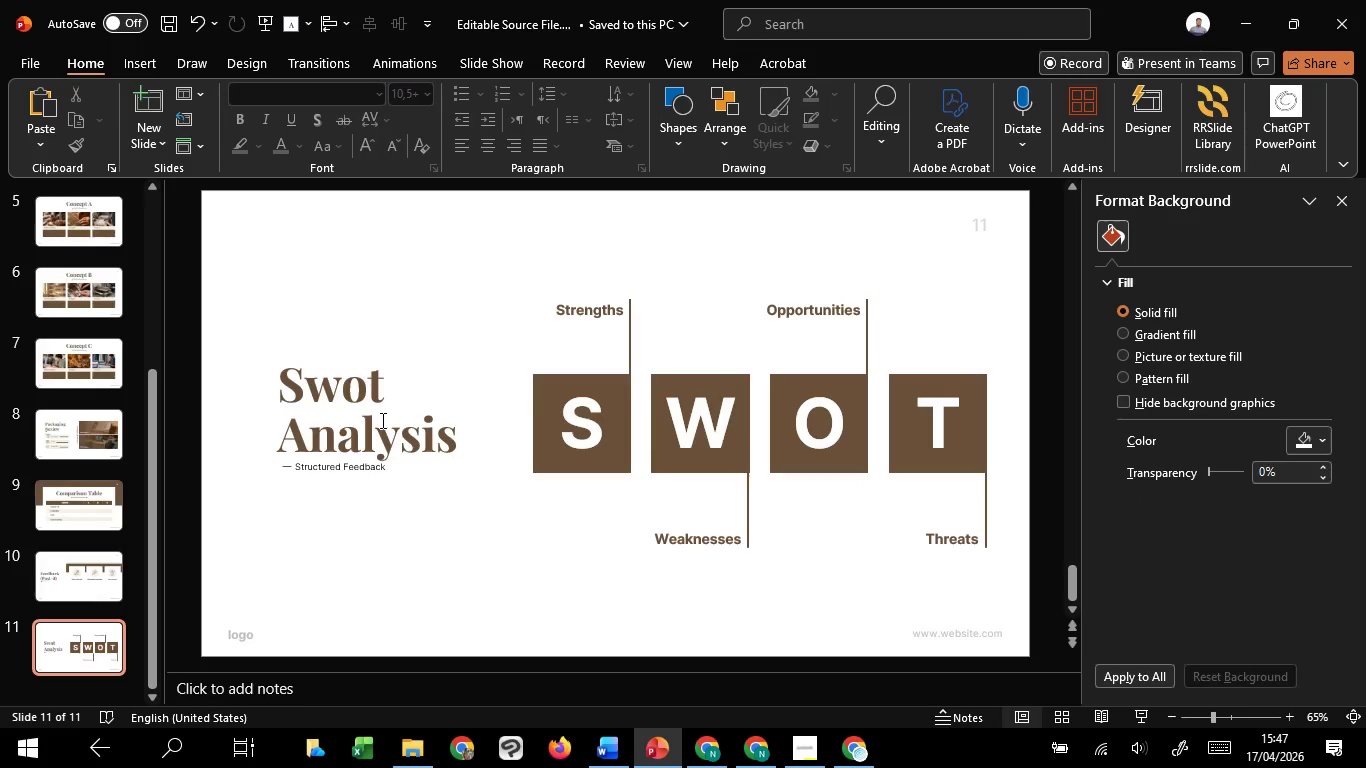 
left_click([381, 420])
 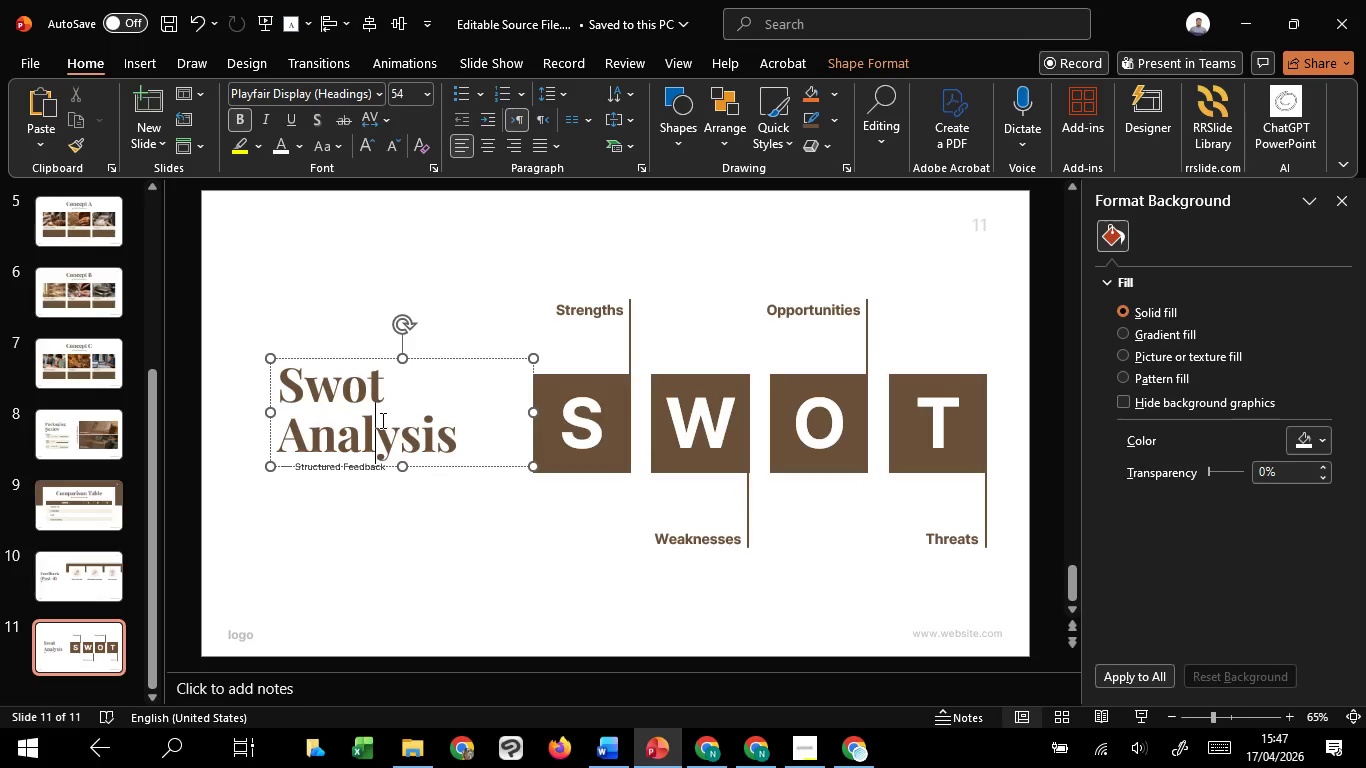 
hold_key(key=ControlLeft, duration=0.48)
scroll: coordinate [400, 427], scroll_direction: up, amount: 4.0
 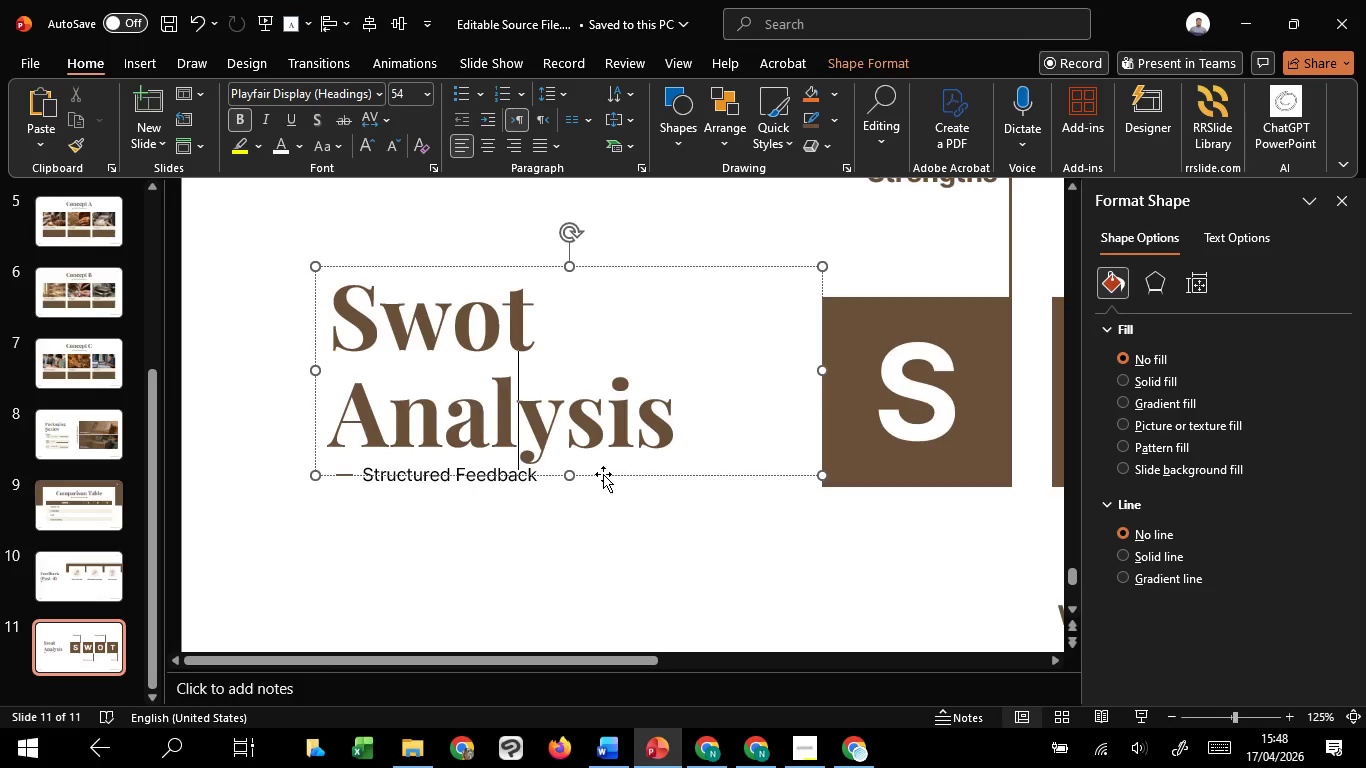 
left_click_drag(start_coordinate=[603, 474], to_coordinate=[611, 471])
 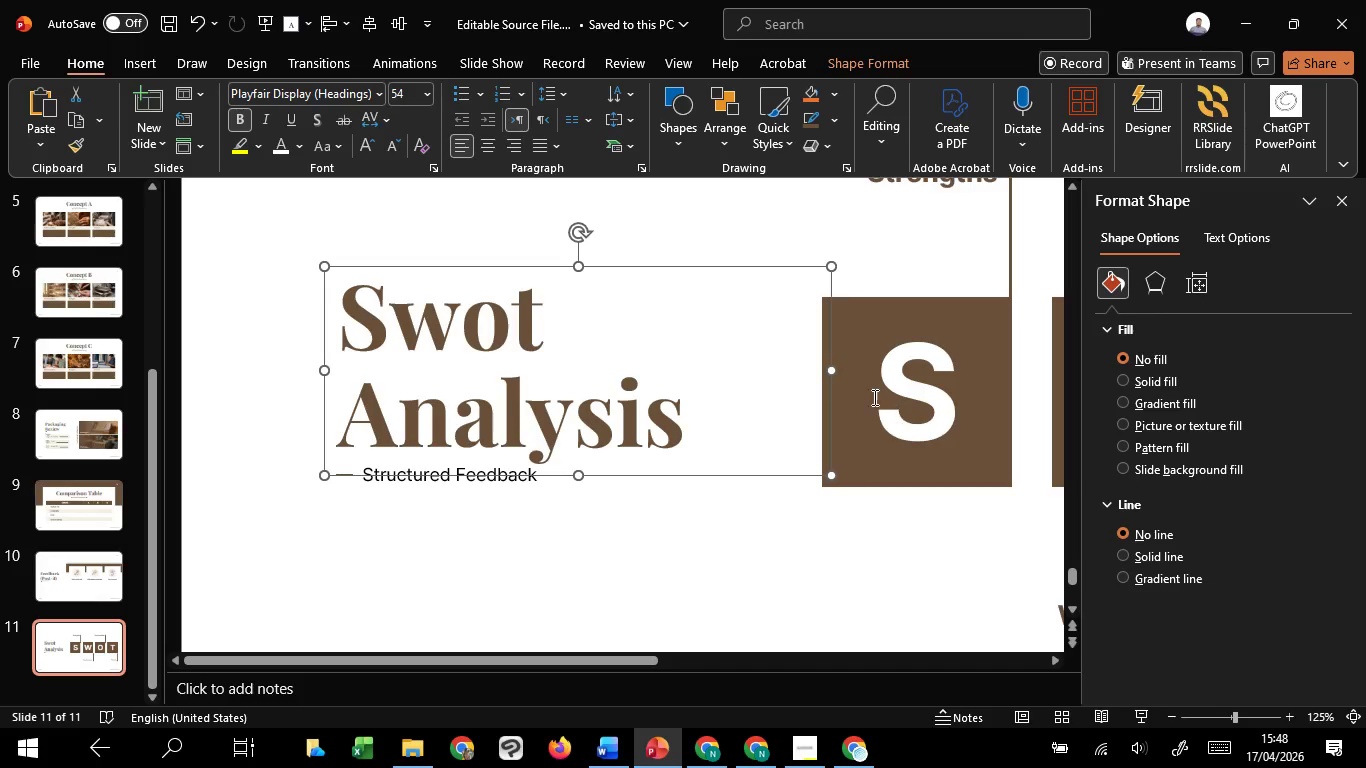 
hold_key(key=ShiftLeft, duration=1.52)
 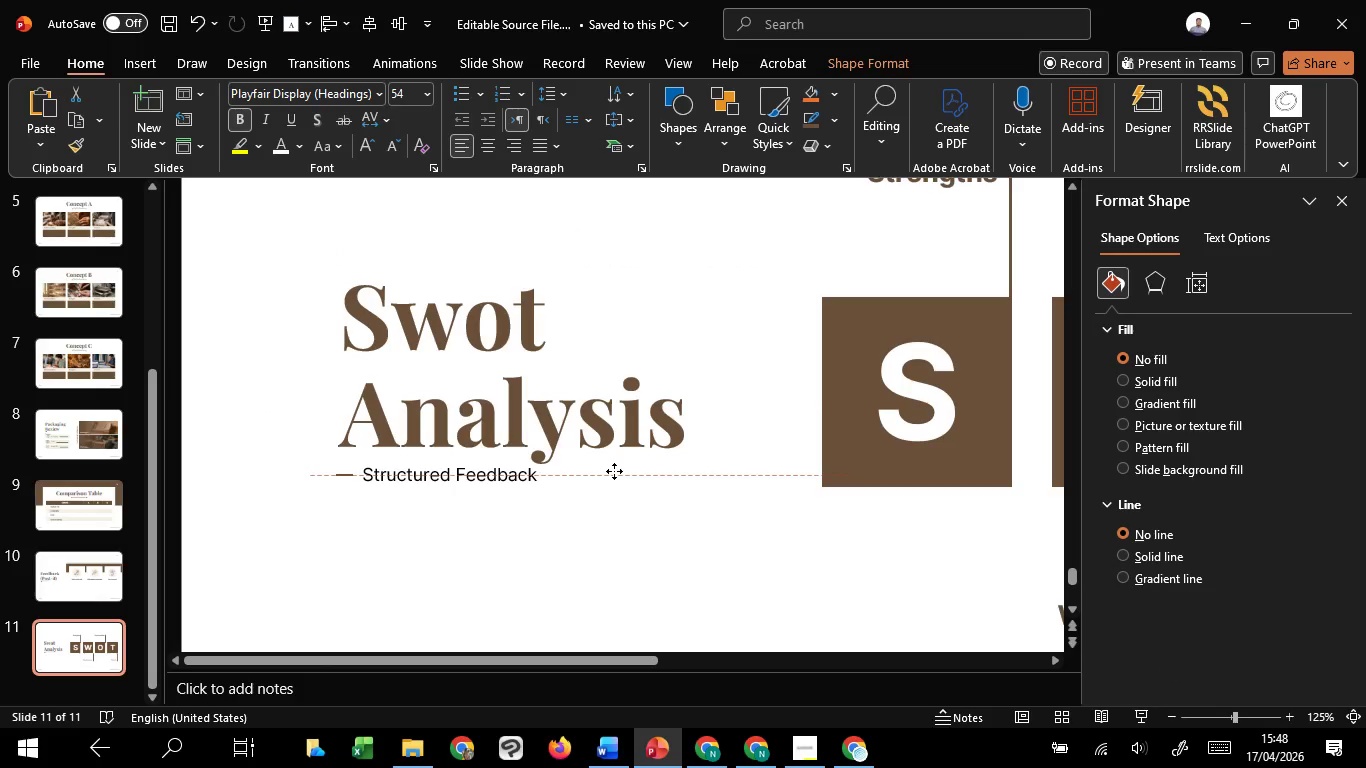 
hold_key(key=ShiftLeft, duration=1.52)
 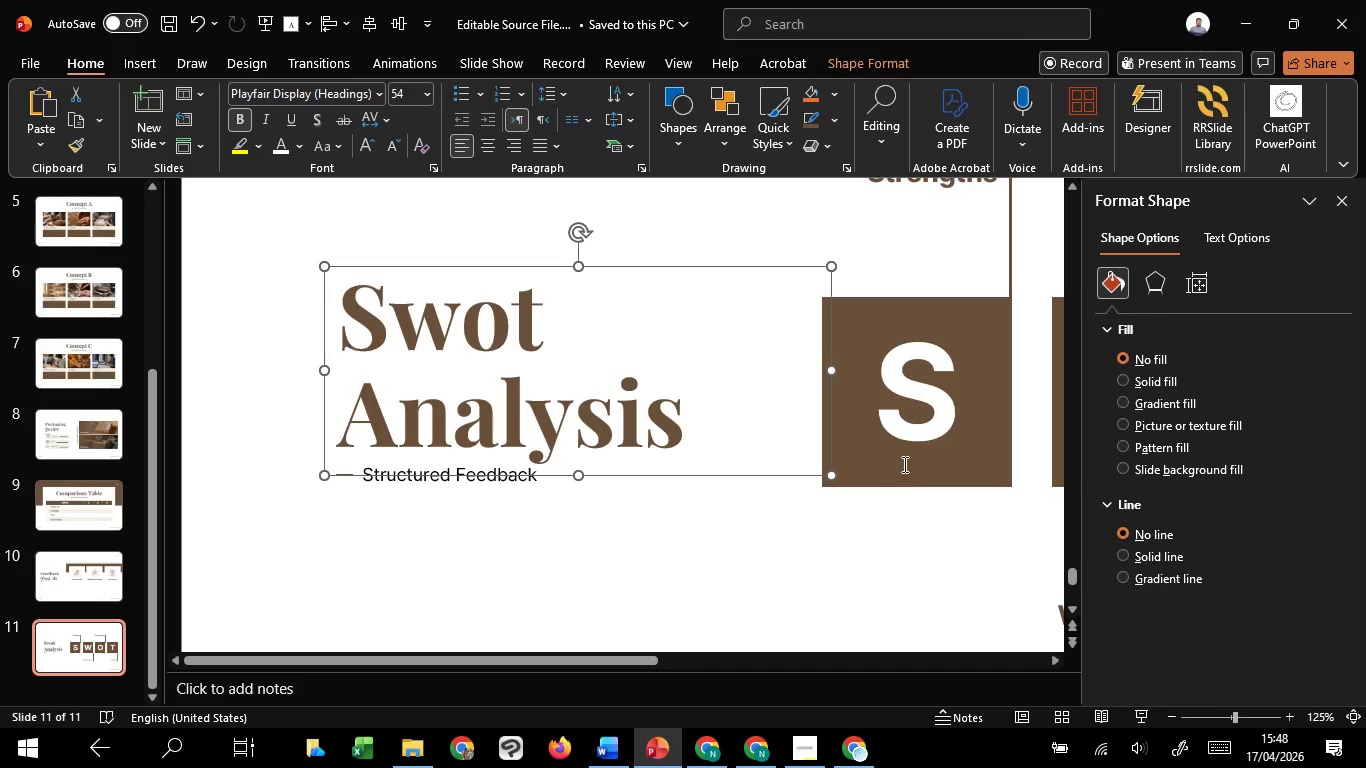 
hold_key(key=ShiftLeft, duration=0.47)
 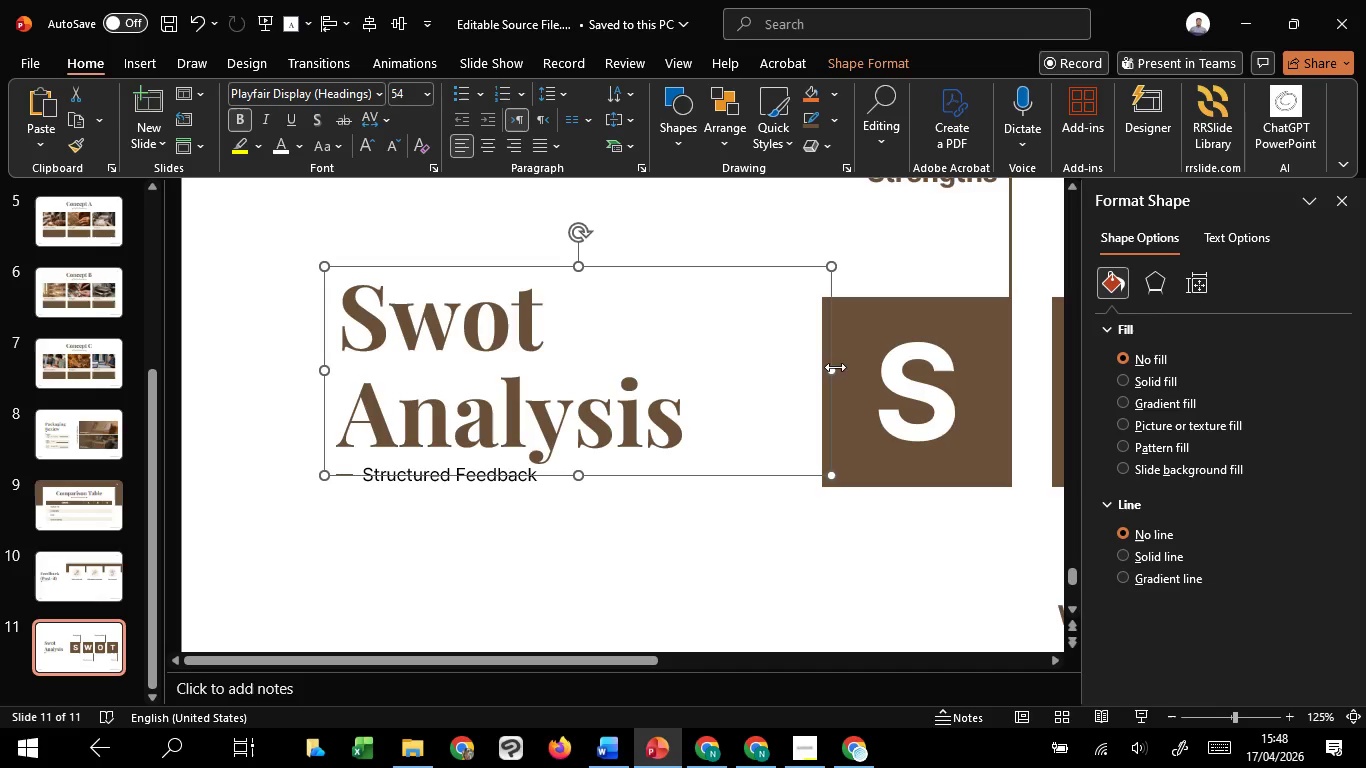 
left_click_drag(start_coordinate=[835, 367], to_coordinate=[766, 365])
 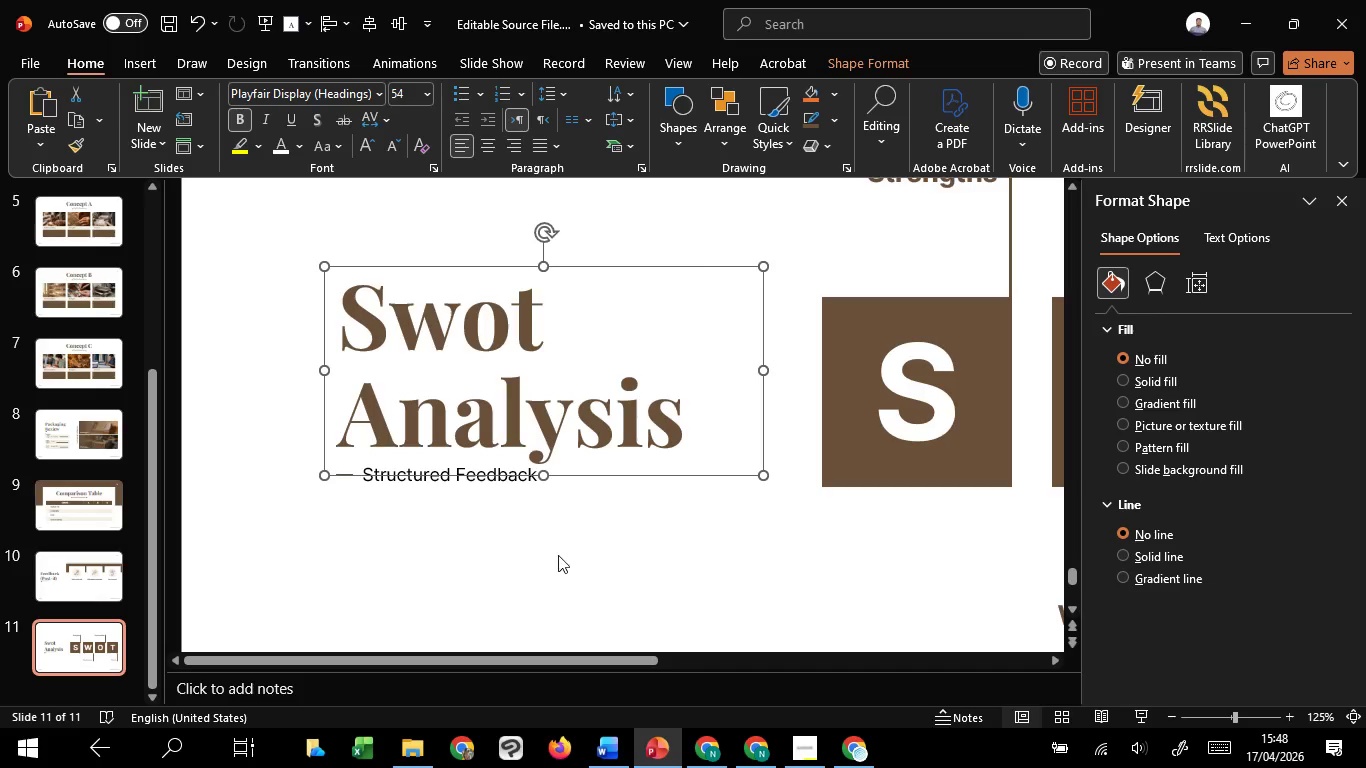 
hold_key(key=ShiftLeft, duration=1.17)
left_click([496, 490])
 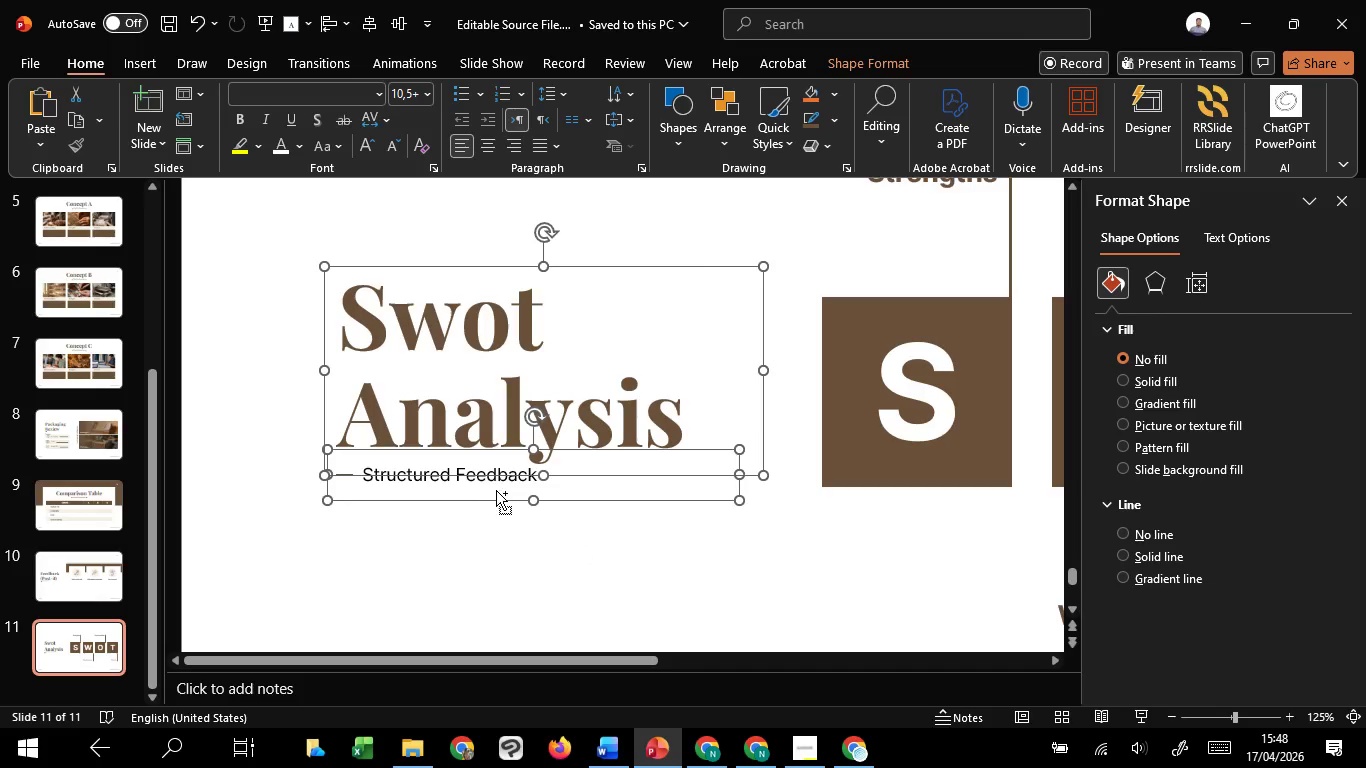 
key(Control+G)
 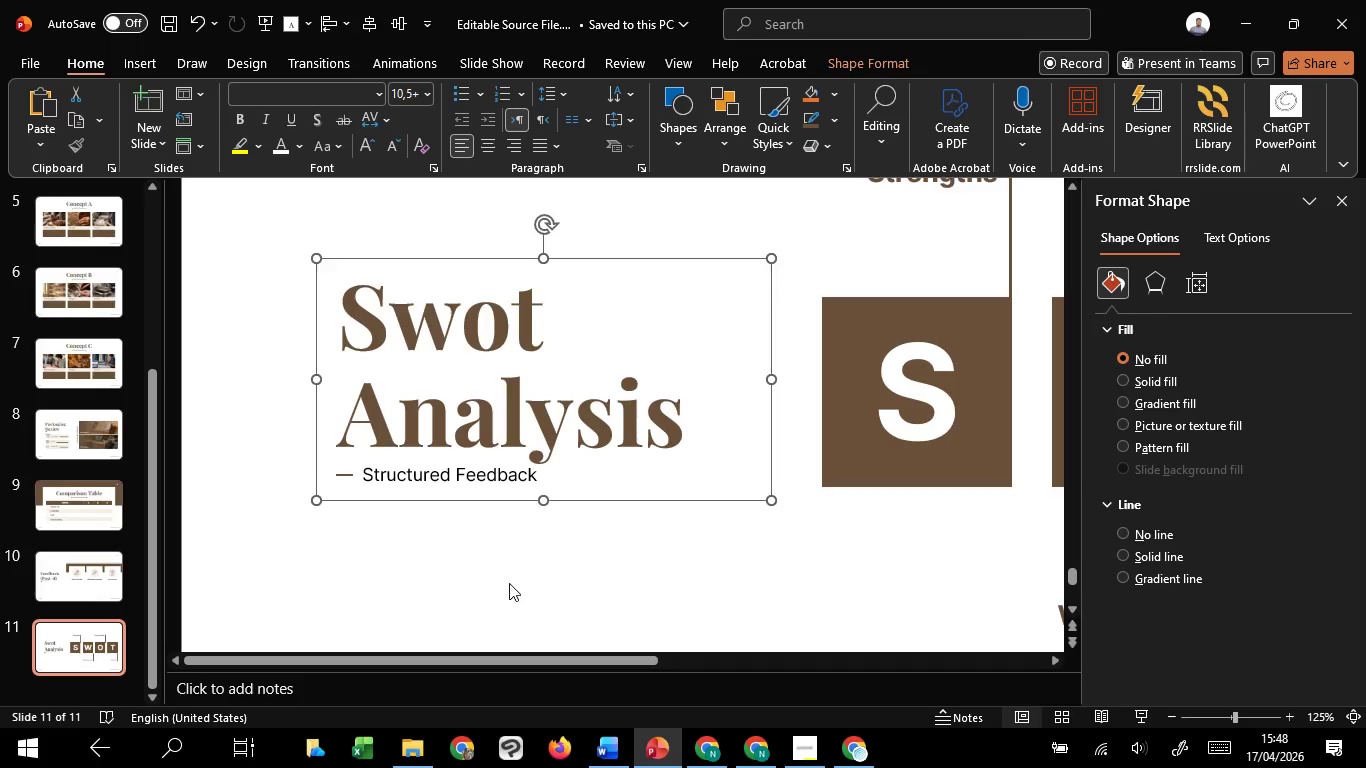 
left_click([509, 583])
 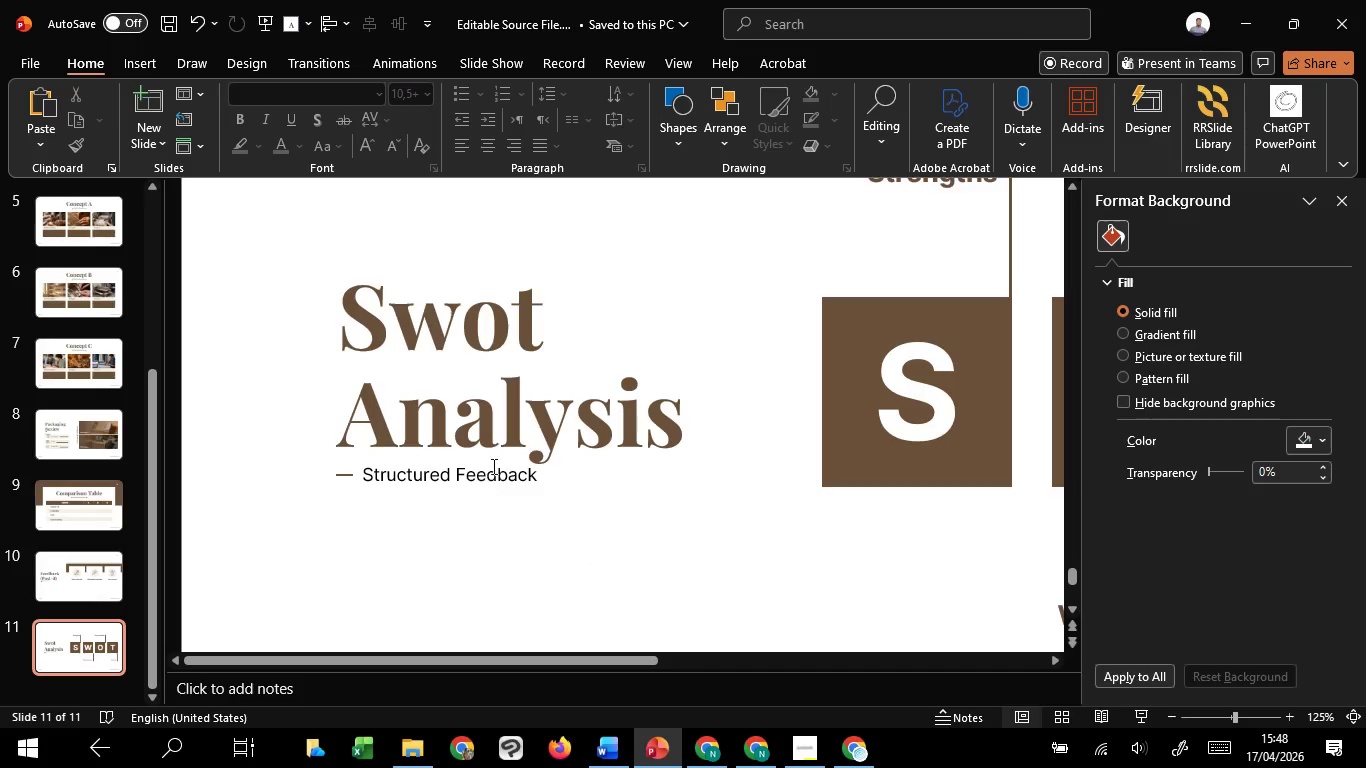 
left_click([496, 437])
 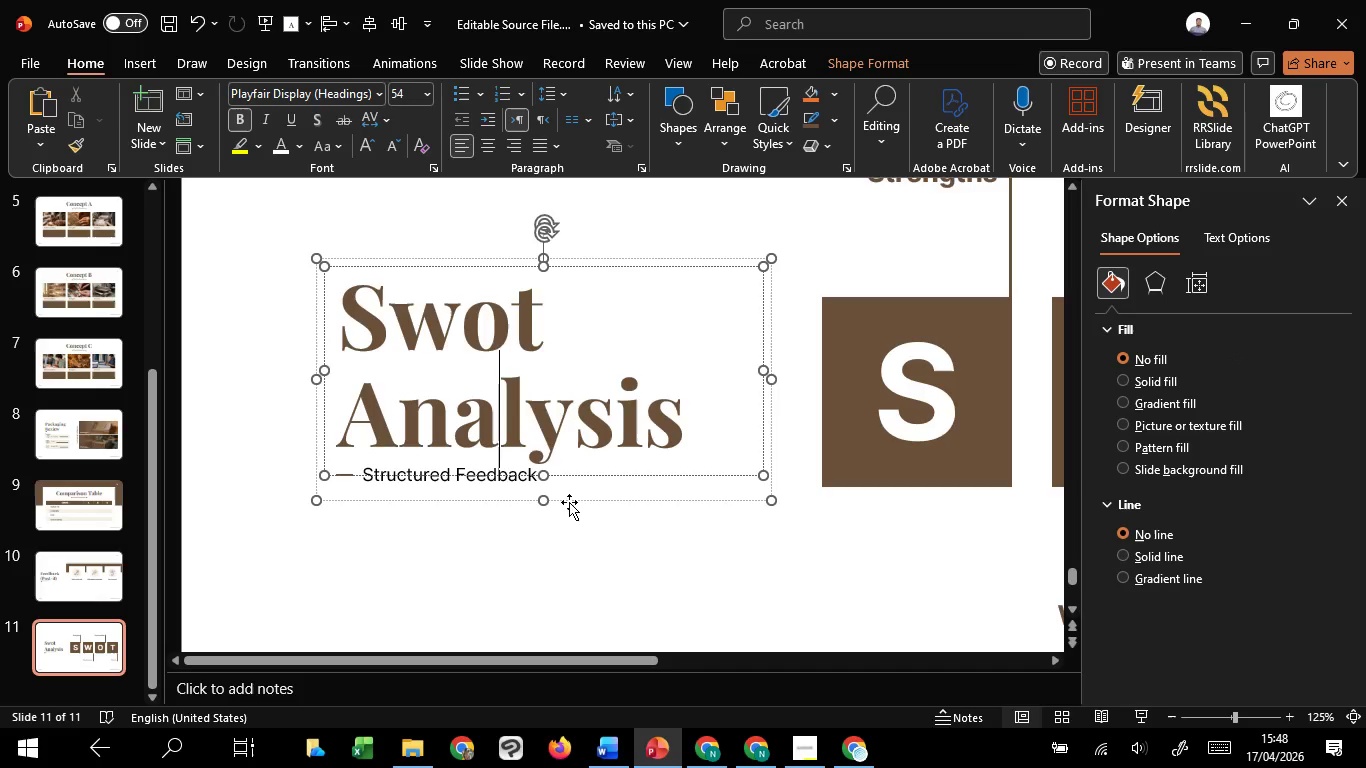 
left_click([571, 501])
 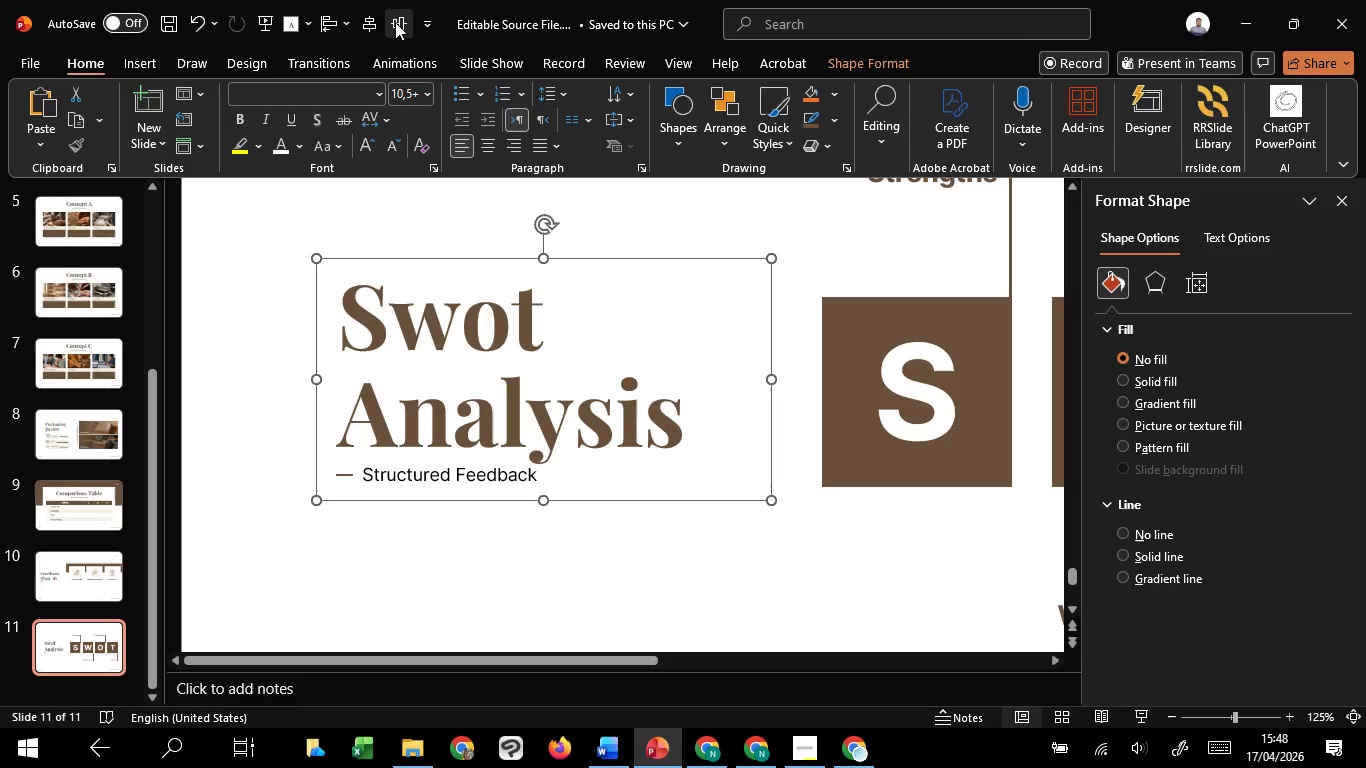 
left_click([395, 21])
 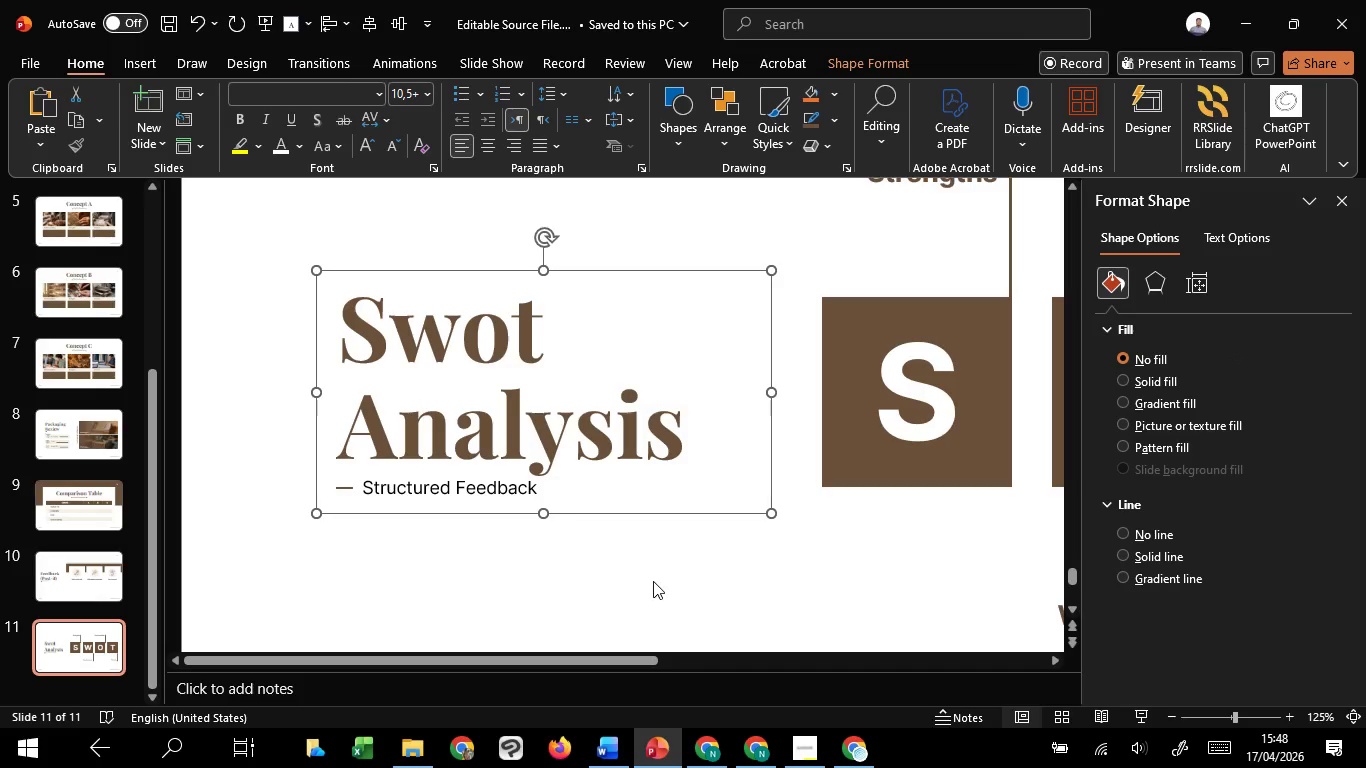 
left_click([653, 581])
 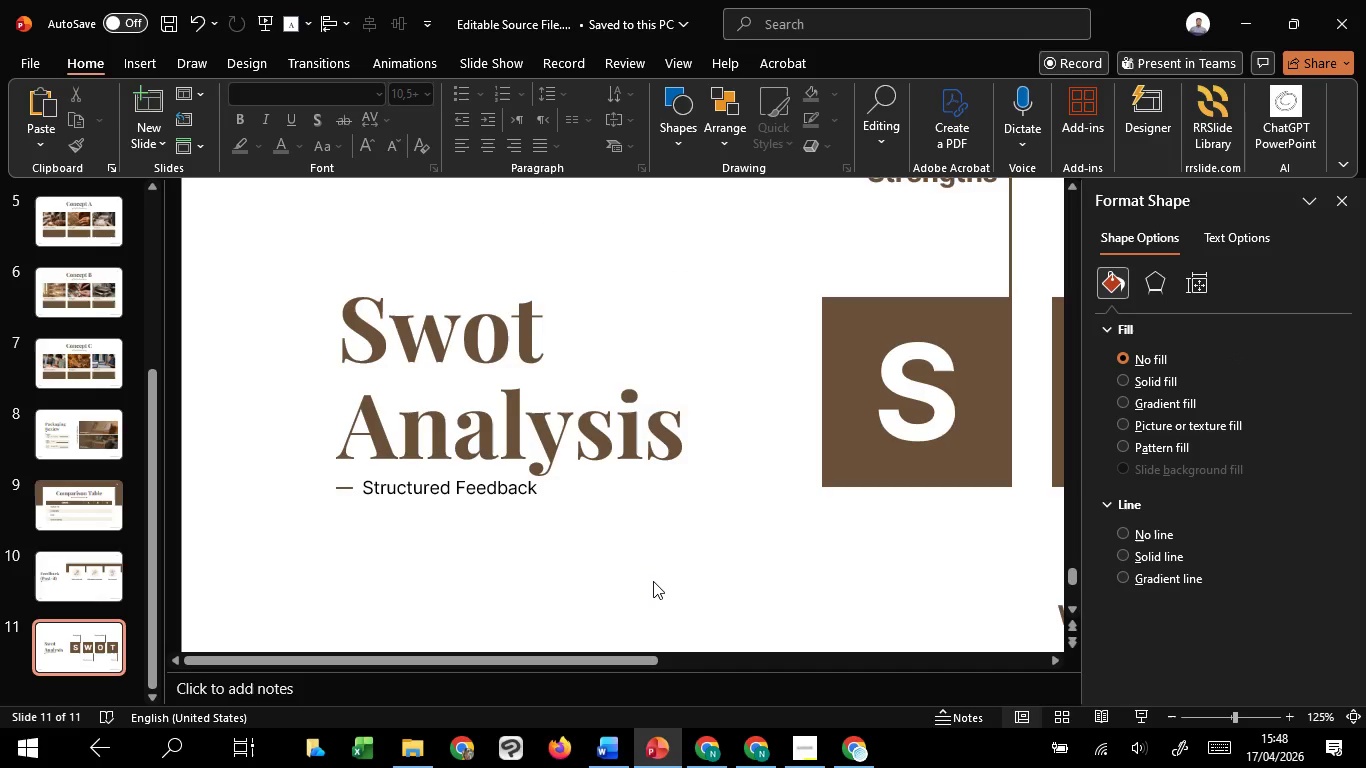 
hold_key(key=ControlLeft, duration=1.11)
scroll: coordinate [653, 581], scroll_direction: down, amount: 4.0
 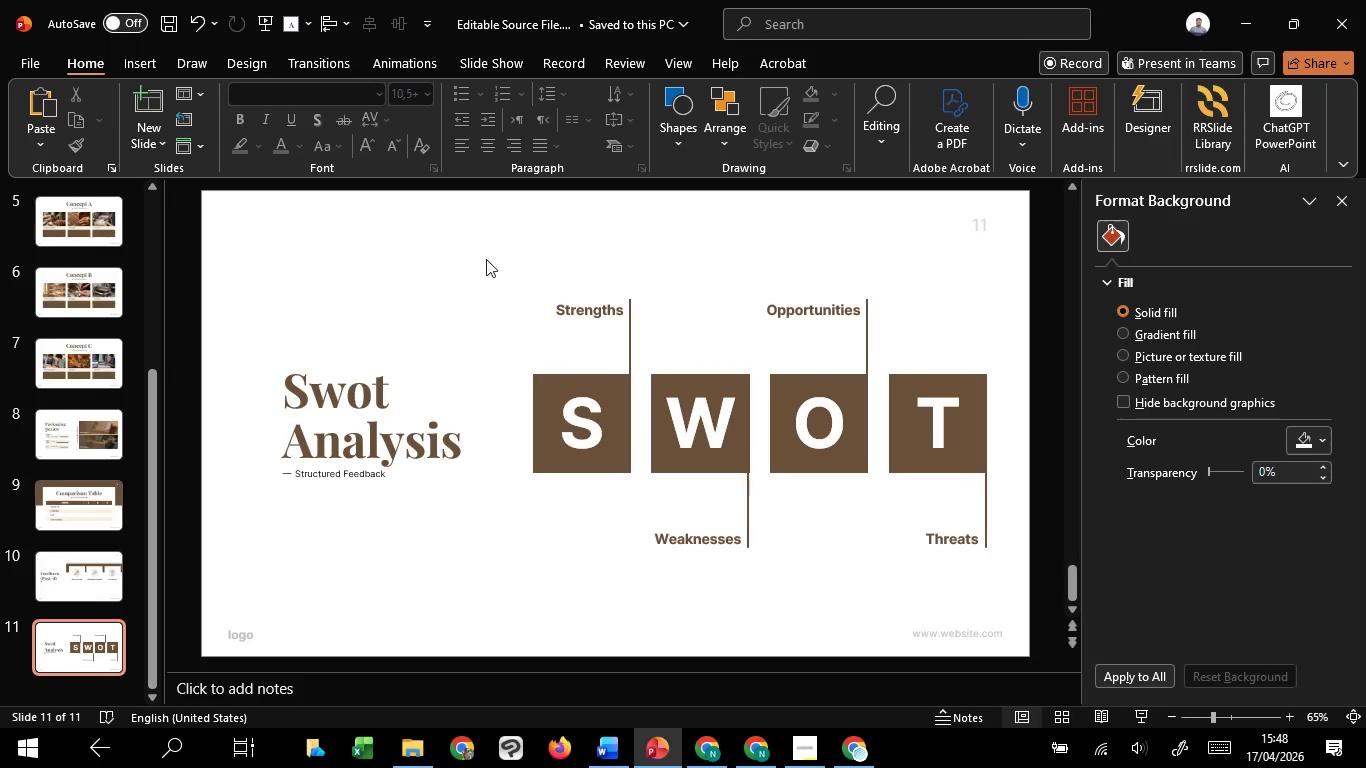 
left_click_drag(start_coordinate=[481, 249], to_coordinate=[1022, 595])
 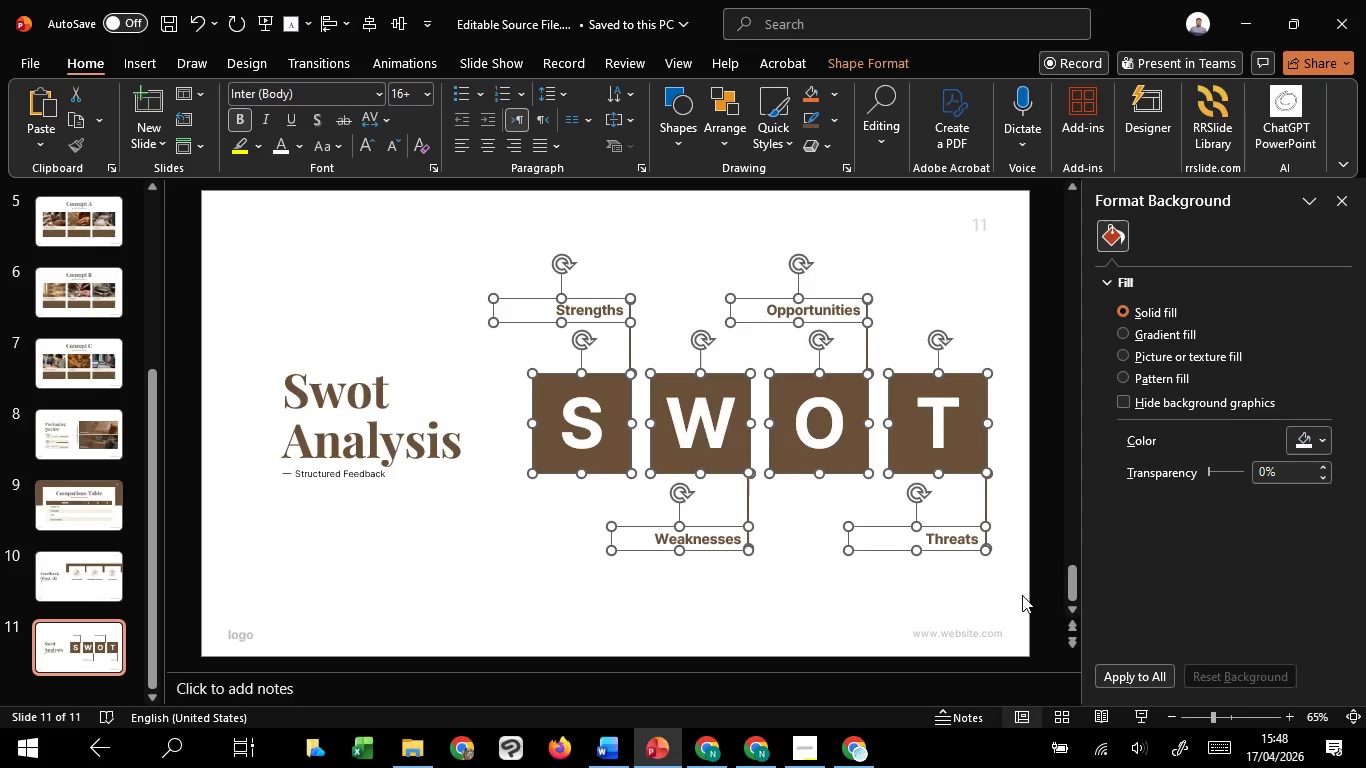 
key(Control+G)
 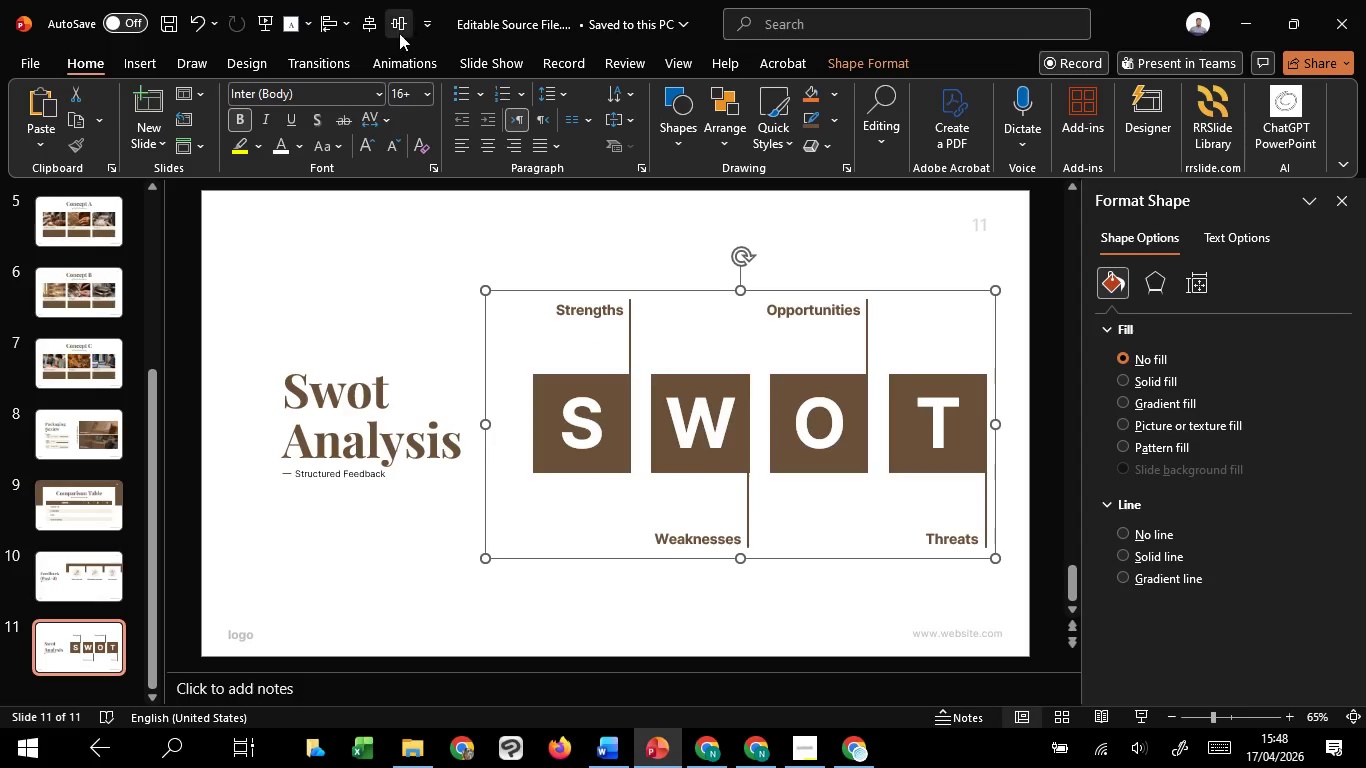 
left_click([407, 30])
 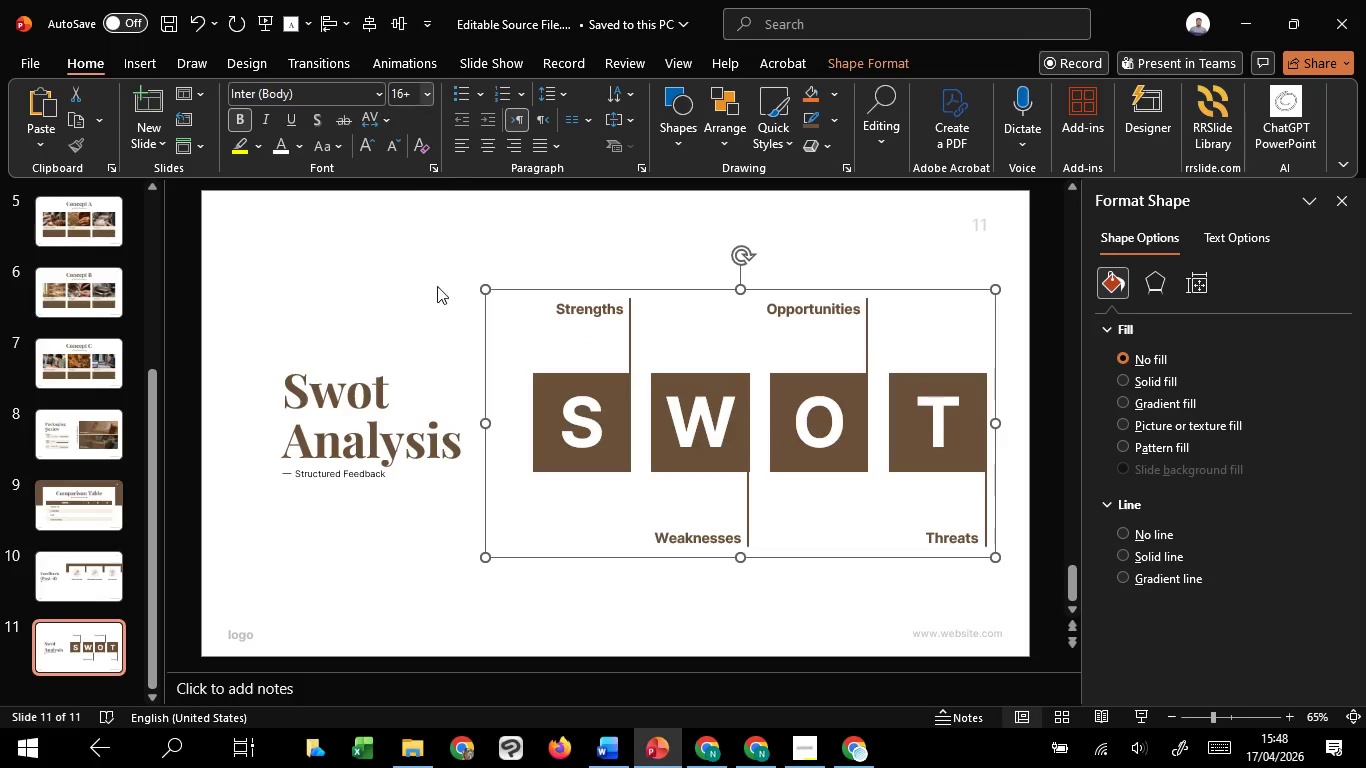 
hold_key(key=ShiftLeft, duration=1.36)
left_click([439, 412])
 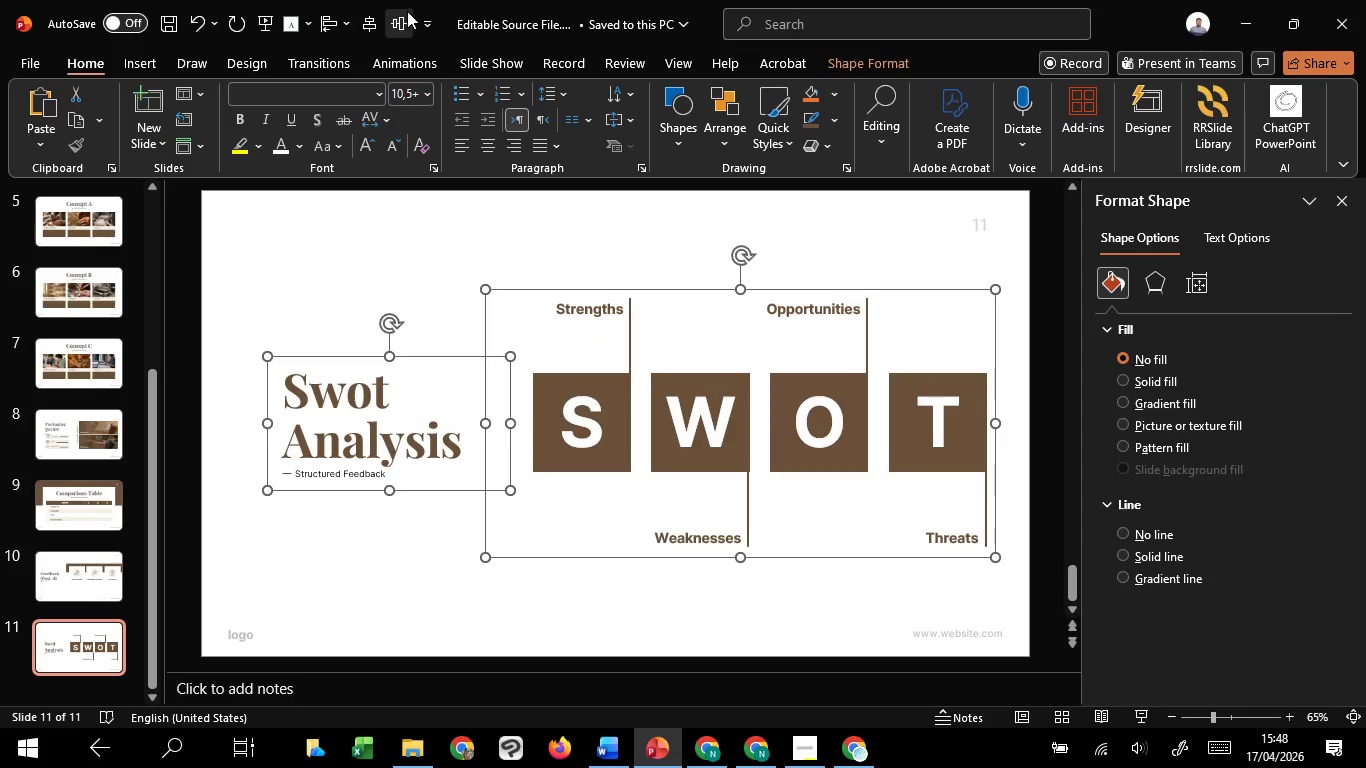 
left_click([400, 21])
 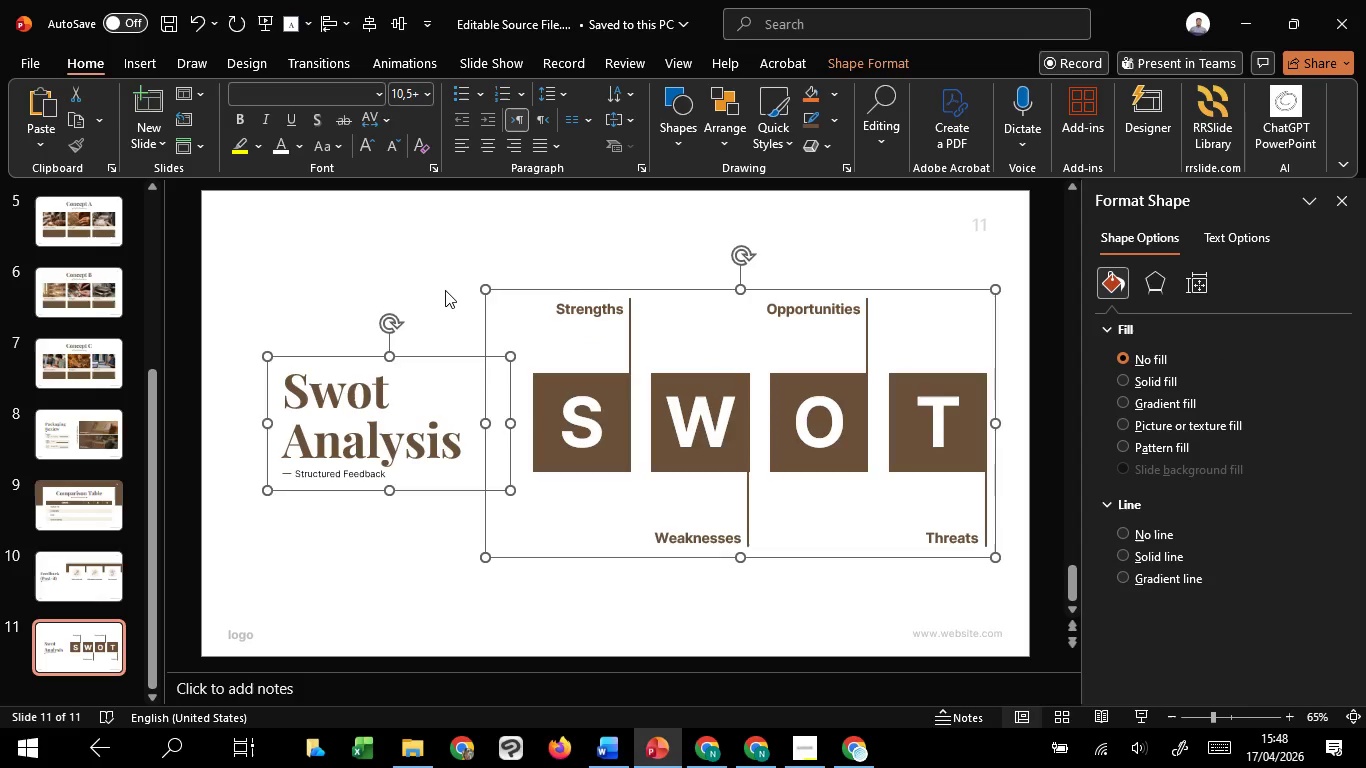 
left_click([437, 295])
 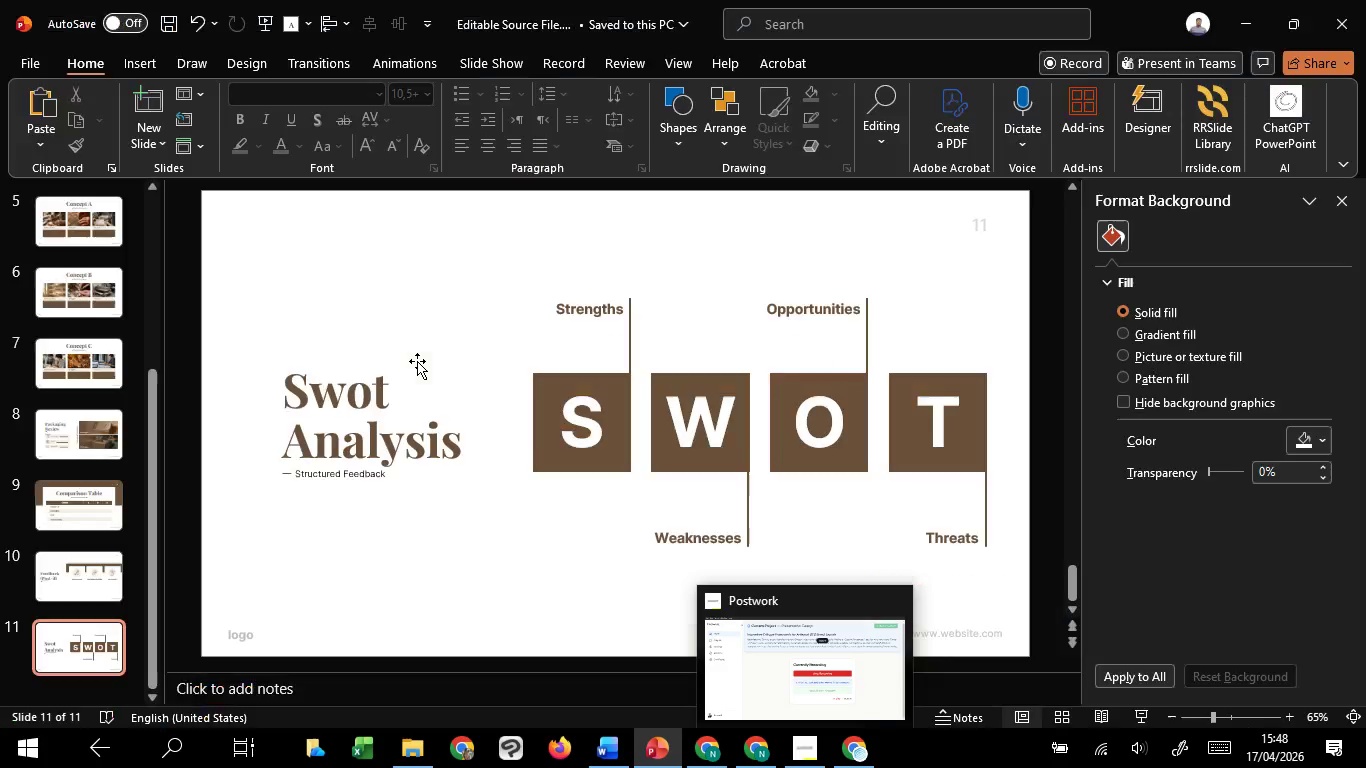 
left_click([543, 455])
 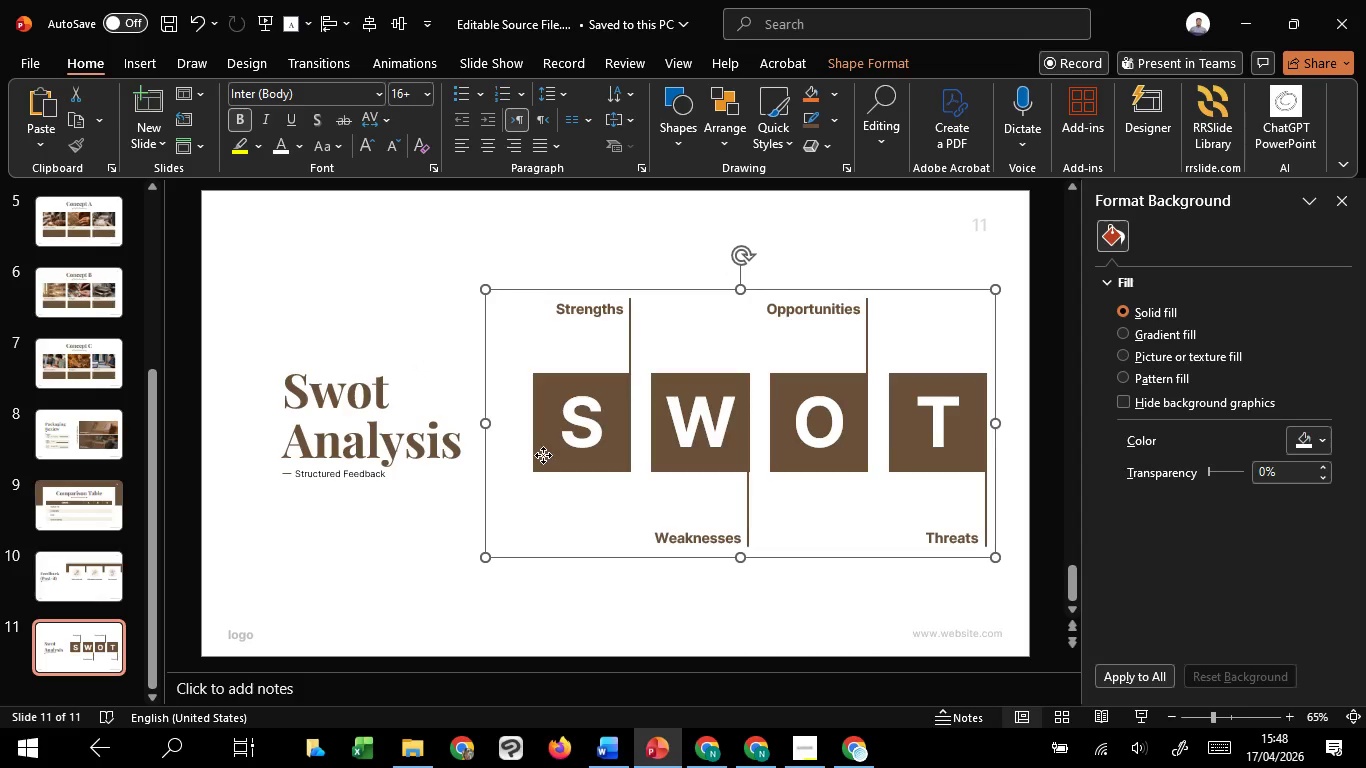 
scroll: coordinate [543, 455], scroll_direction: up, amount: 2.0
 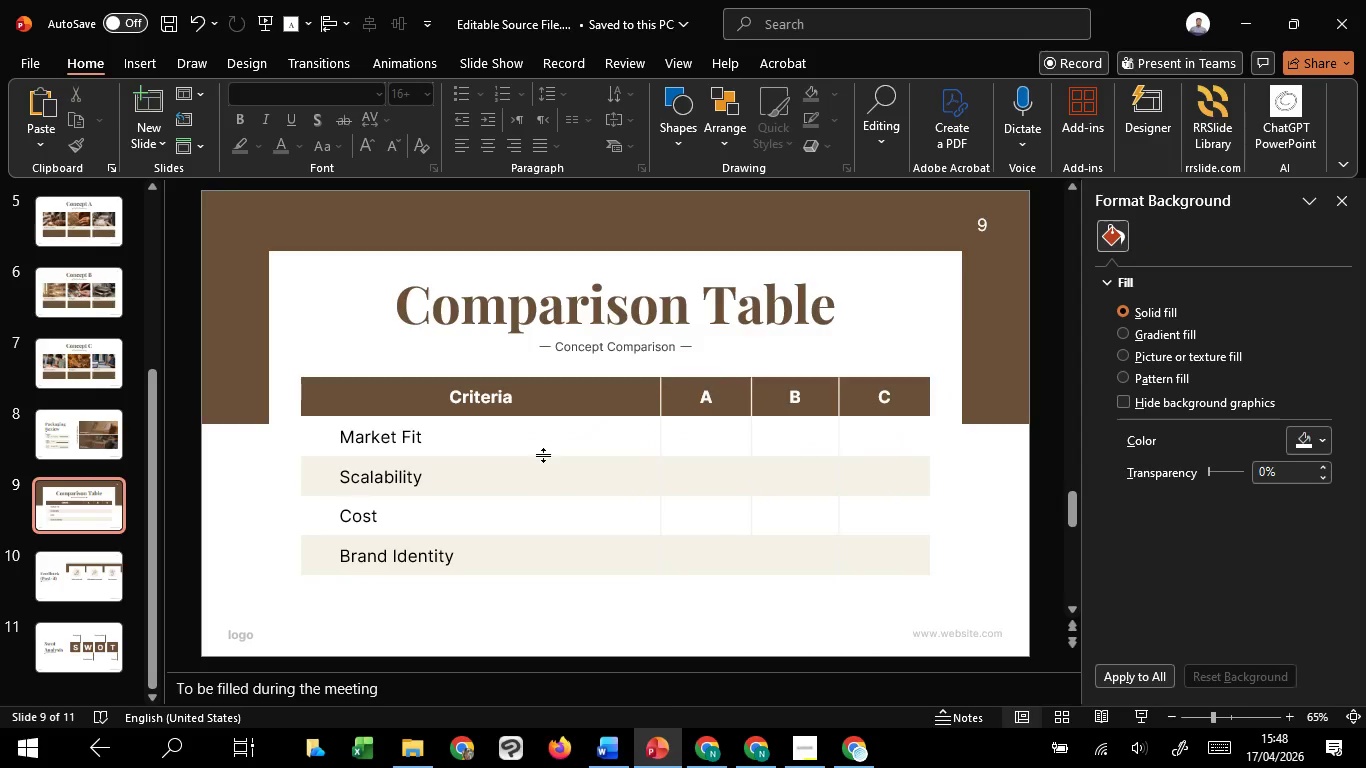 
scroll: coordinate [543, 455], scroll_direction: down, amount: 1.0
 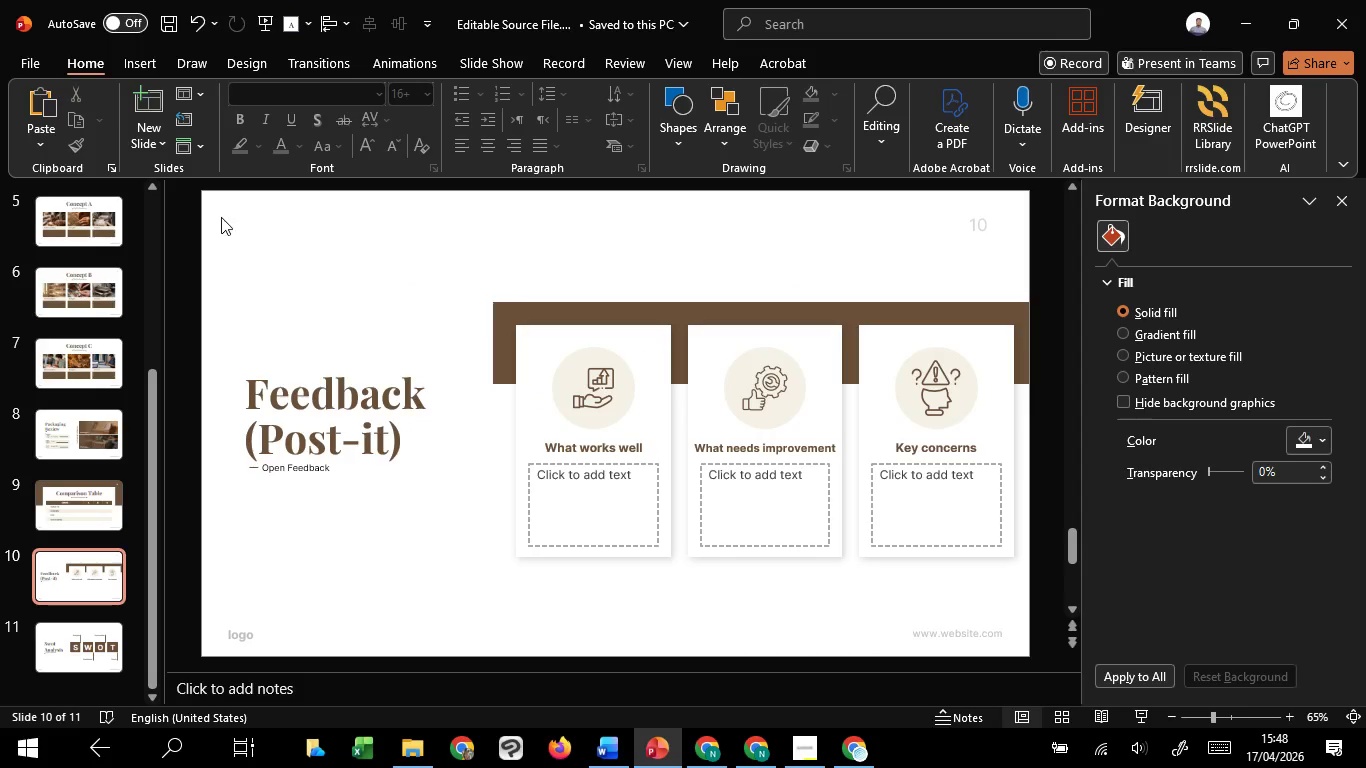 
left_click_drag(start_coordinate=[221, 217], to_coordinate=[1063, 600])
 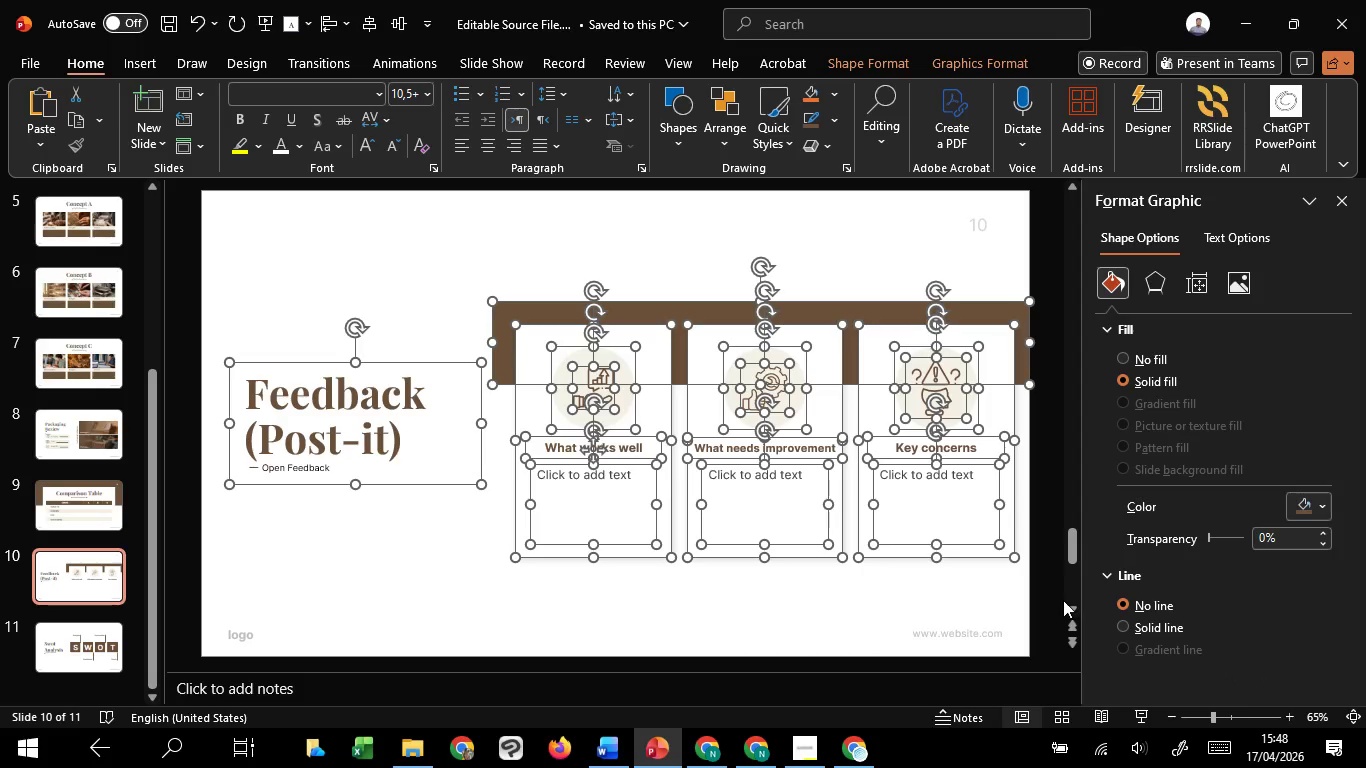 
hold_key(key=ControlLeft, duration=1.51)
 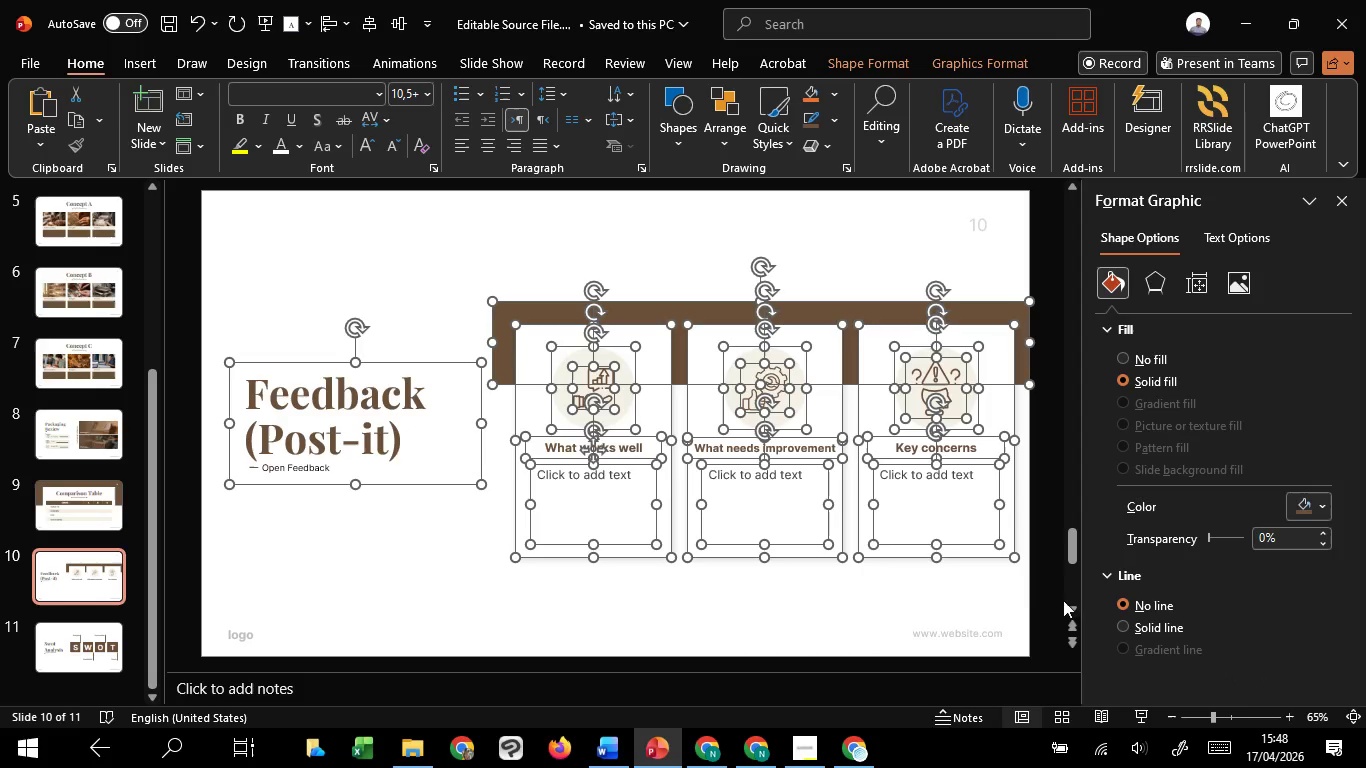 
hold_key(key=ControlLeft, duration=1.06)
 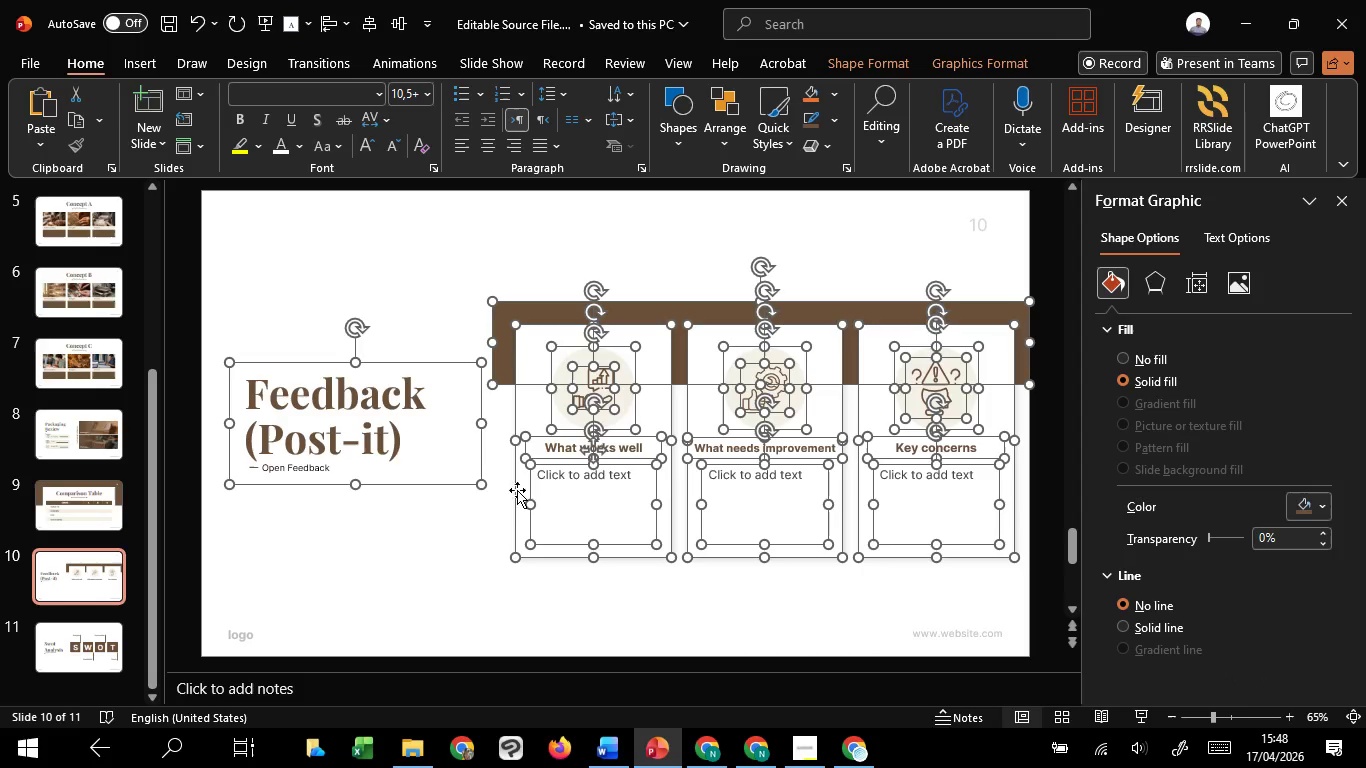 
hold_key(key=ShiftLeft, duration=1.02)
left_click([462, 480])
 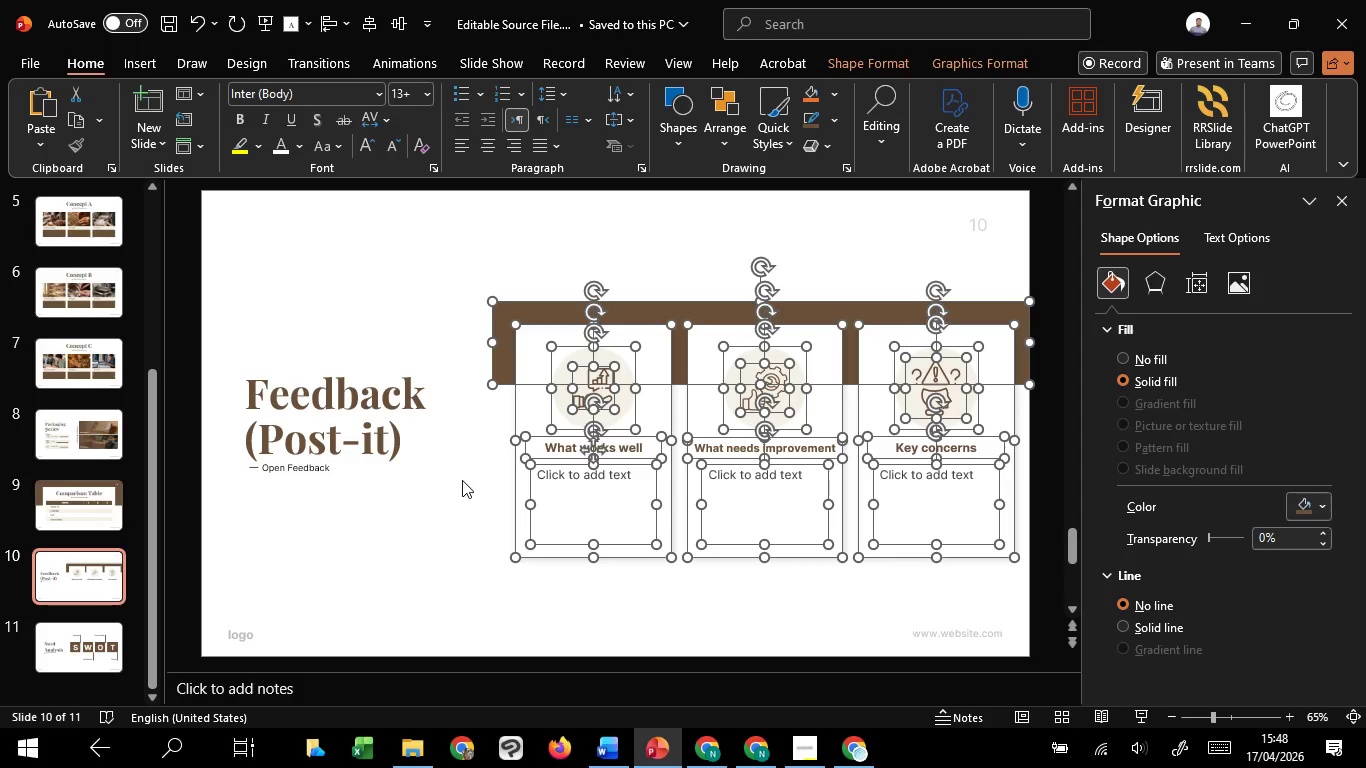 
key(Control+G)
 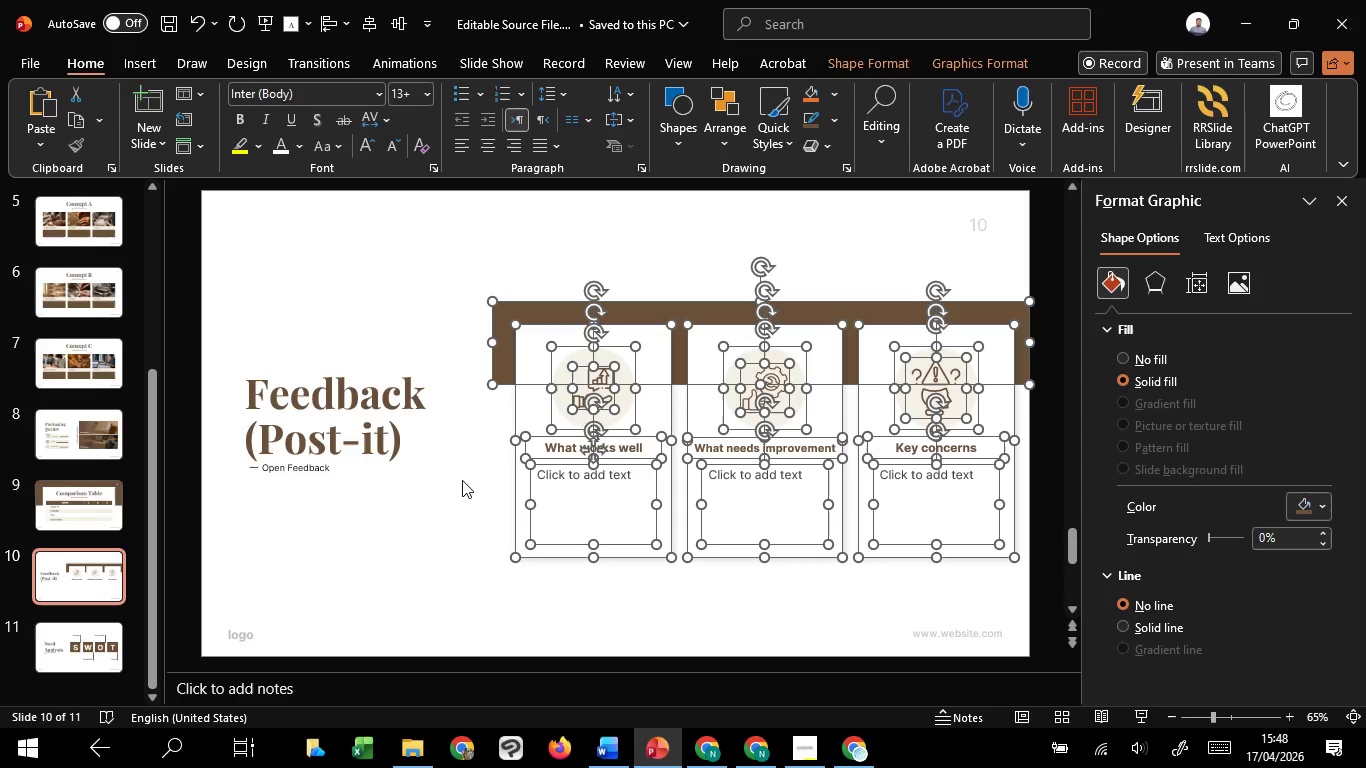 
key(Control+G)
 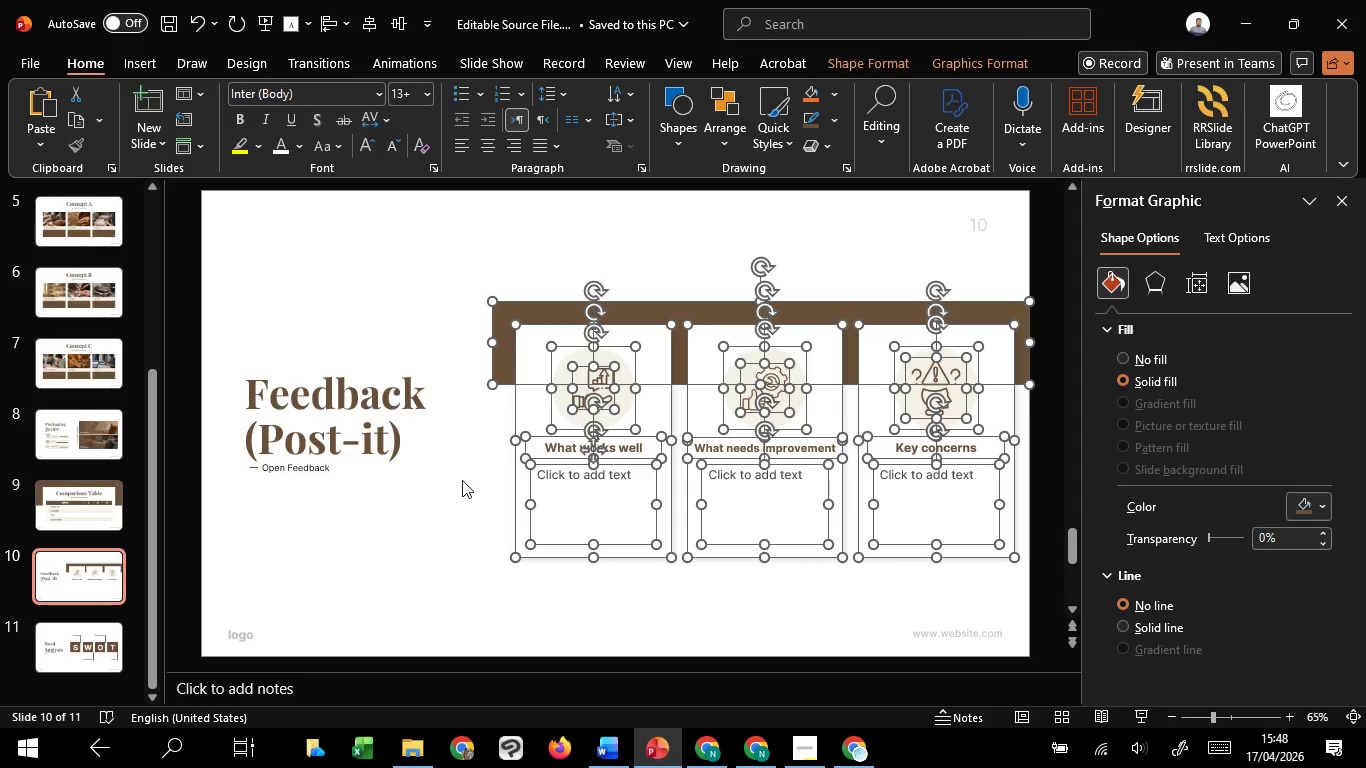 
key(Control+G)
 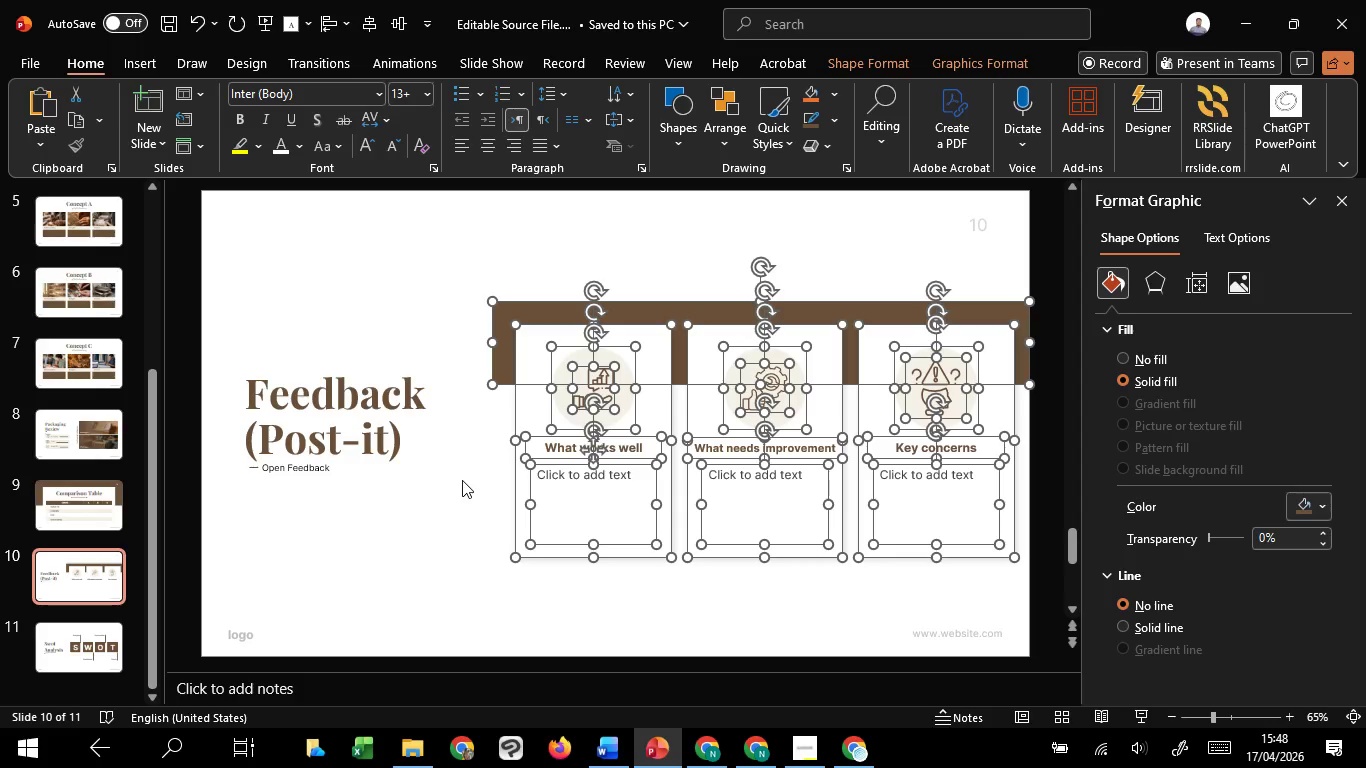 
key(Control+G)
 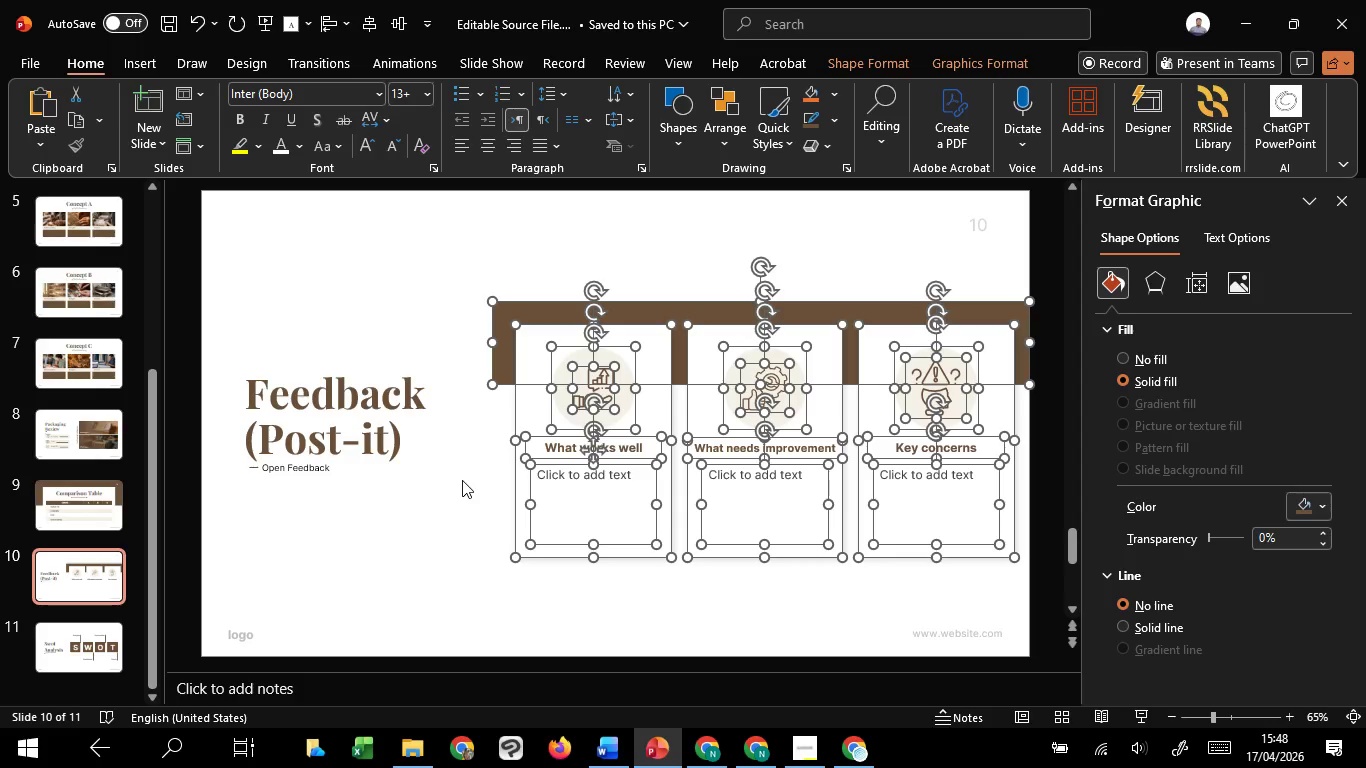 
key(Control+G)
 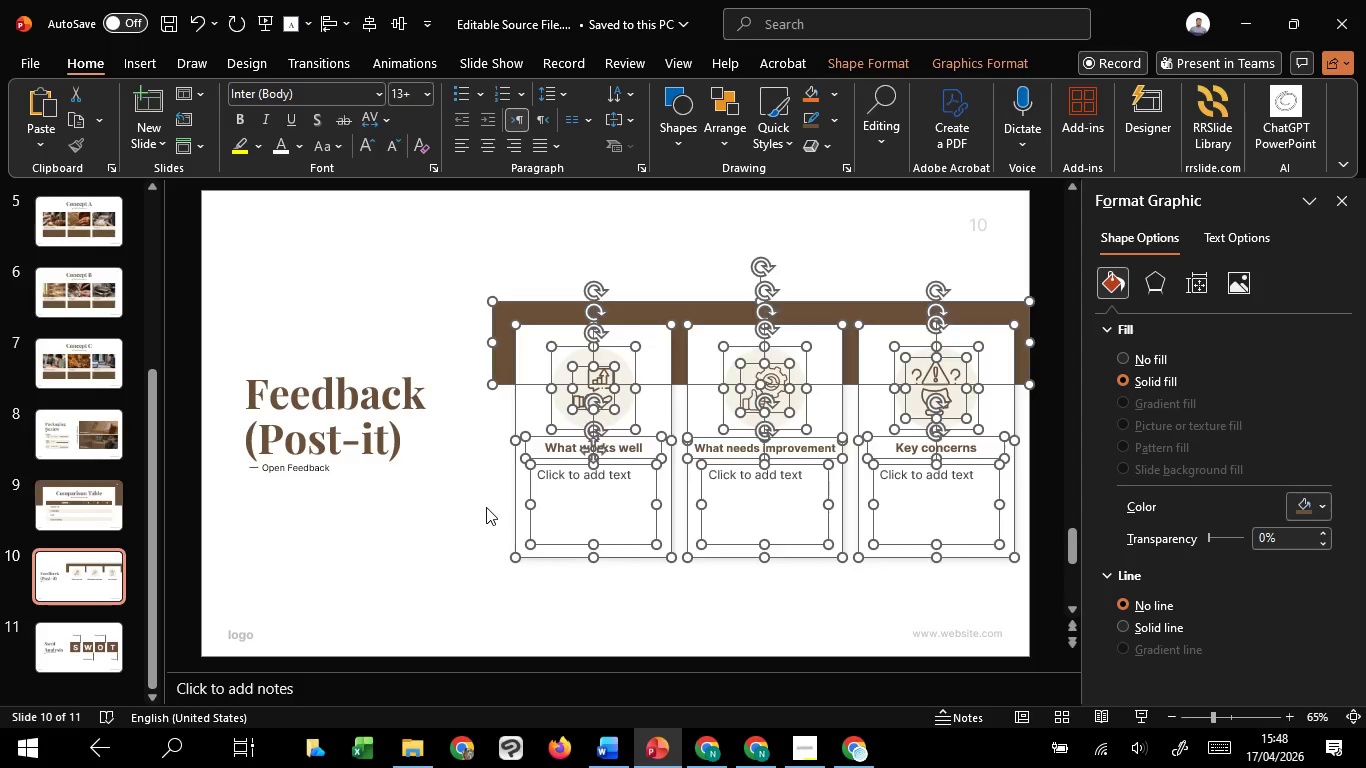 
left_click([486, 507])
 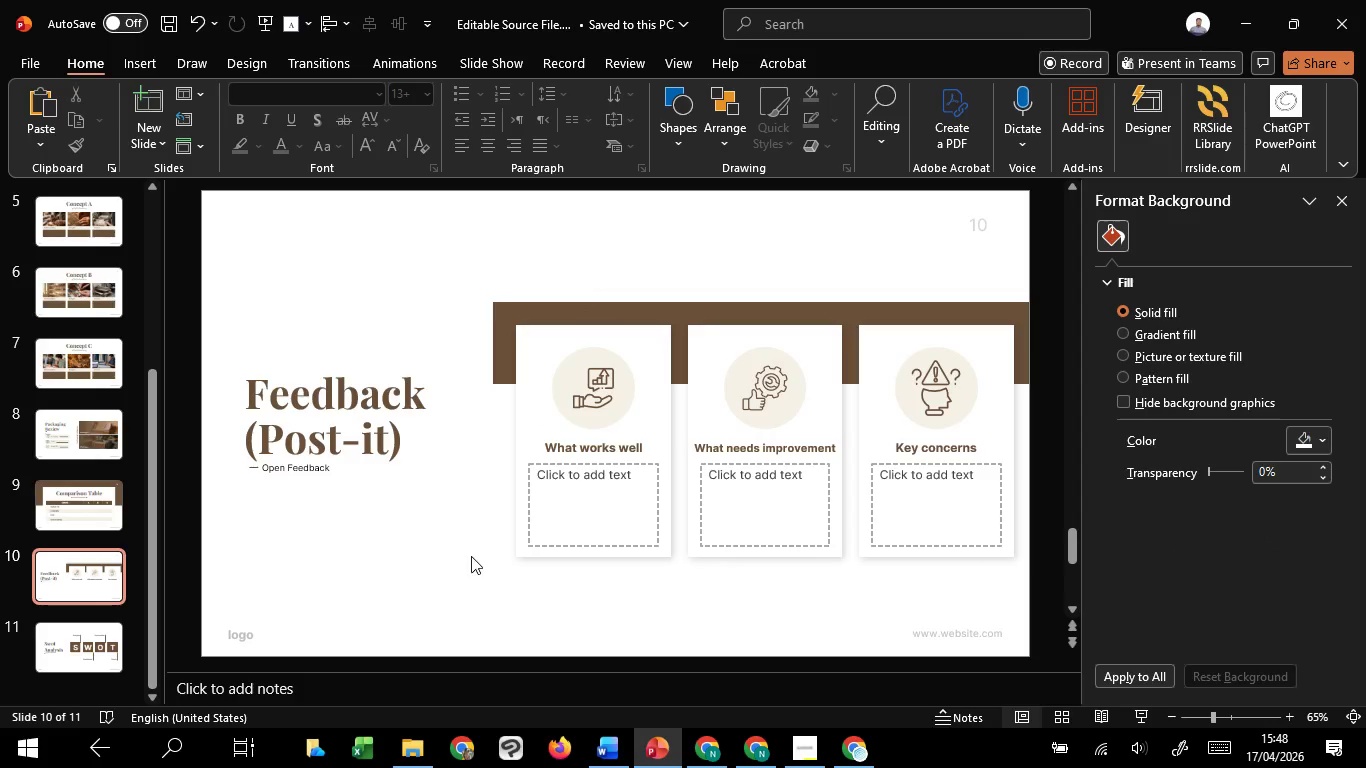 
left_click([348, 427])
 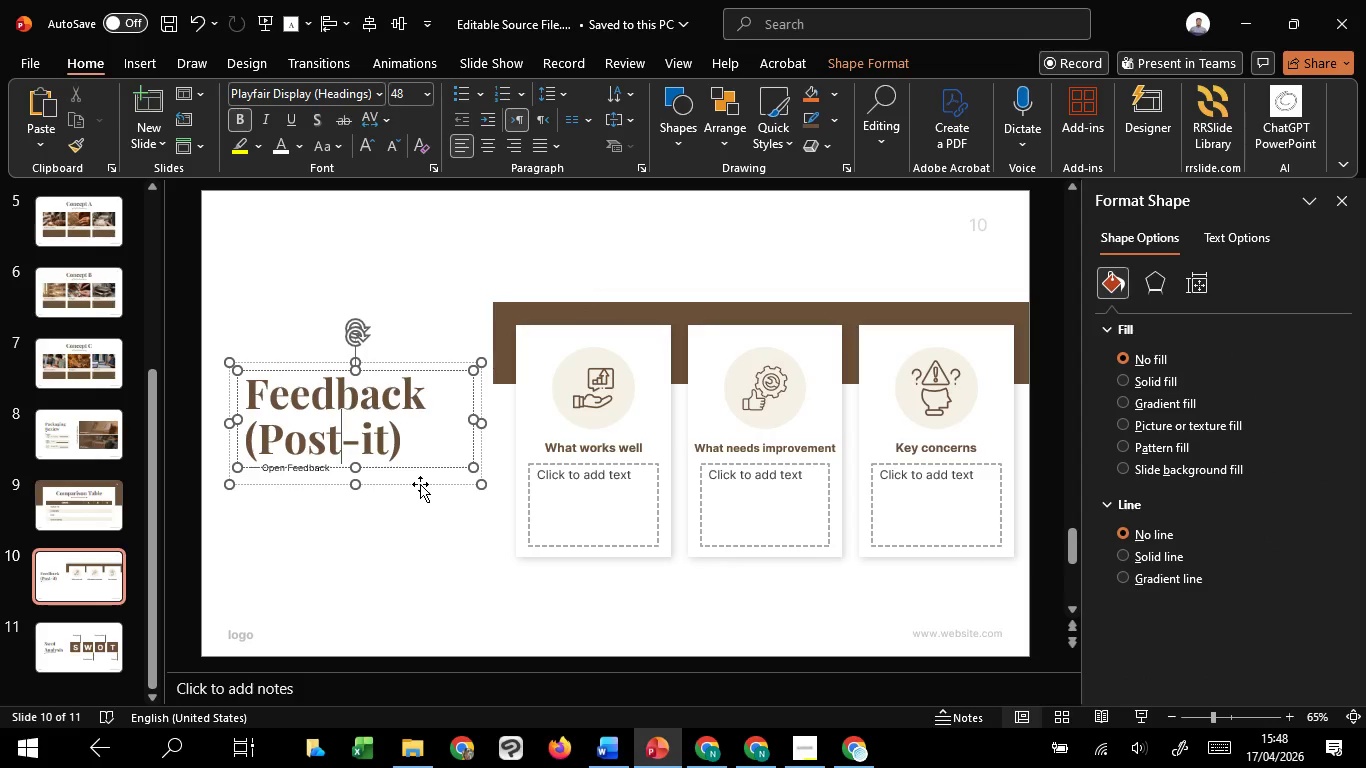 
left_click([420, 484])
 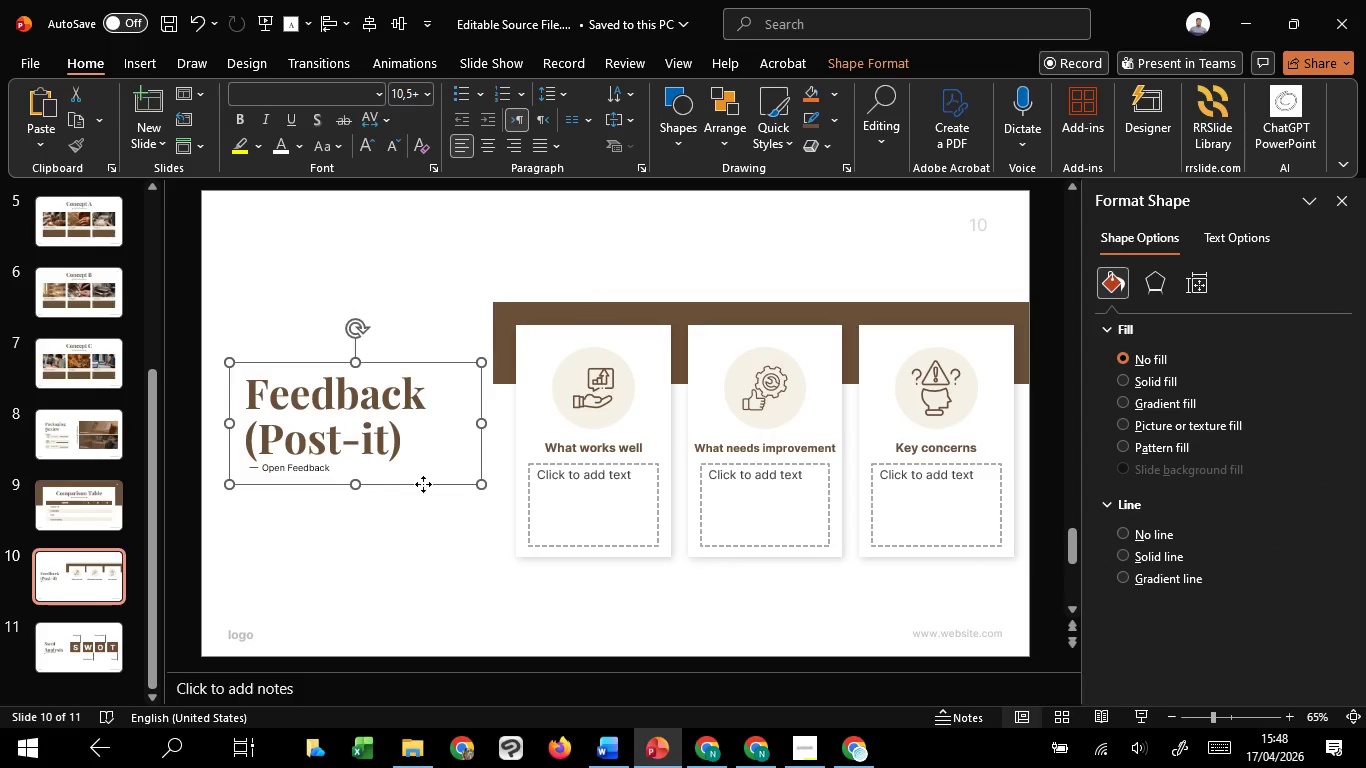 
left_click_drag(start_coordinate=[420, 484], to_coordinate=[414, 335])
 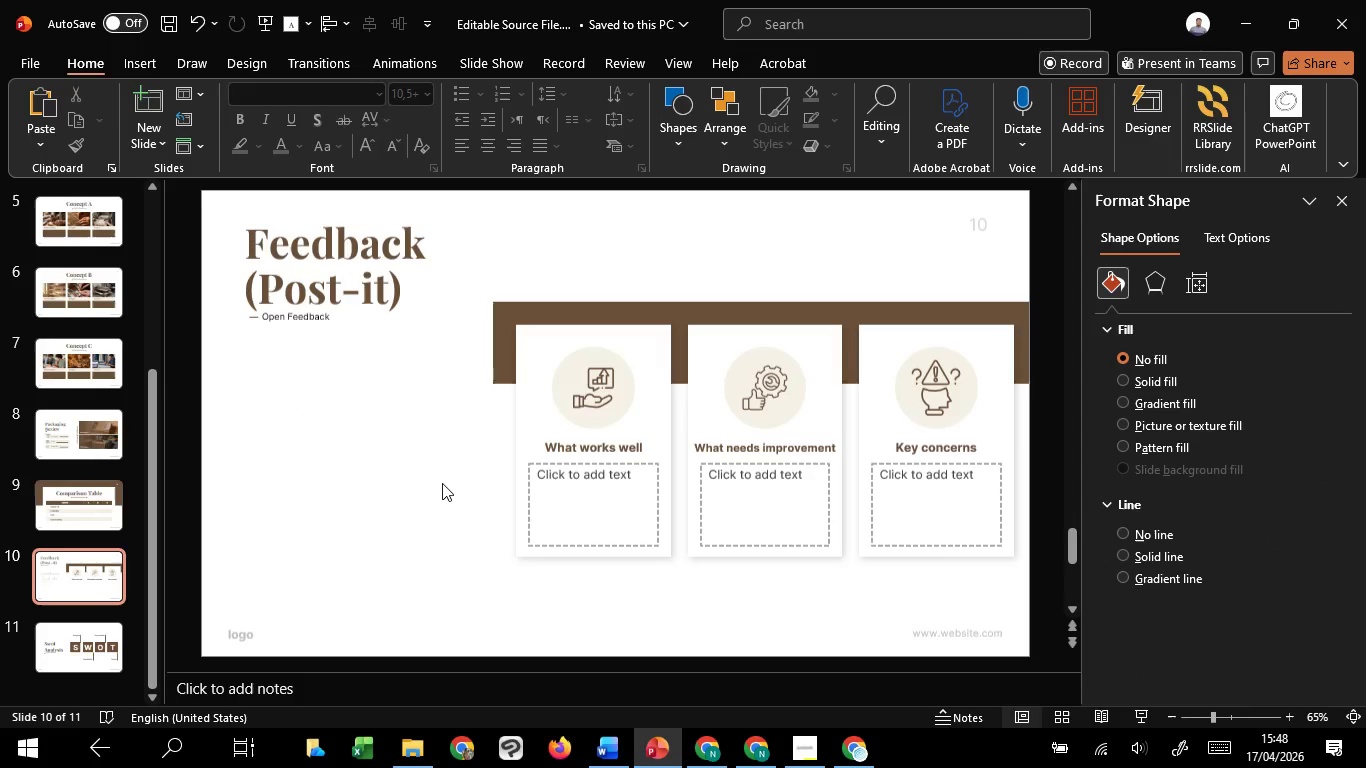 
hold_key(key=ShiftLeft, duration=0.78)
 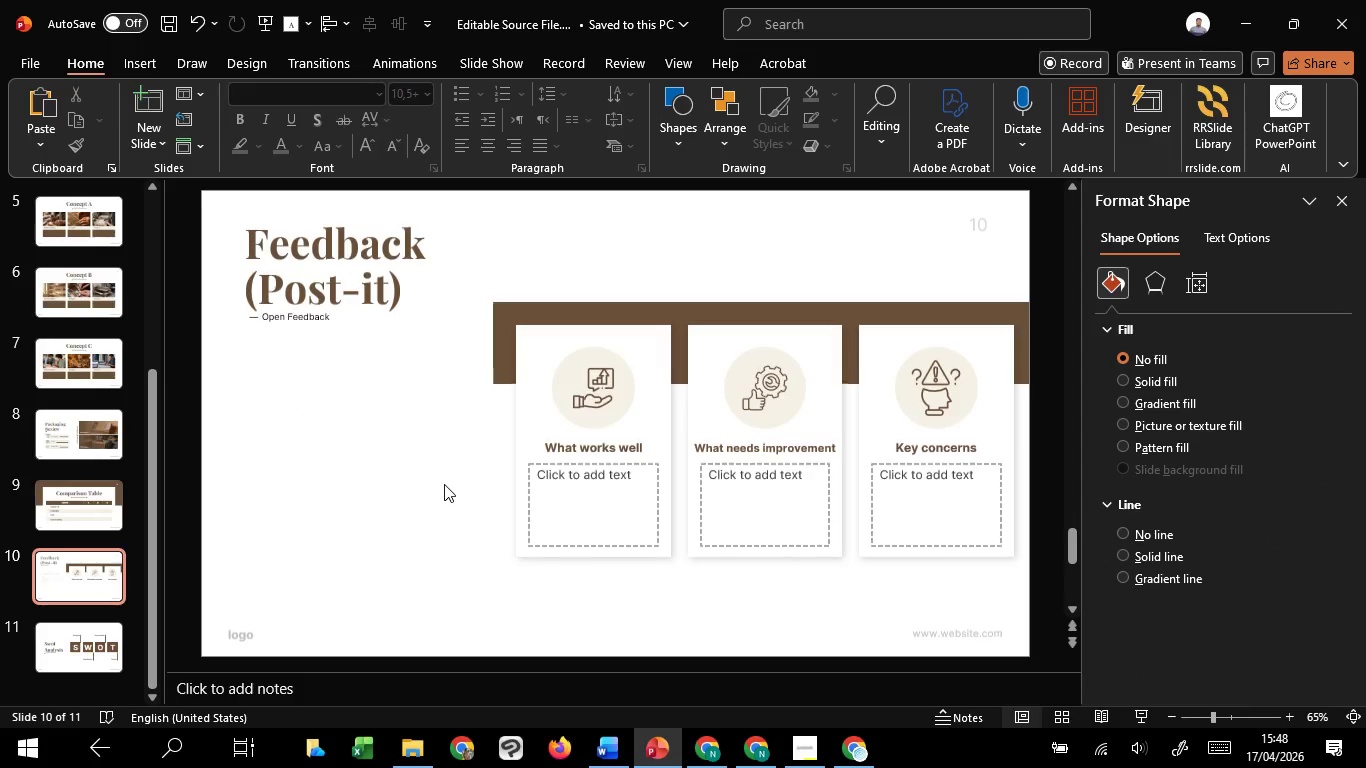 
scroll: coordinate [445, 486], scroll_direction: down, amount: 1.0
 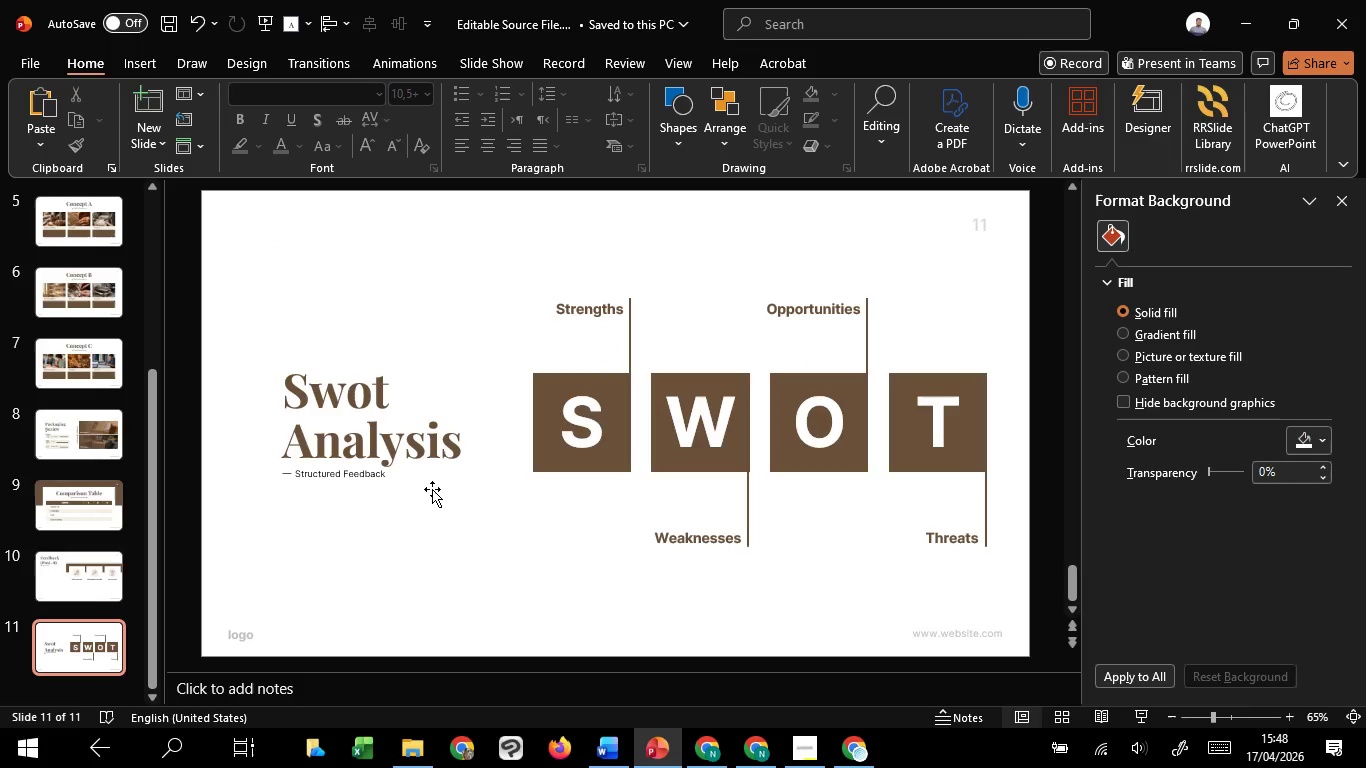 
double_click([430, 466])
 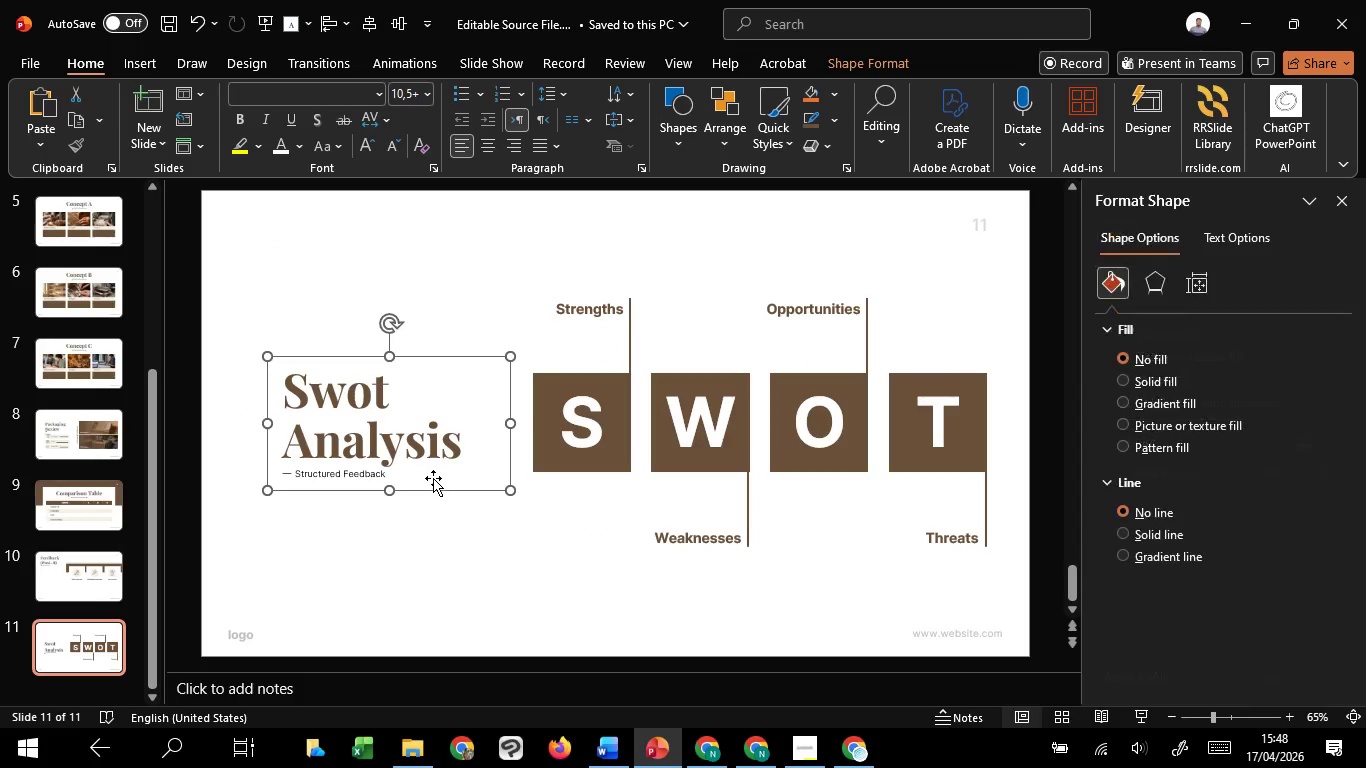 
key(Control+C)
 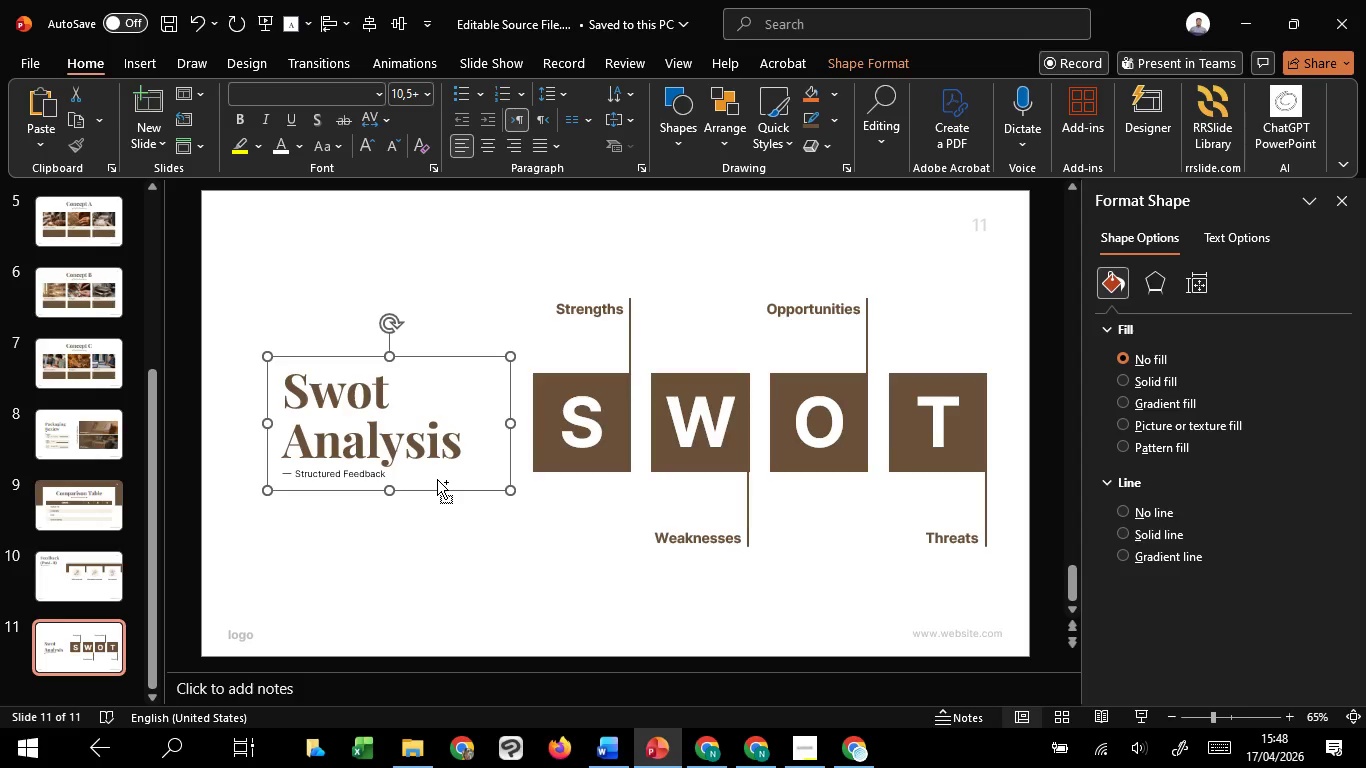 
key(Control+C)
 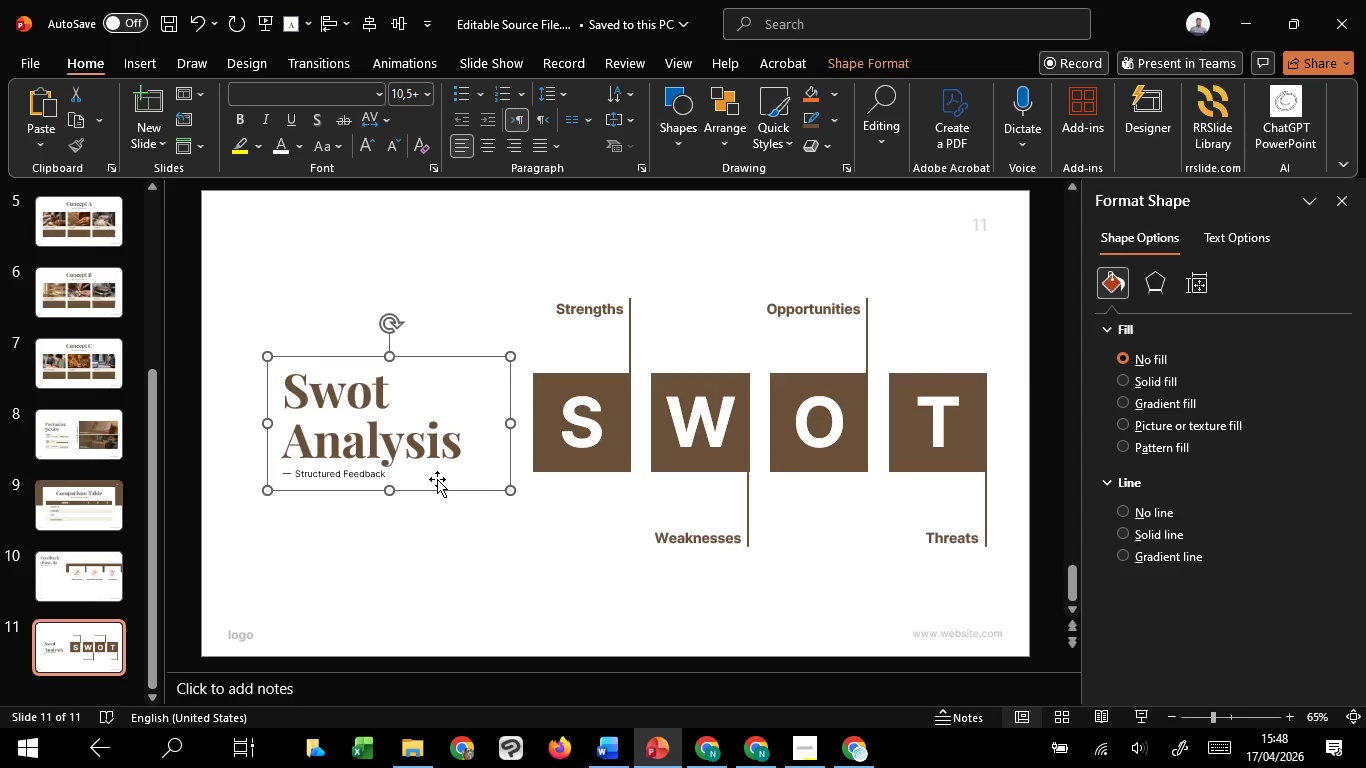 
scroll: coordinate [437, 479], scroll_direction: up, amount: 1.0
 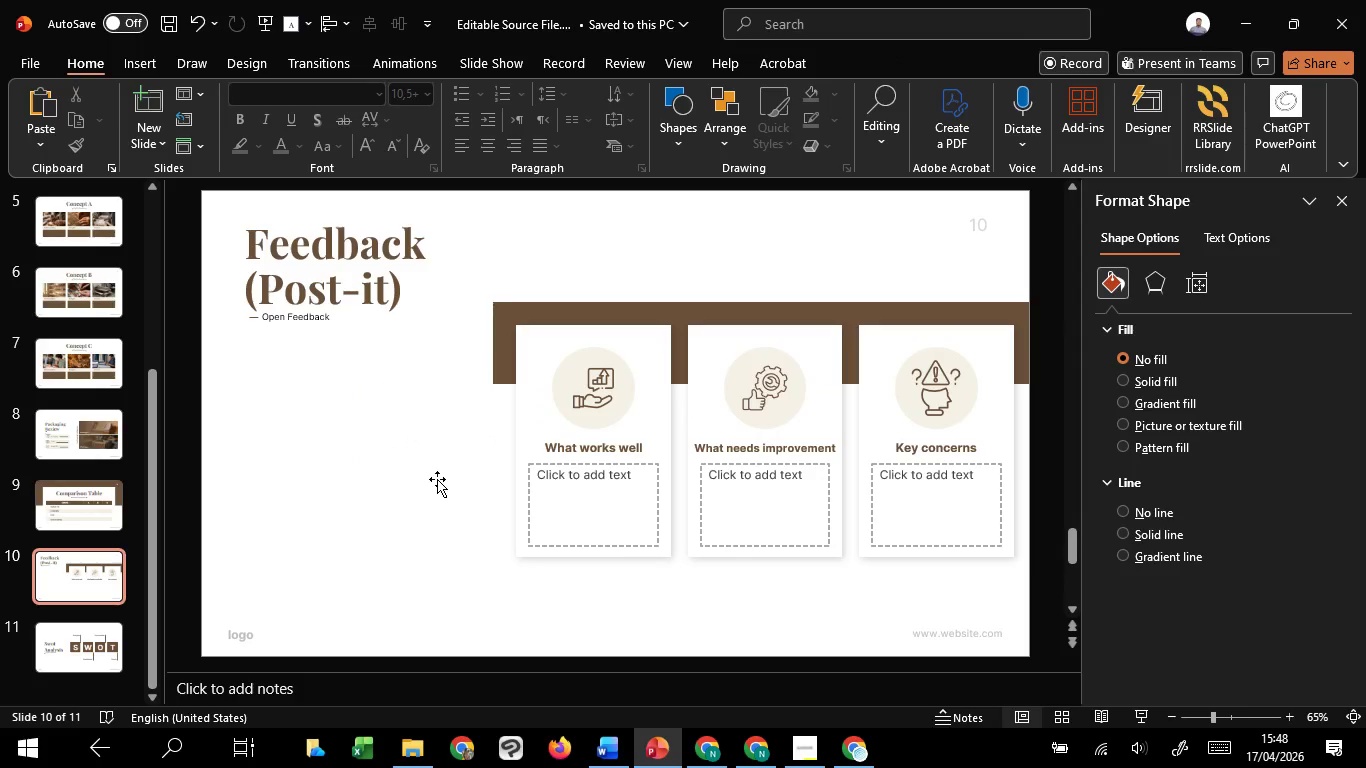 
key(Control+V)
 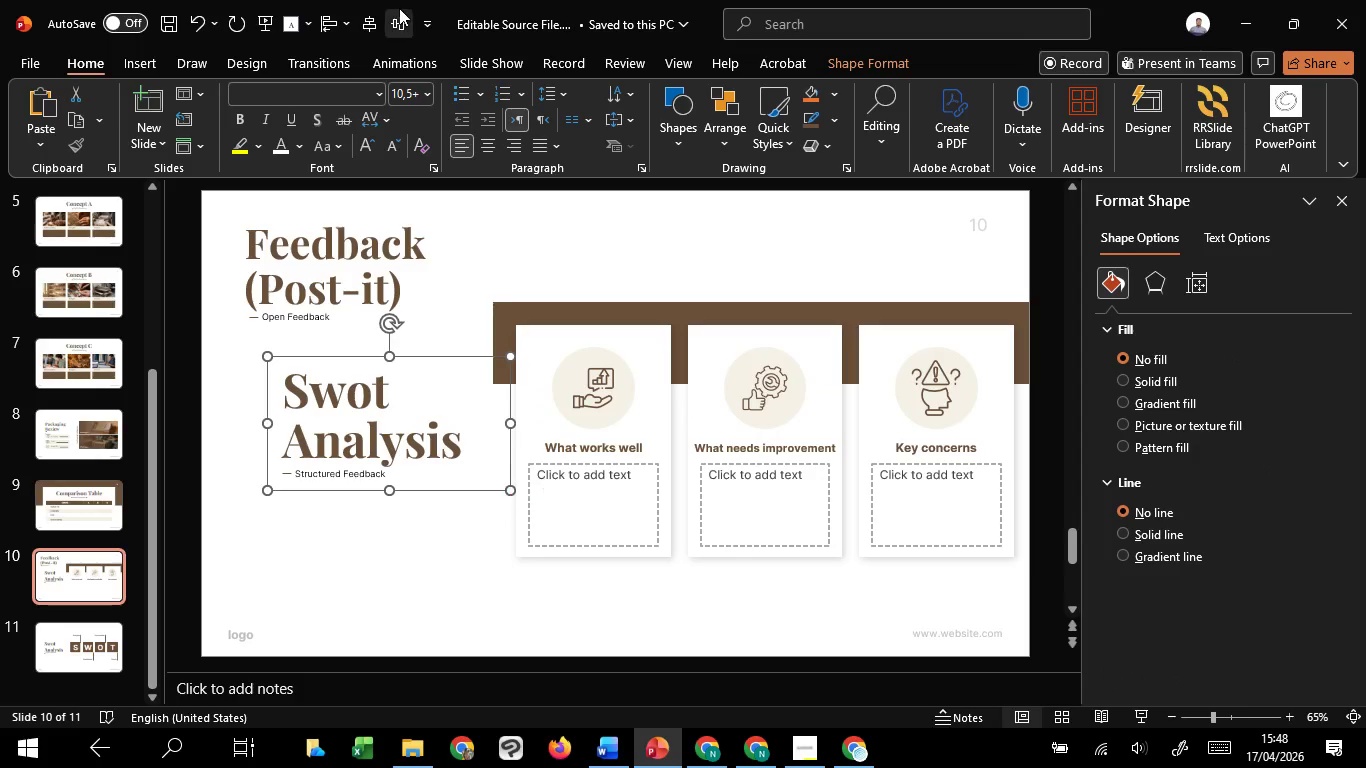 
double_click([400, 13])
 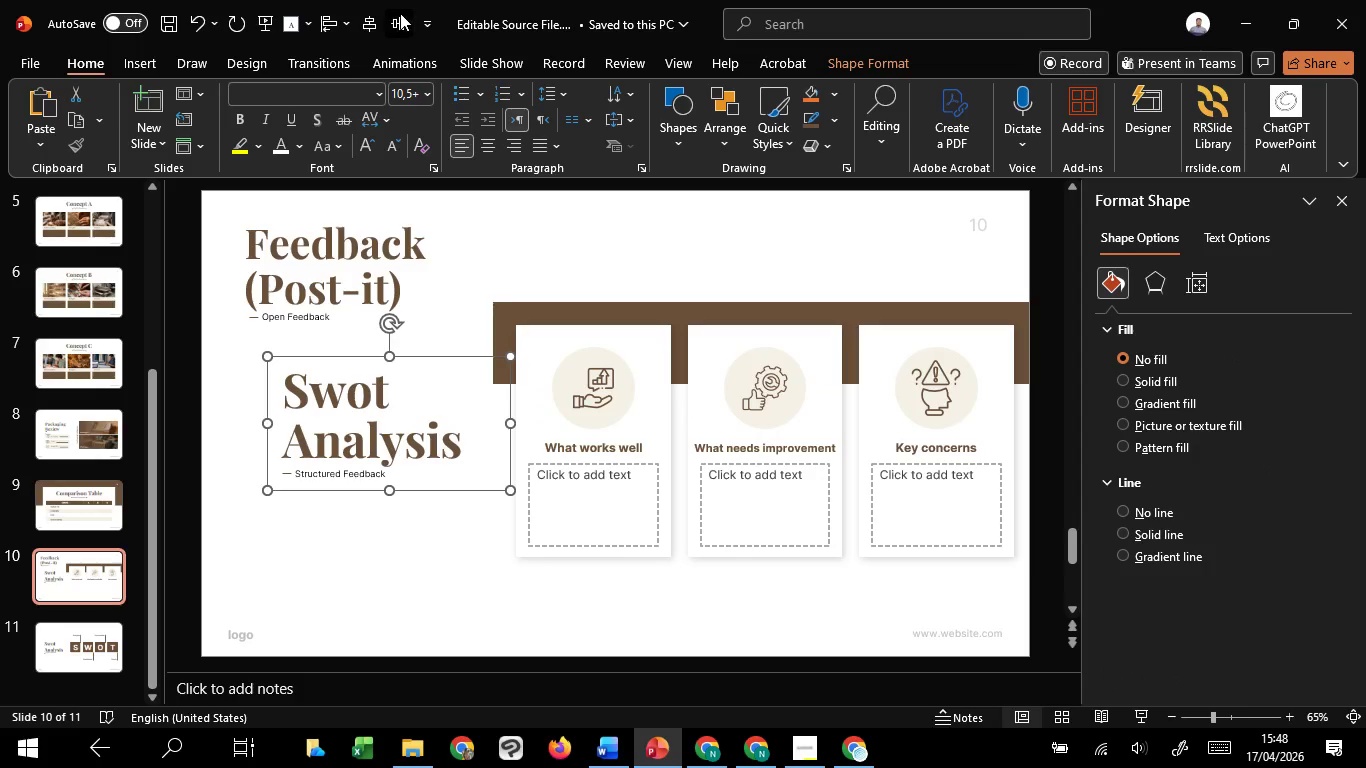 
double_click([400, 13])
 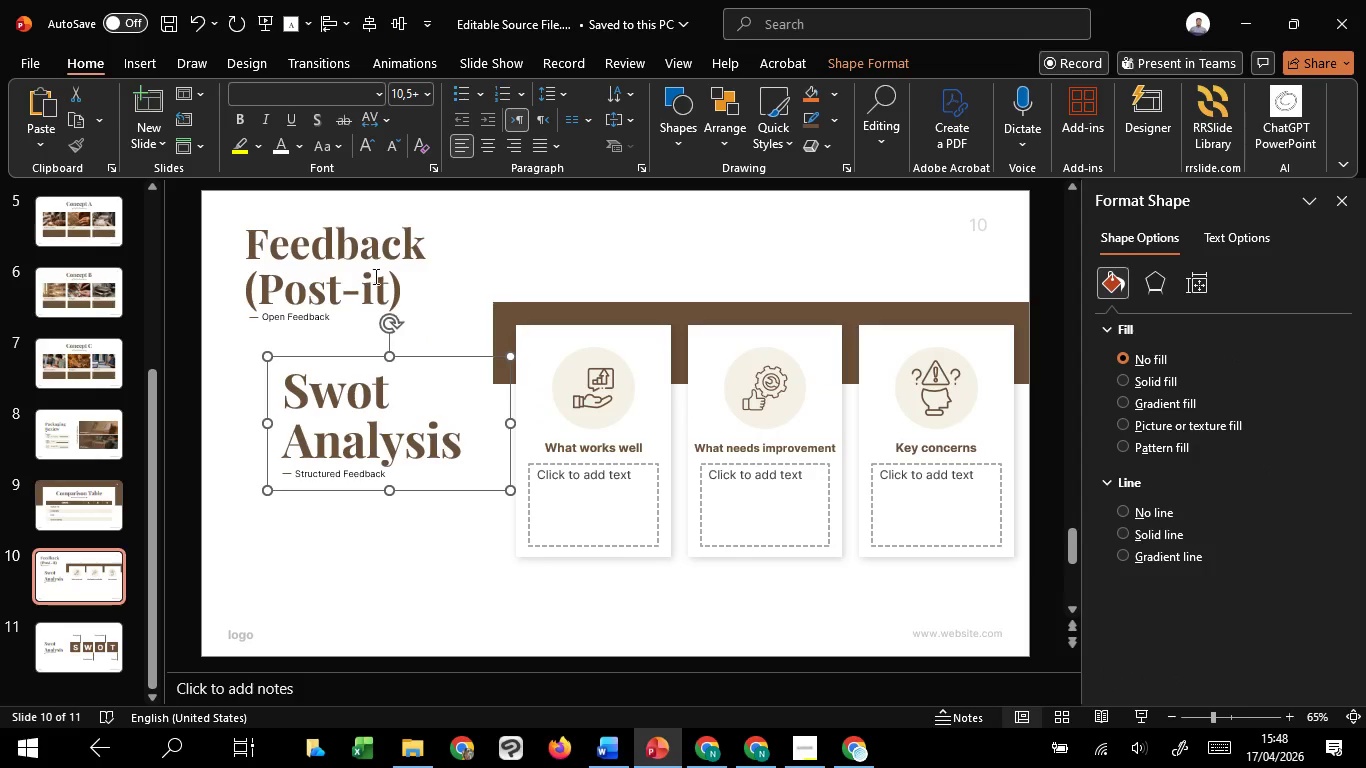 
left_click([359, 266])
 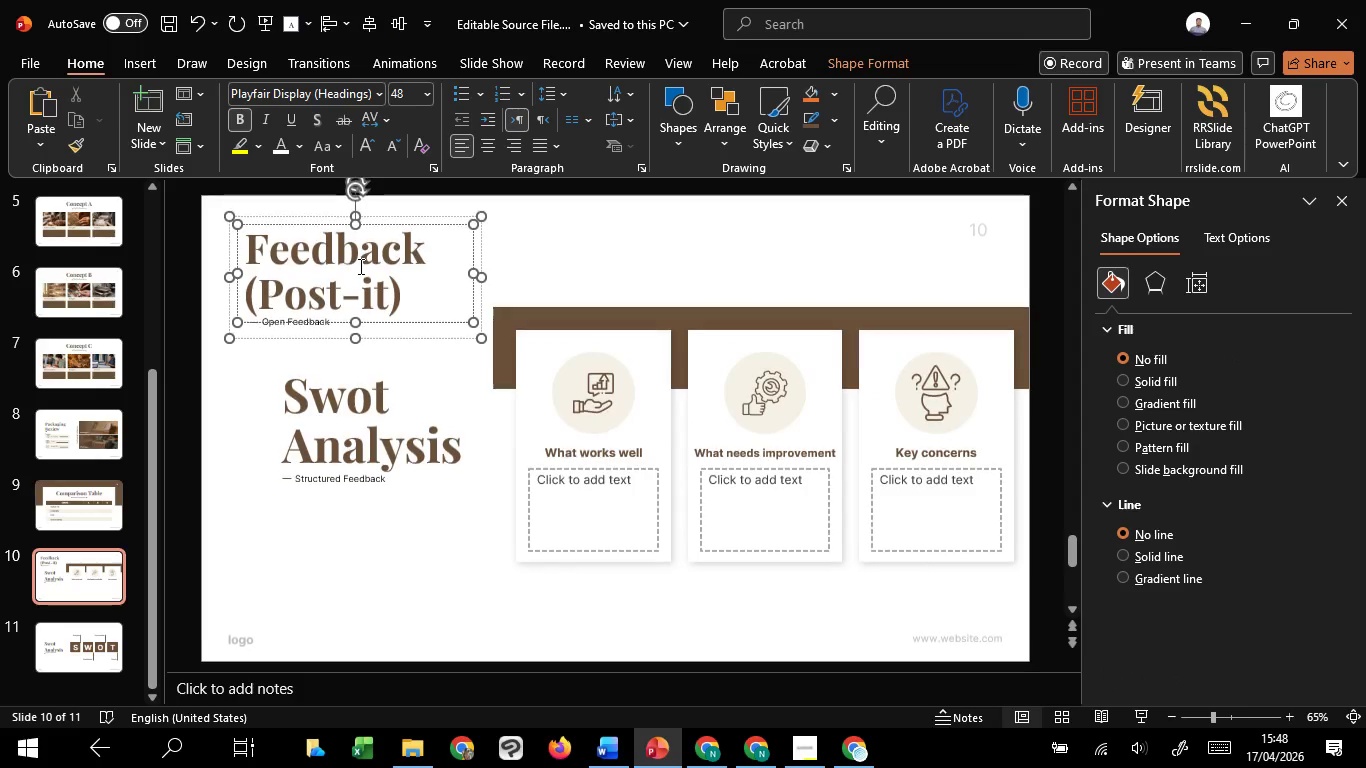 
key(Control+A)
 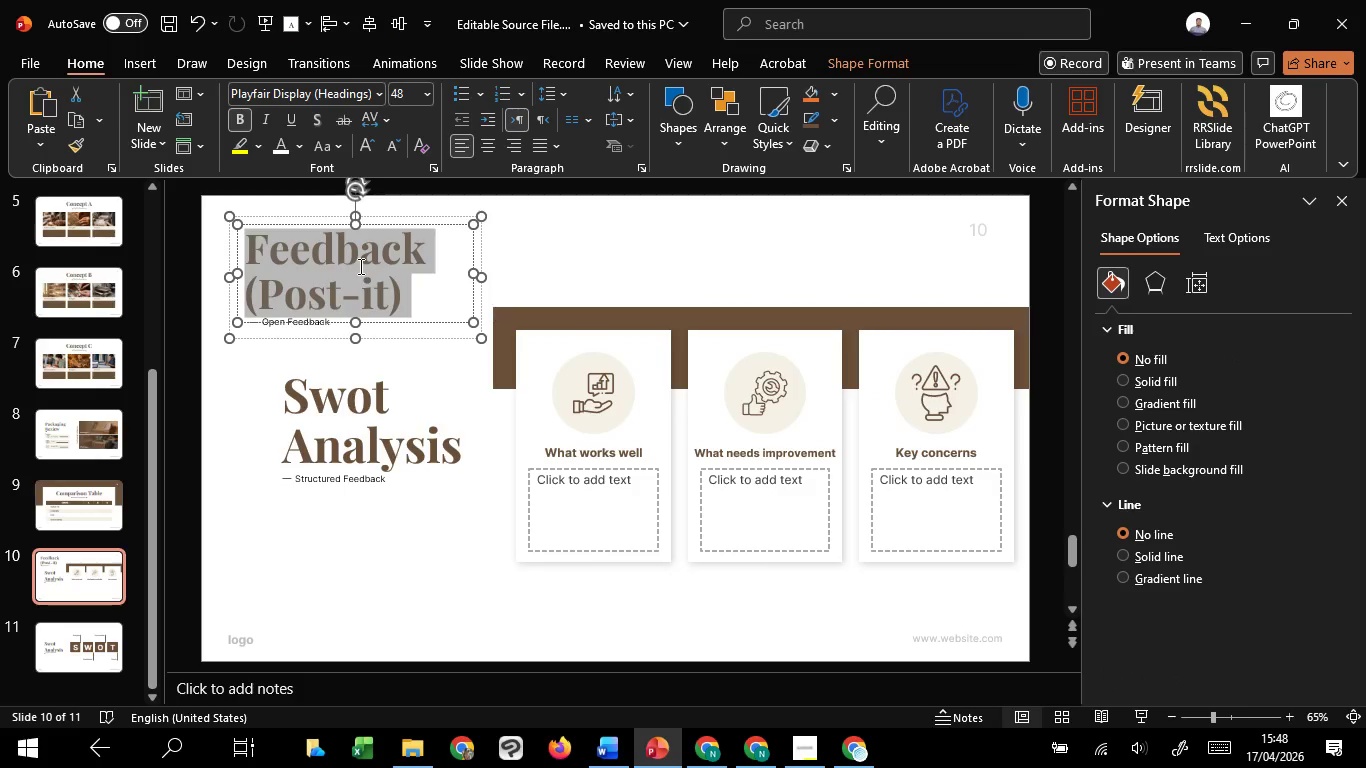 
key(Control+C)
 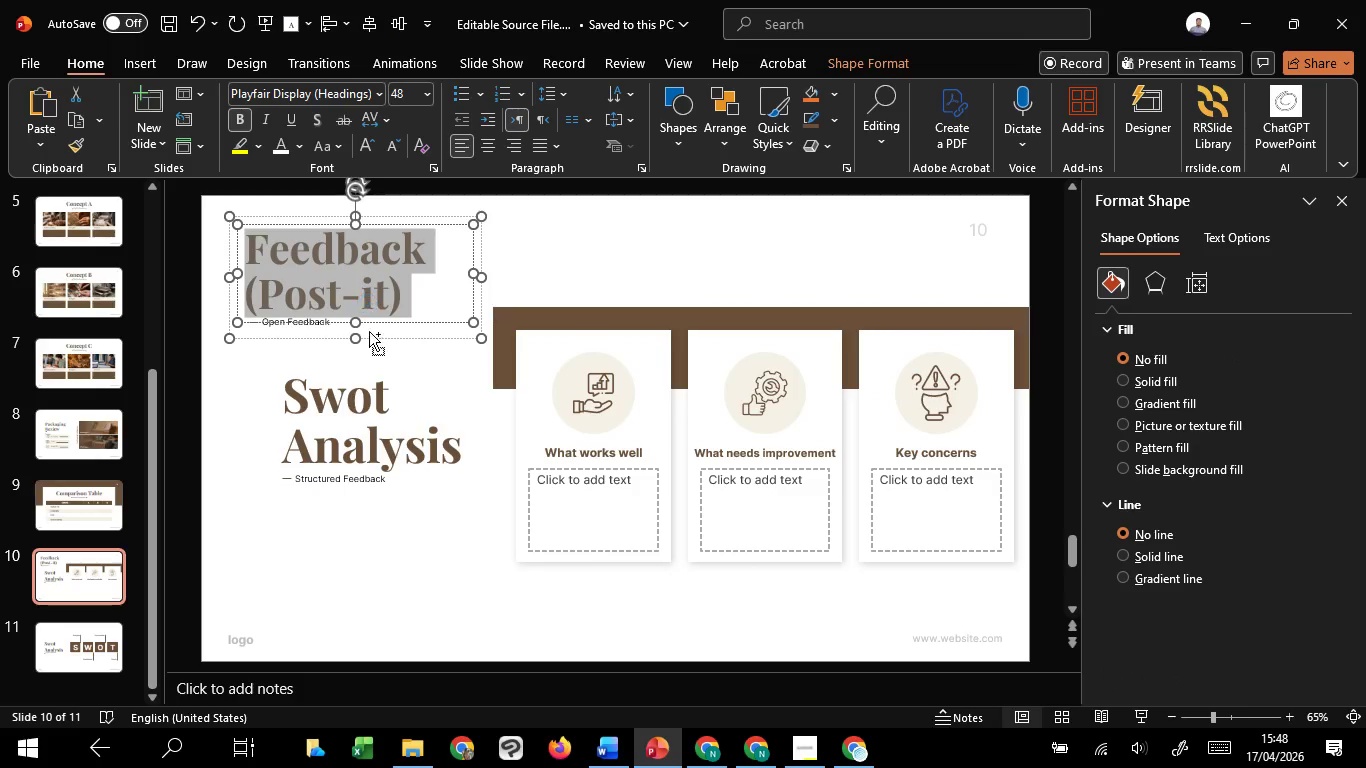 
key(Control+C)
 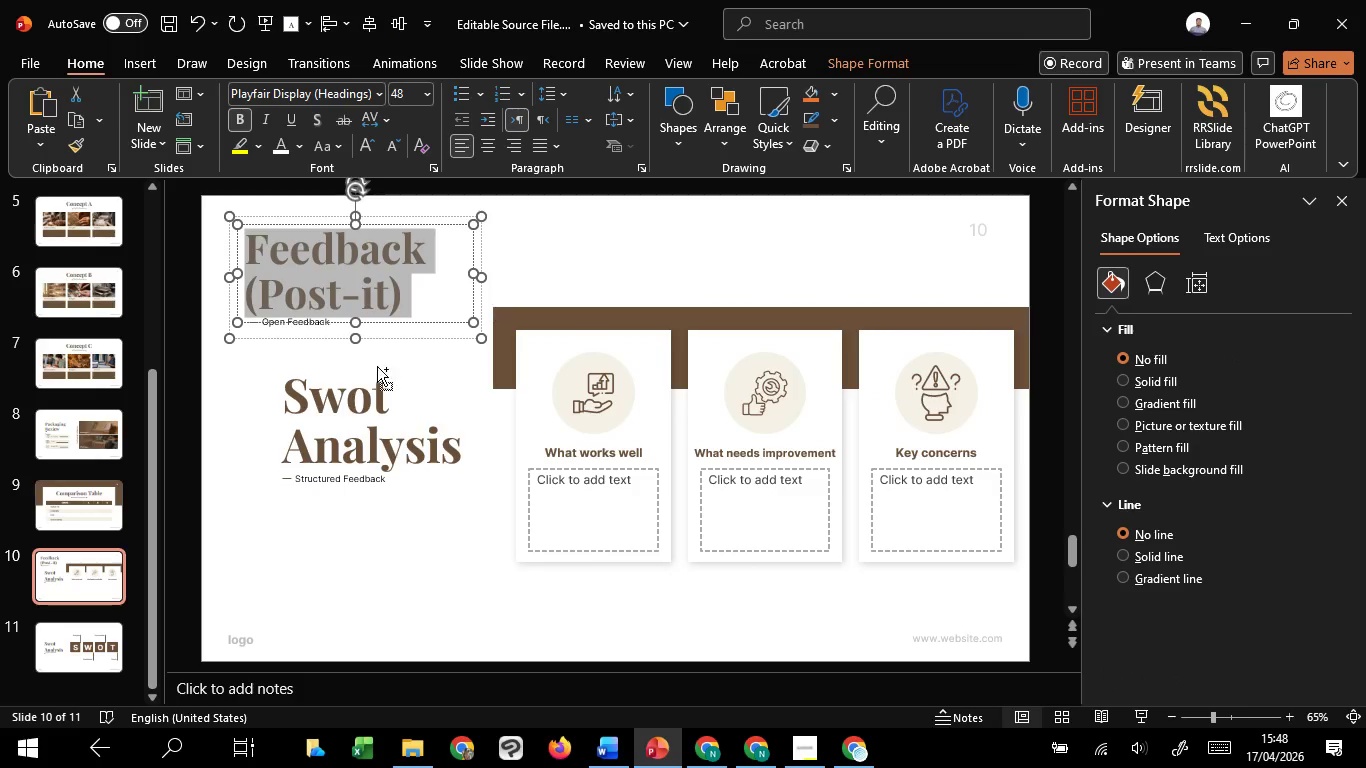 
key(Control+C)
 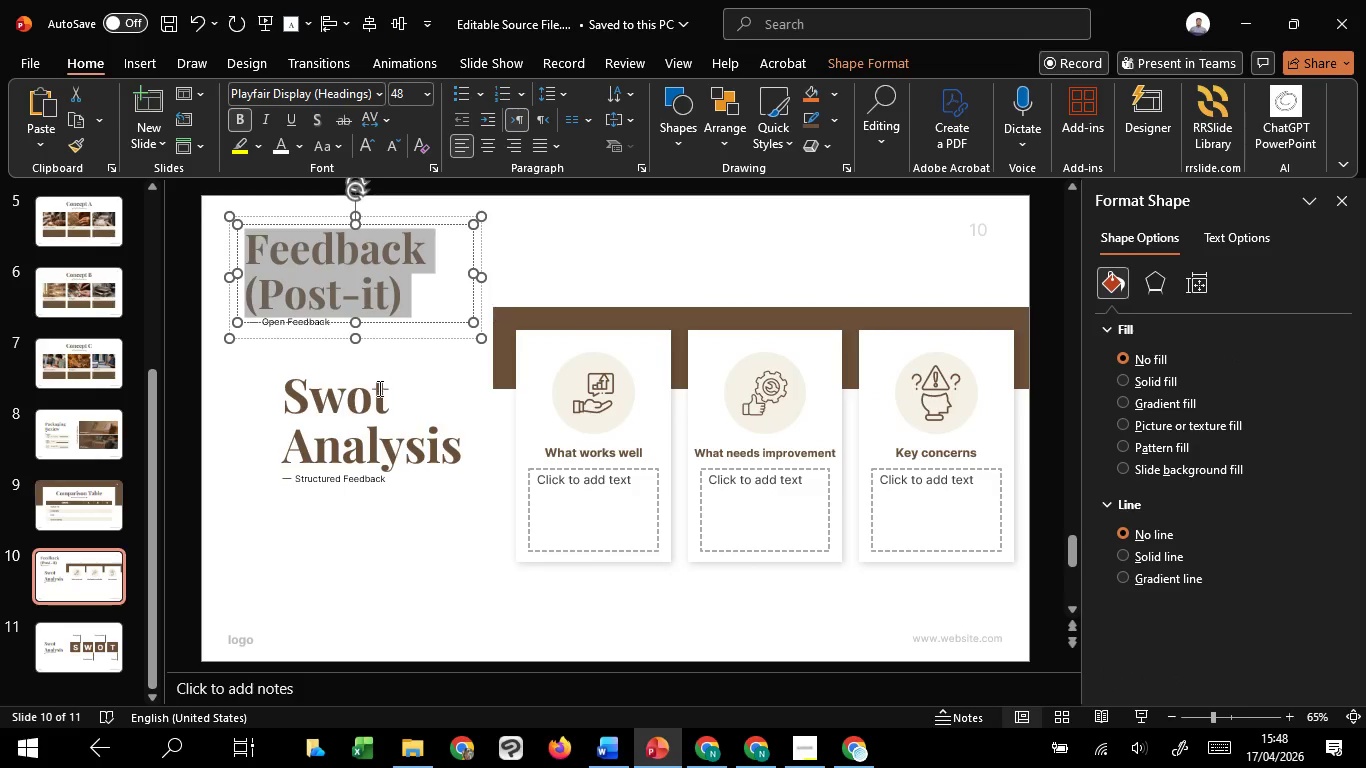 
left_click([378, 388])
 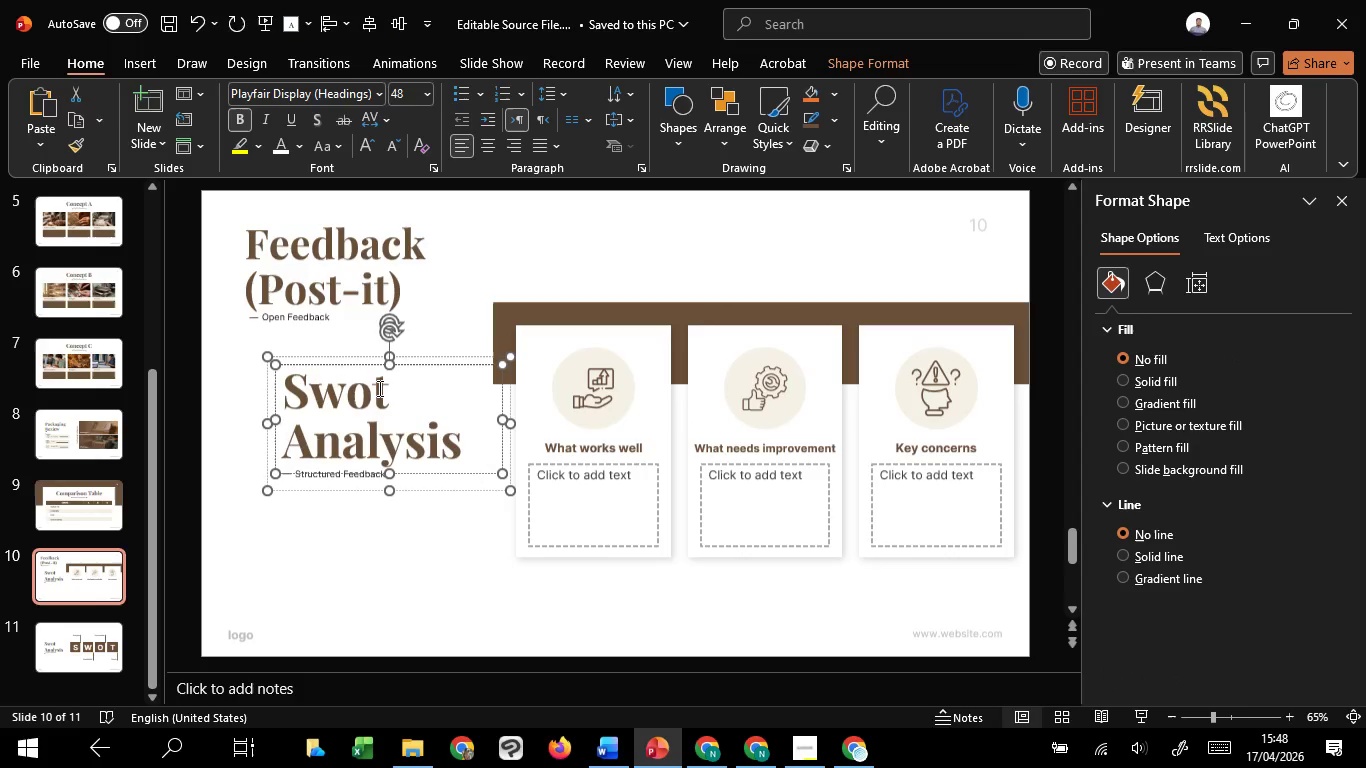 
key(Control+A)
 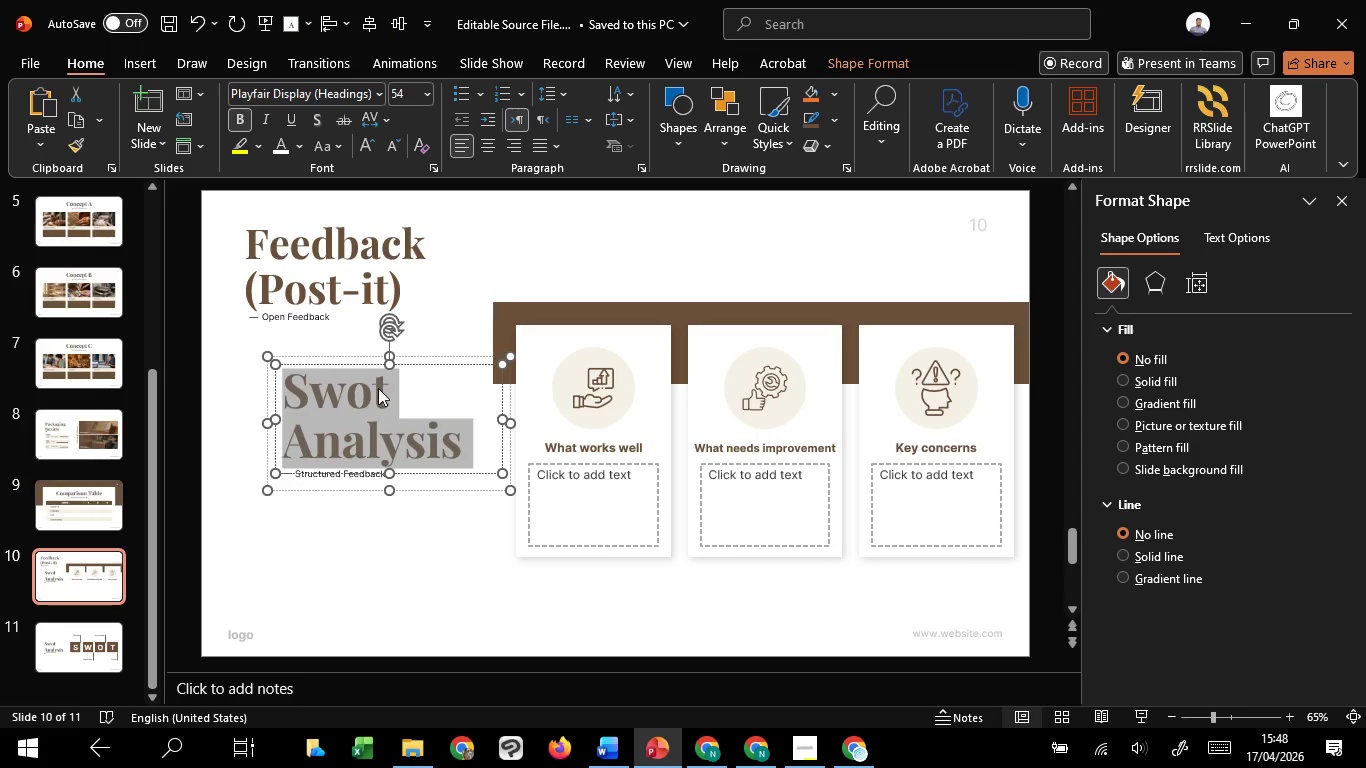 
right_click([378, 388])
 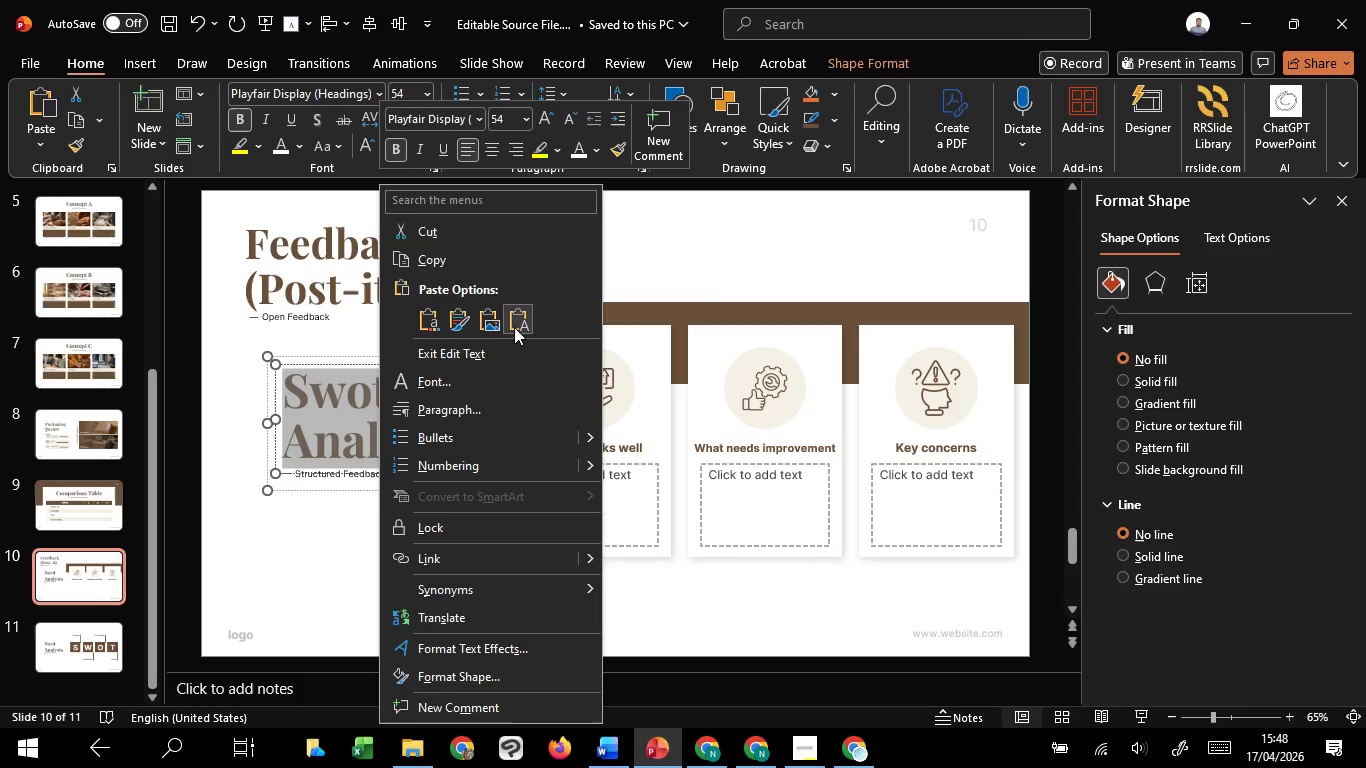 
left_click([521, 322])
 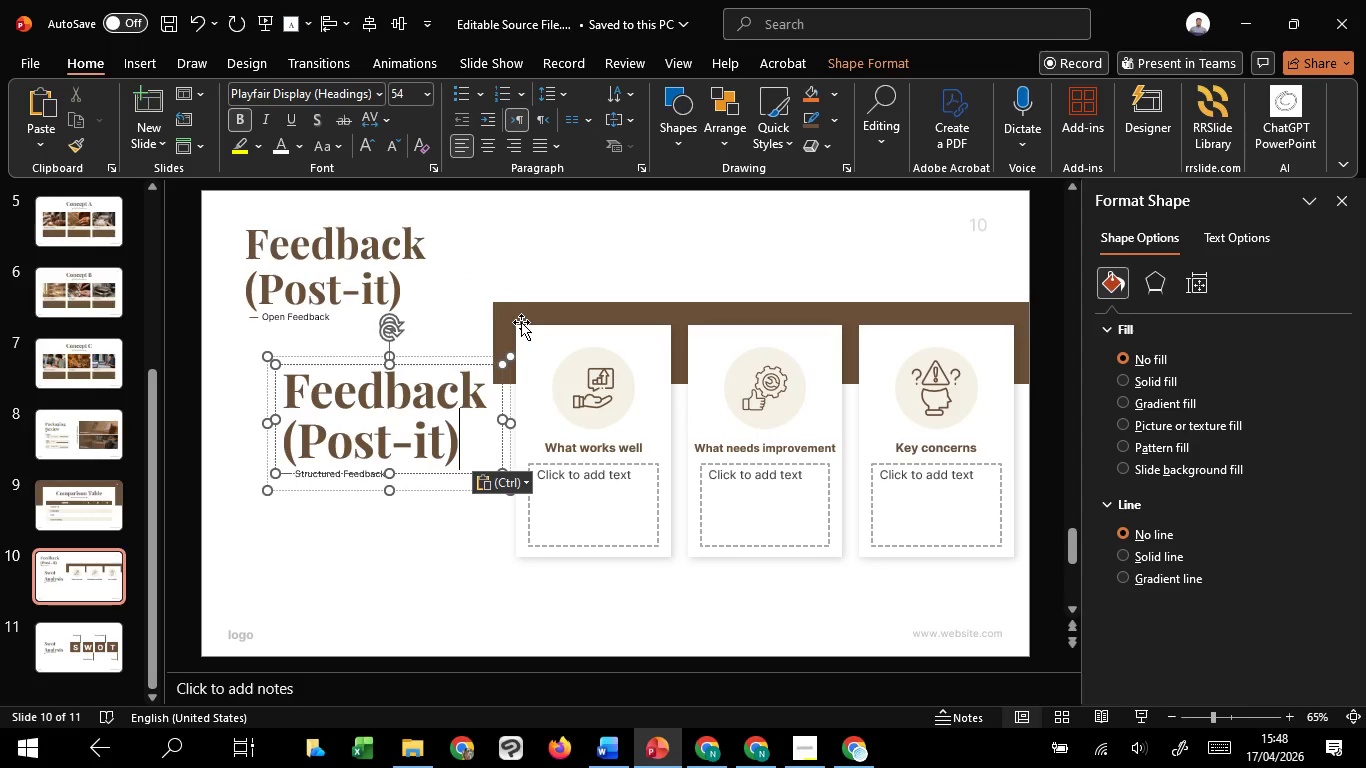 
key(Control+A)
 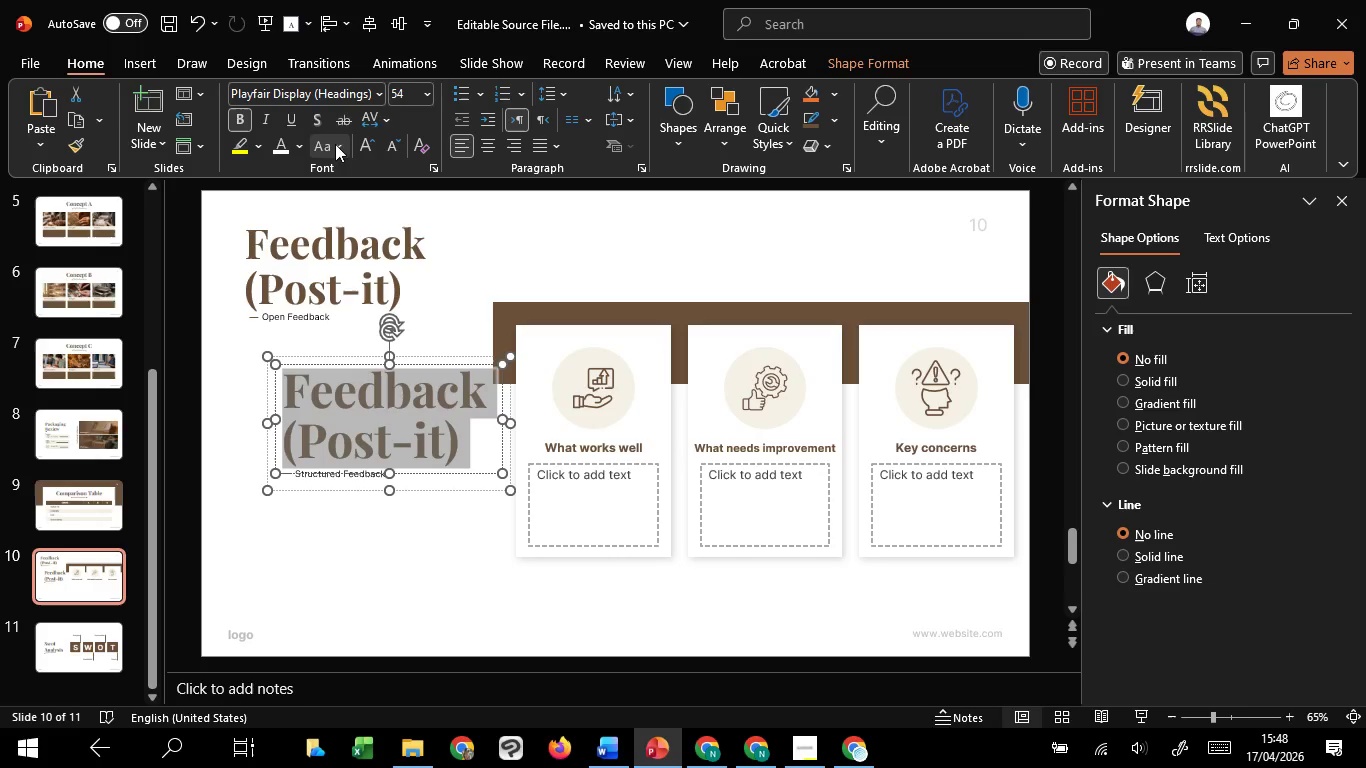 
left_click([331, 144])
 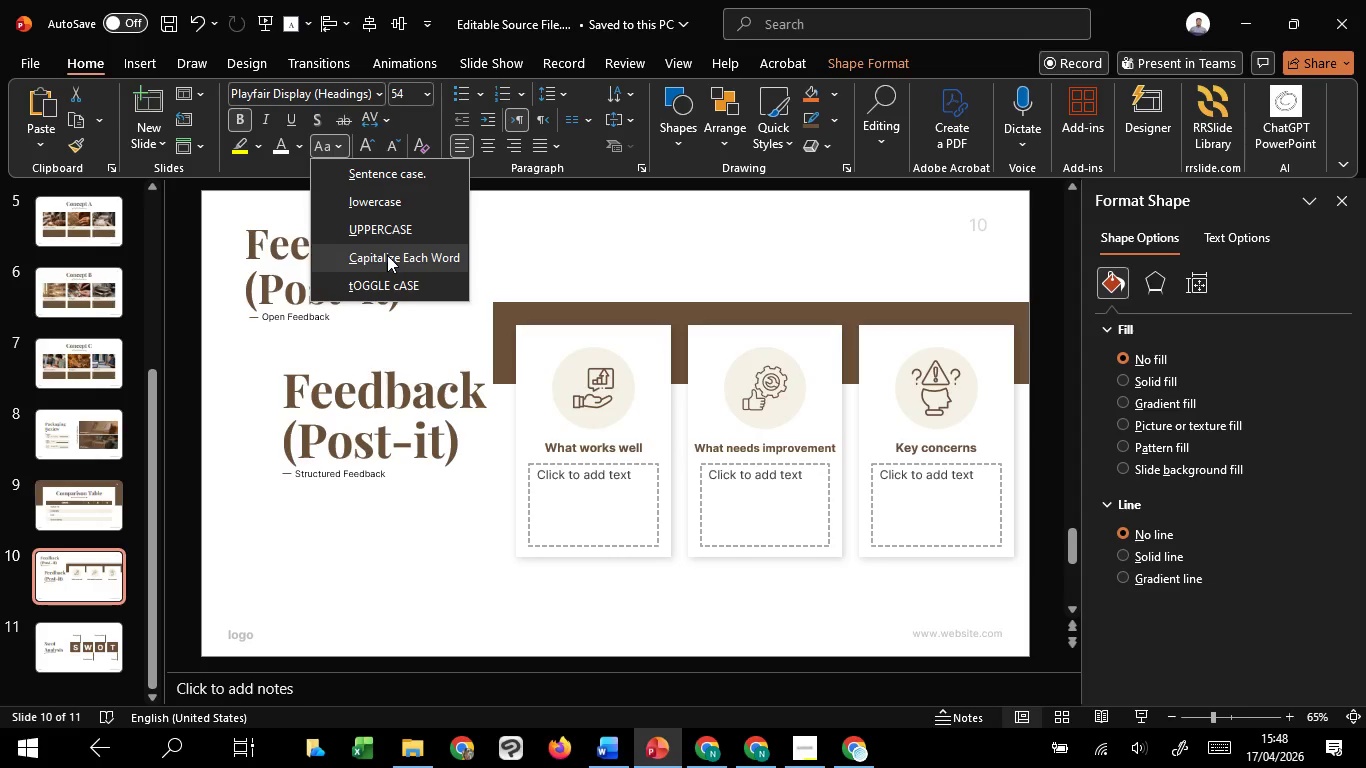 
left_click([387, 255])
 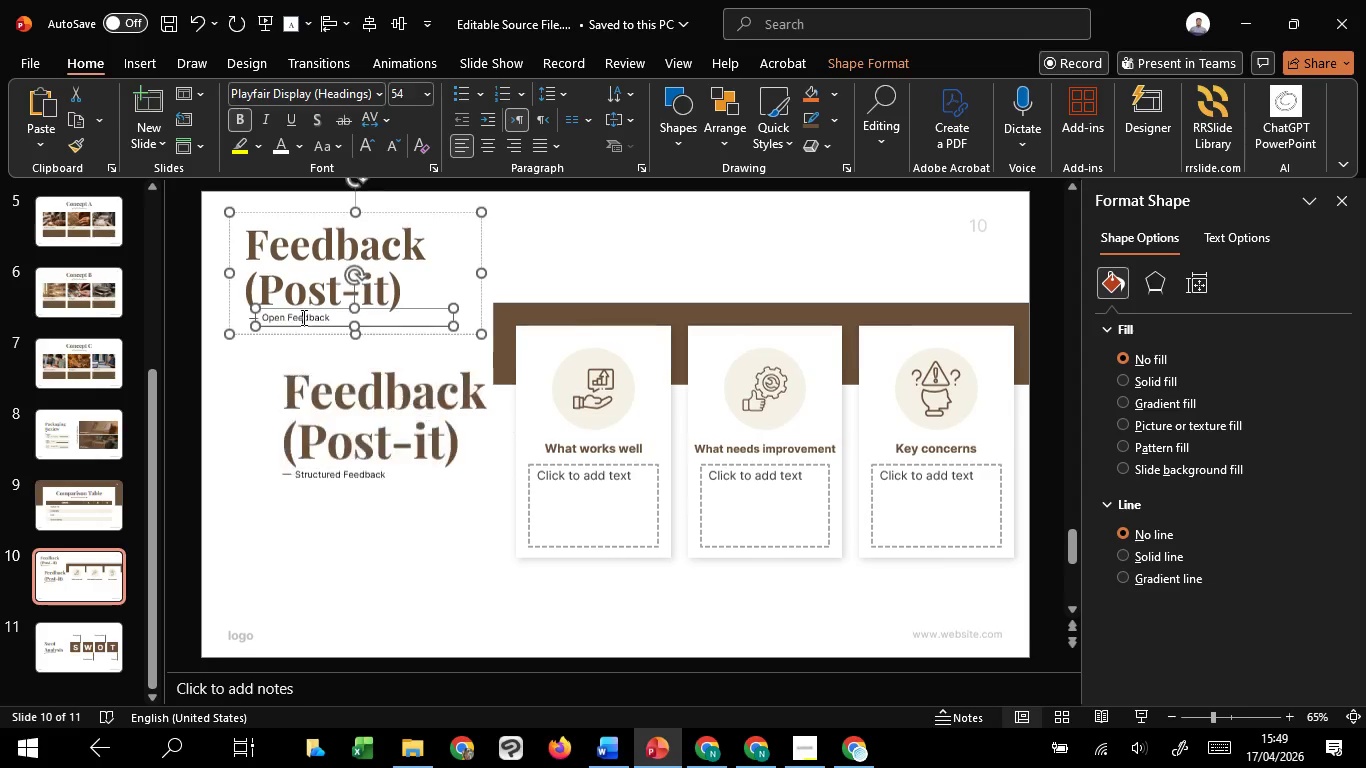 
double_click([302, 317])
 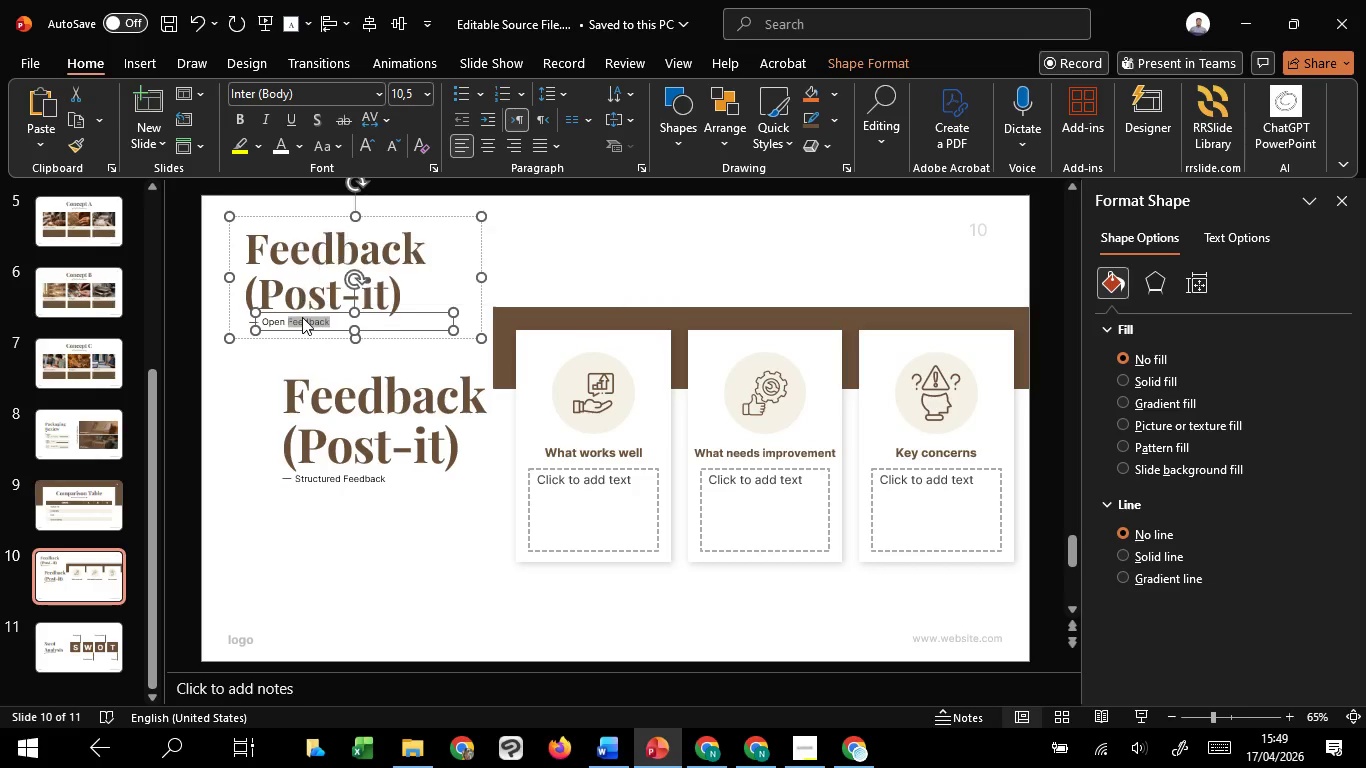 
key(Control+A)
 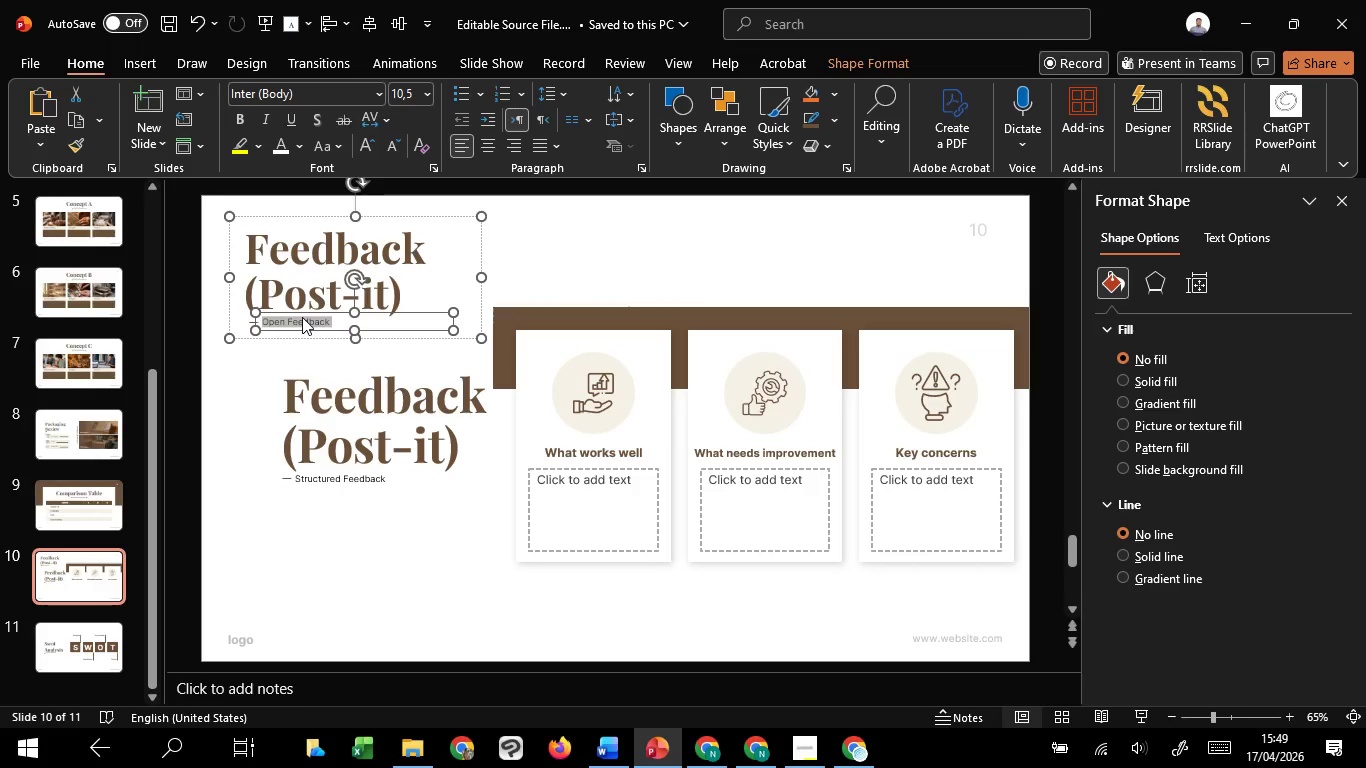 
key(Control+C)
 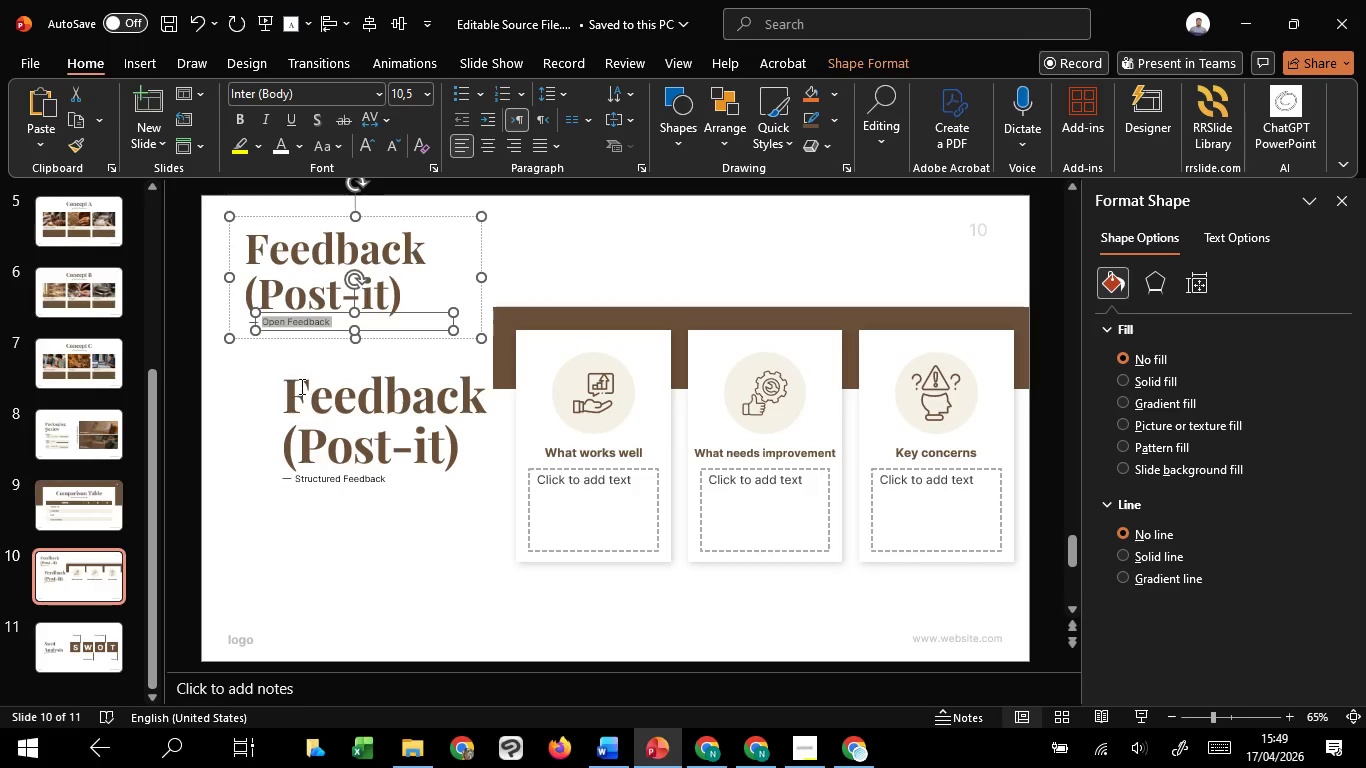 
key(Control+C)
 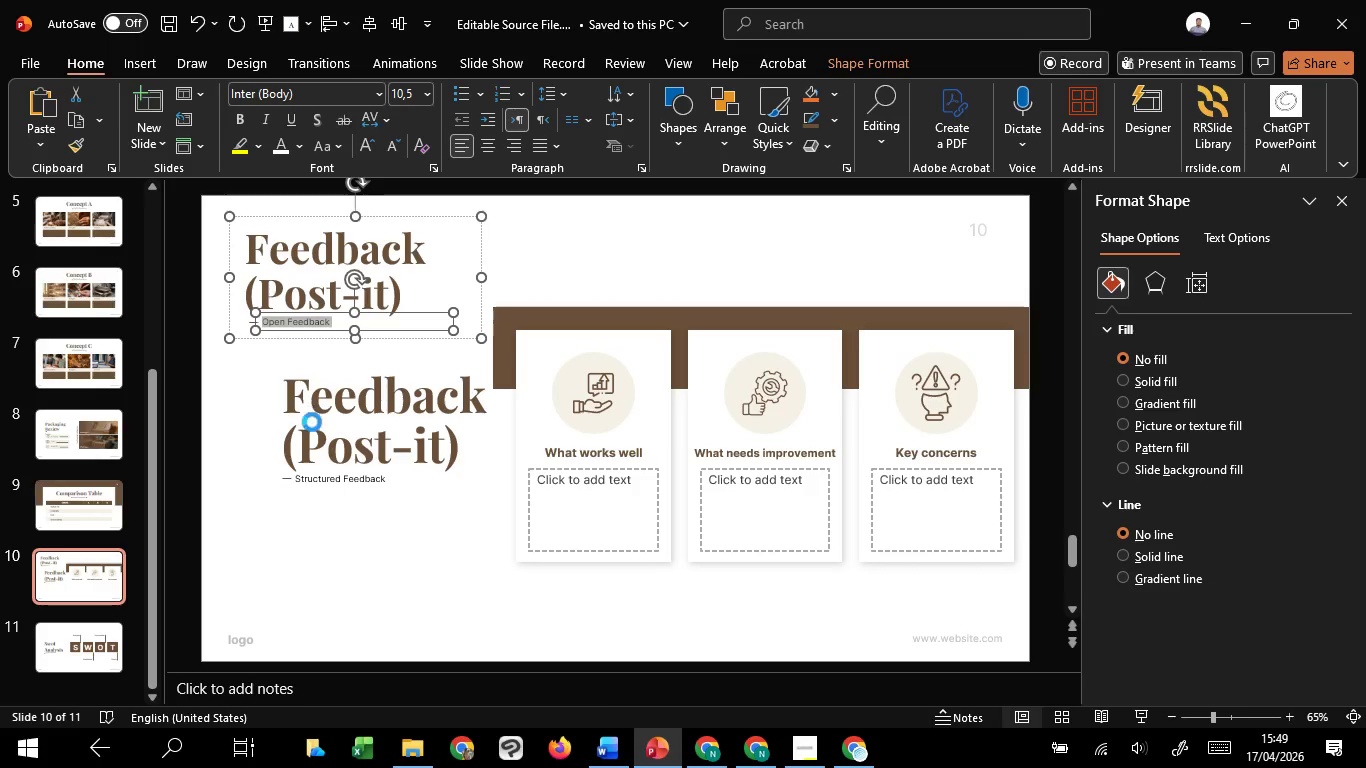 
key(Control+C)
 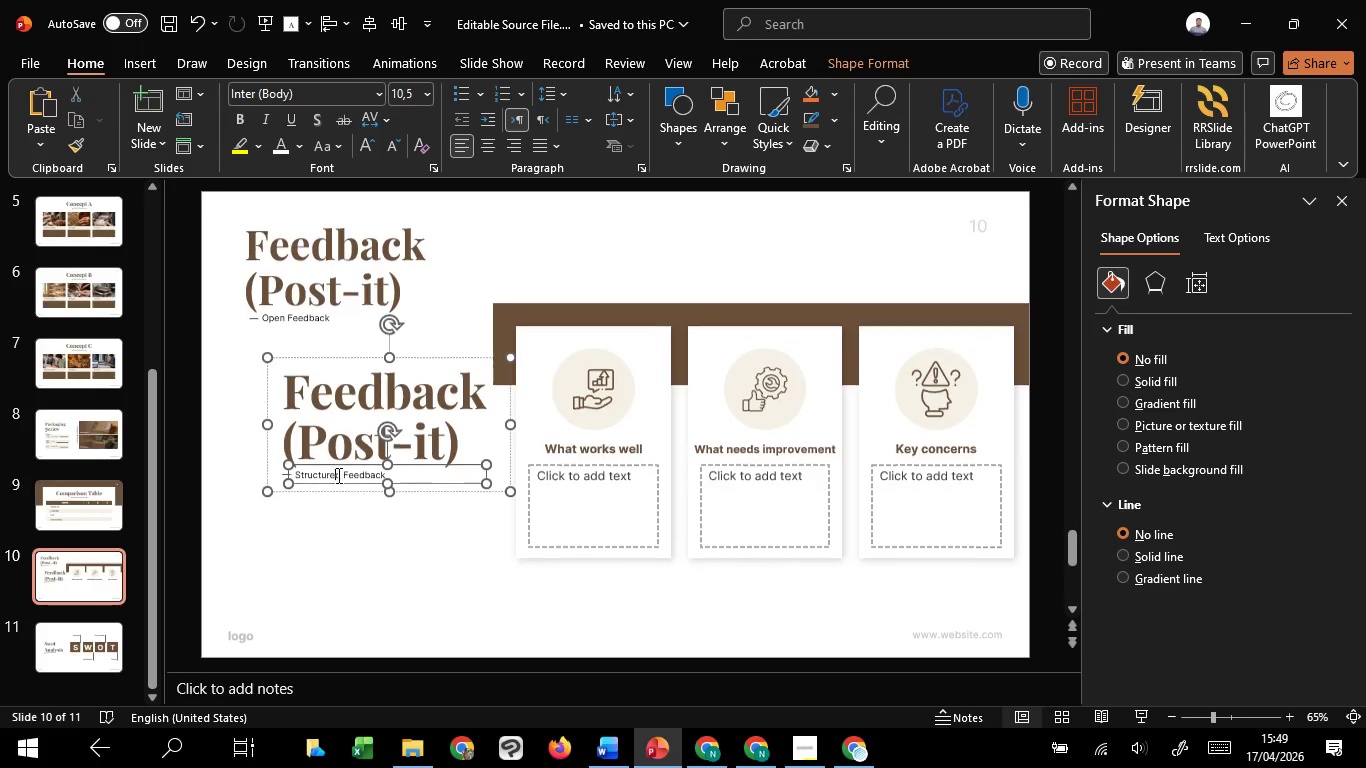 
double_click([337, 475])
 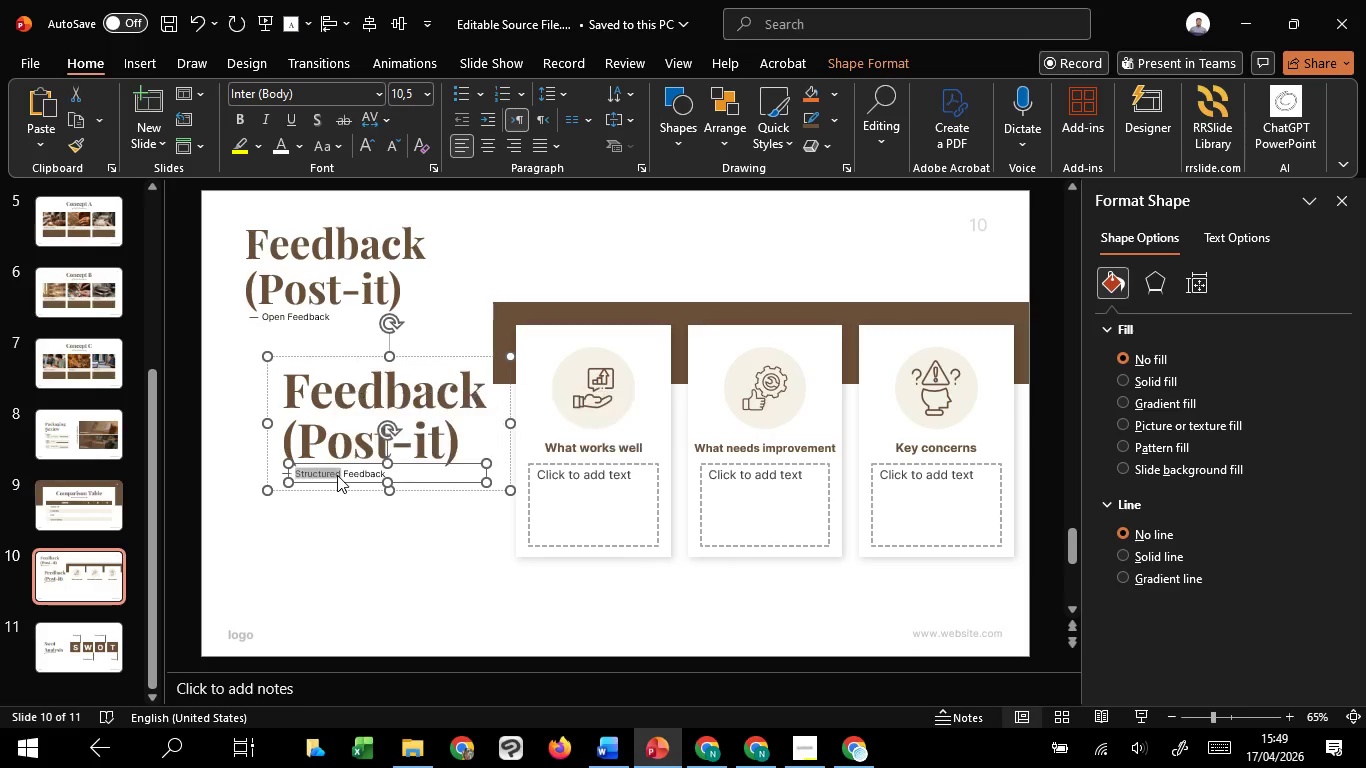 
key(Control+A)
 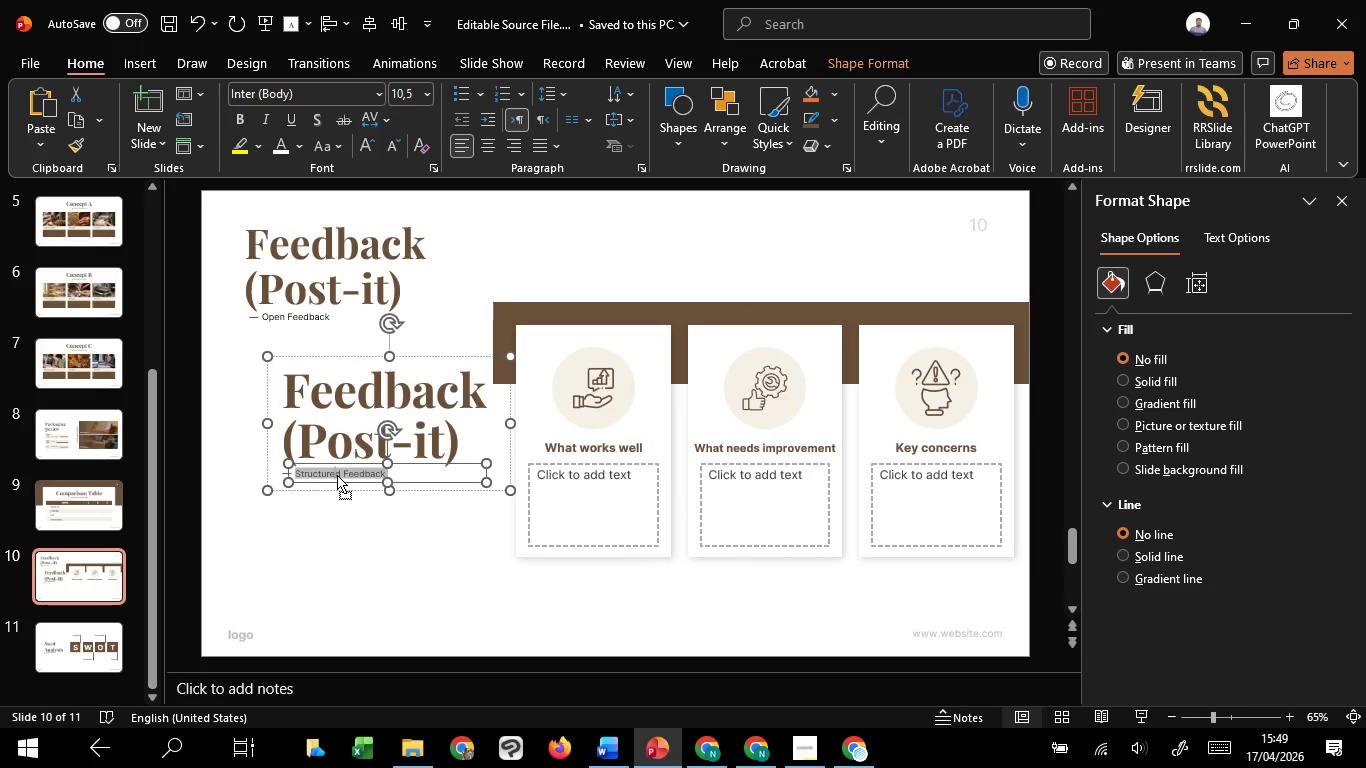 
right_click([337, 475])
 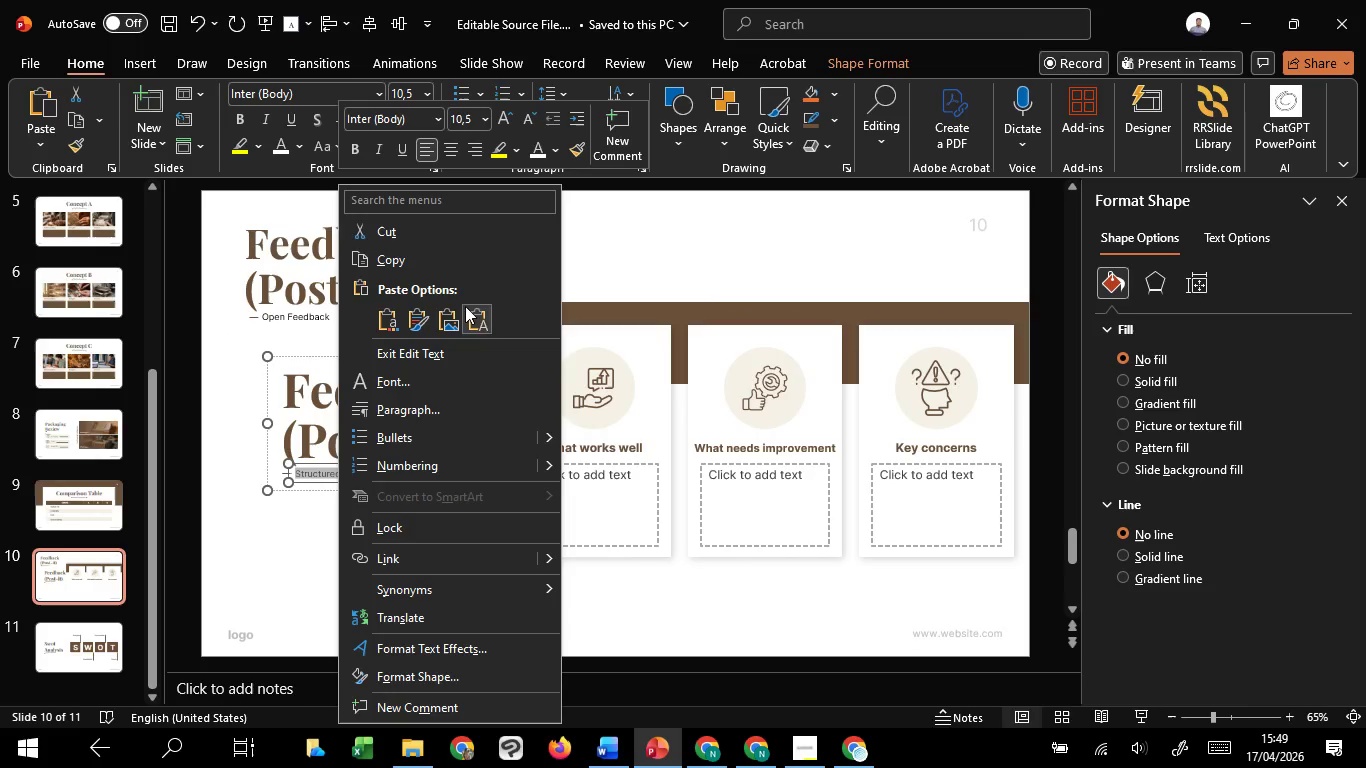 
left_click([480, 323])
 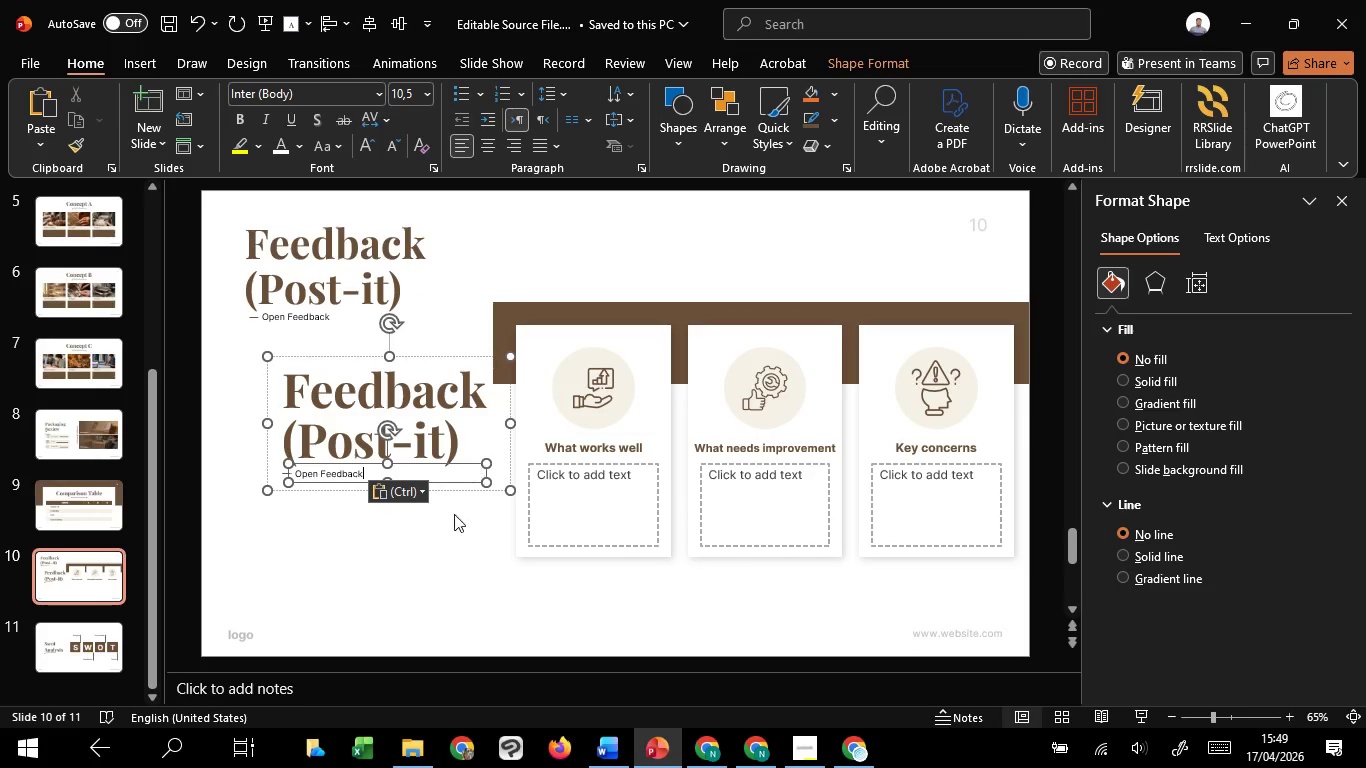 
left_click([414, 566])
 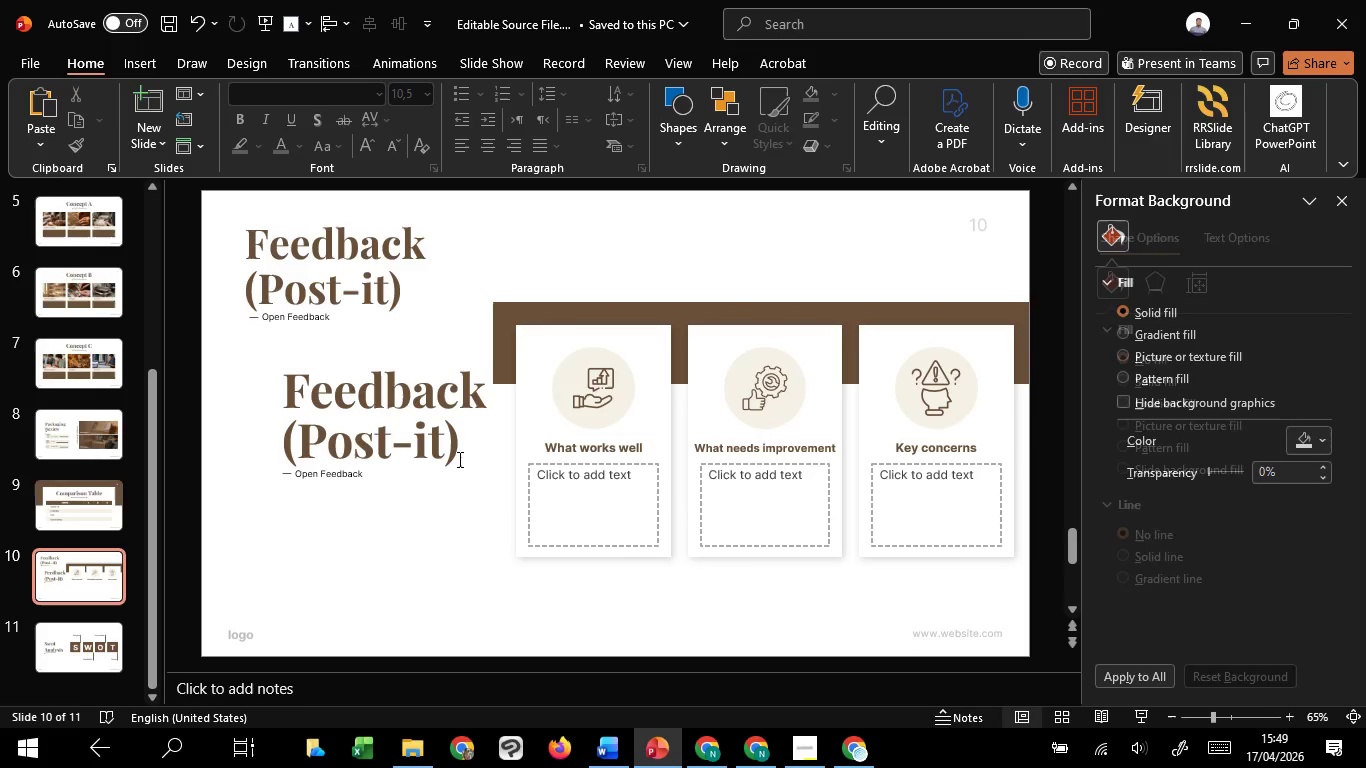 
left_click([458, 459])
 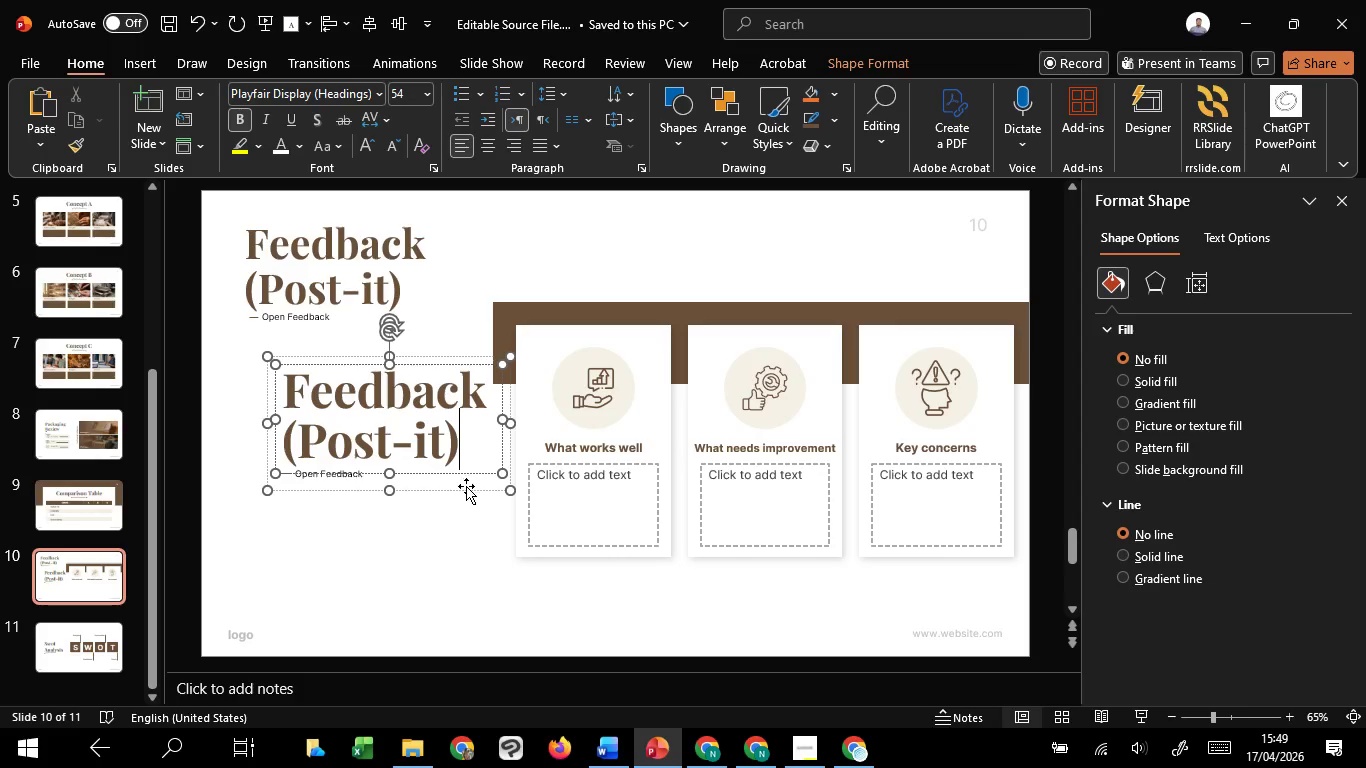 
left_click([466, 487])
 